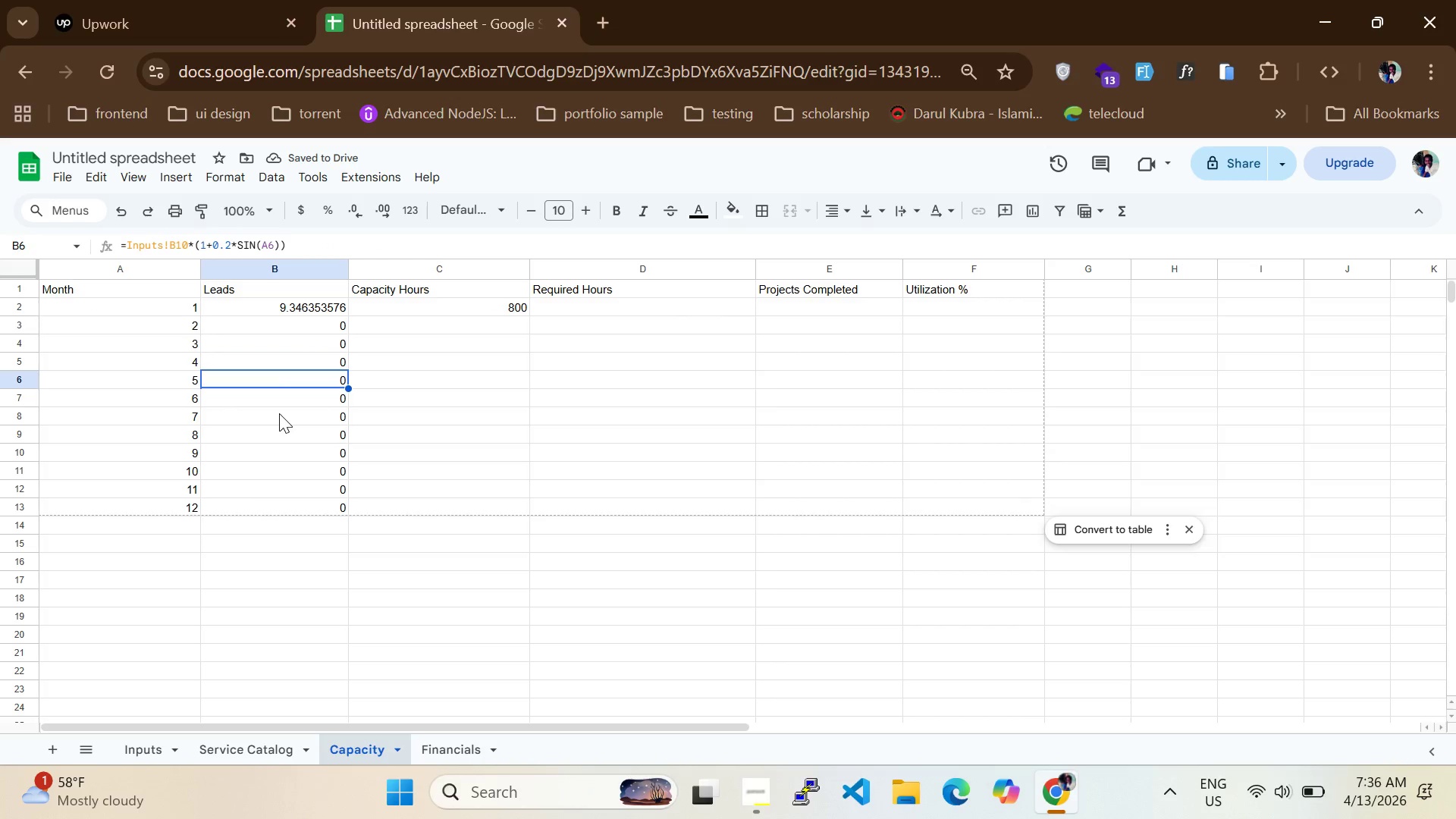 
triple_click([279, 413])
 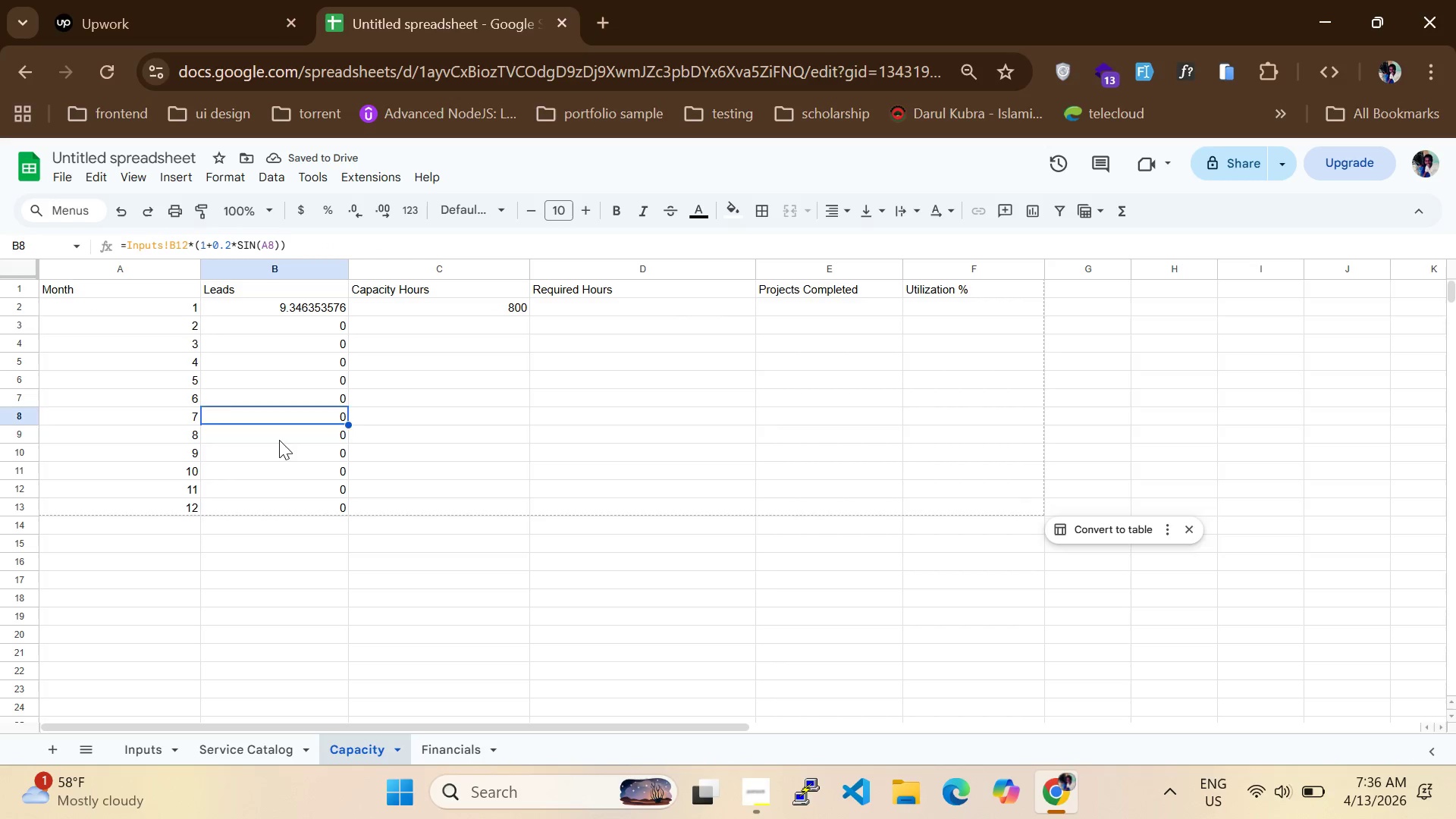 
triple_click([279, 440])
 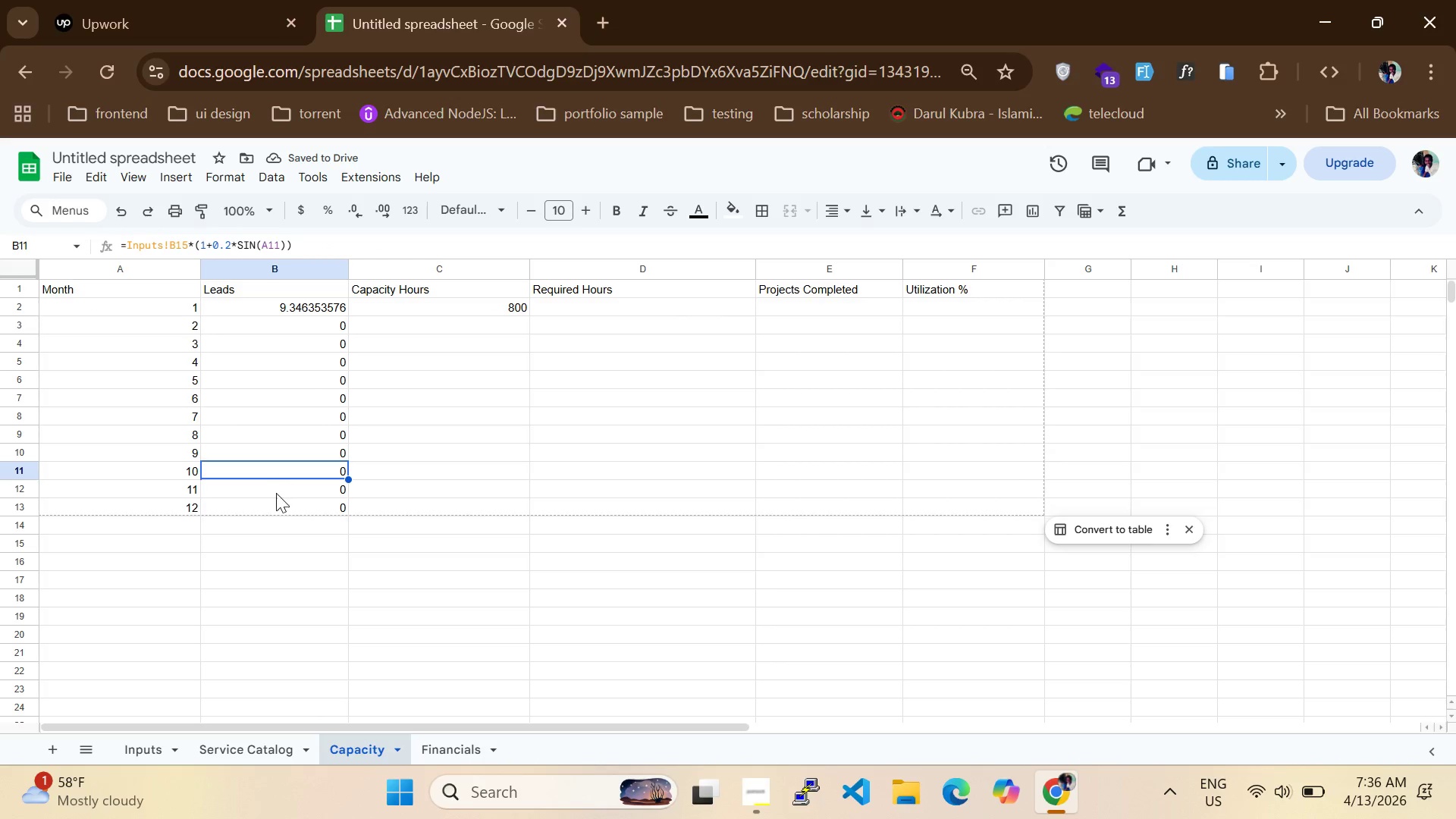 
triple_click([279, 497])
 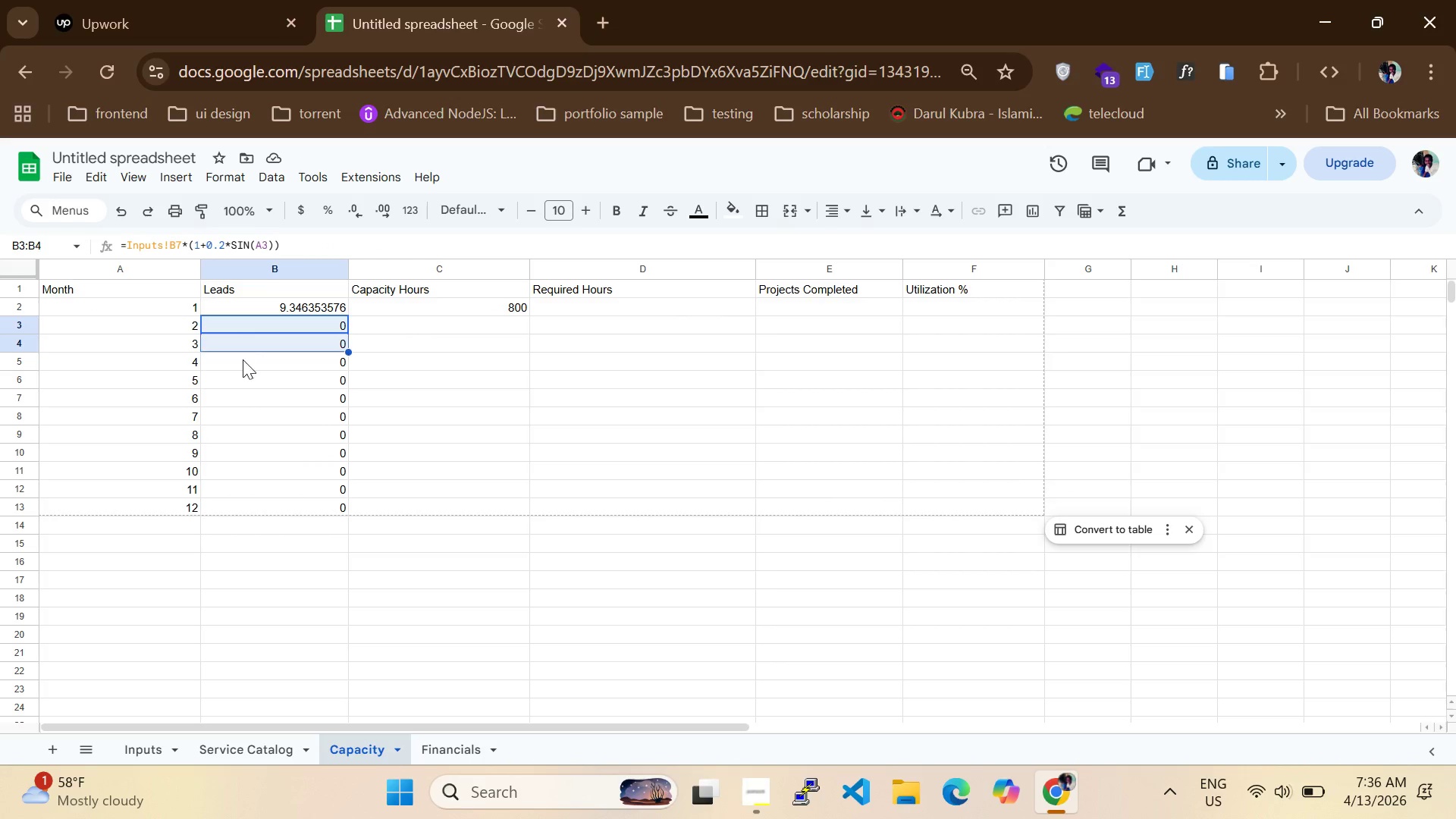 
triple_click([259, 388])
 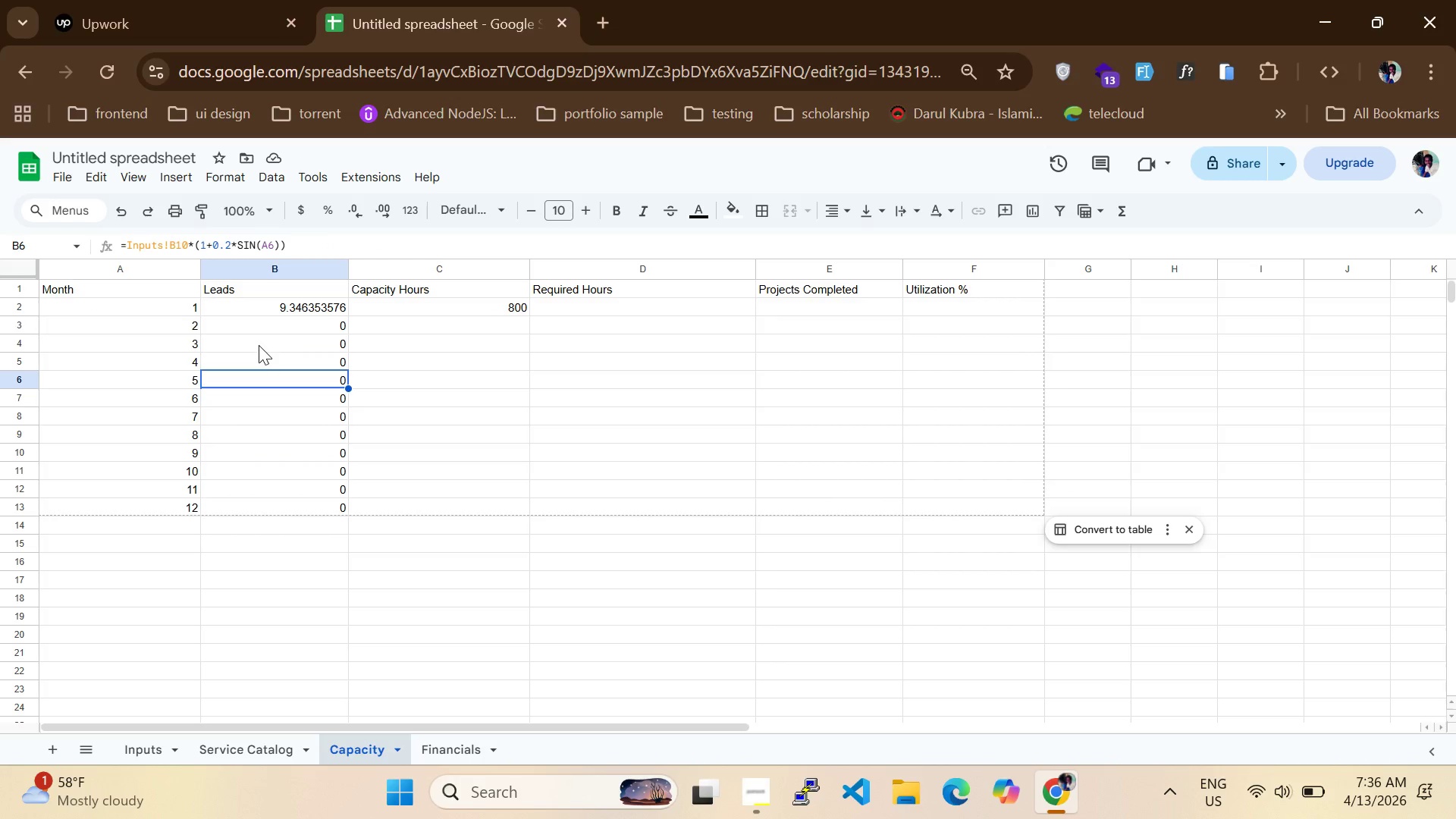 
left_click([259, 345])
 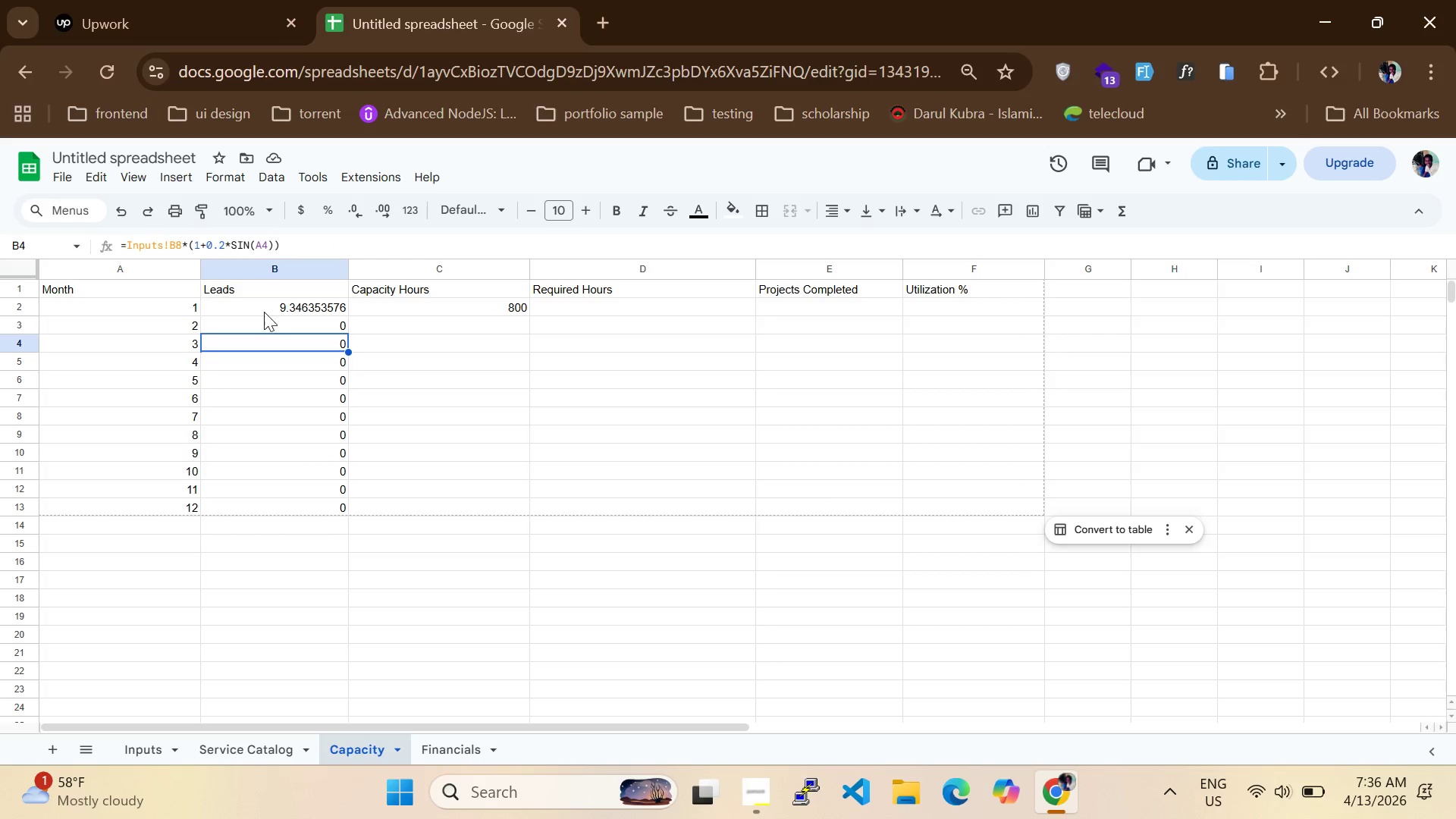 
left_click([265, 309])
 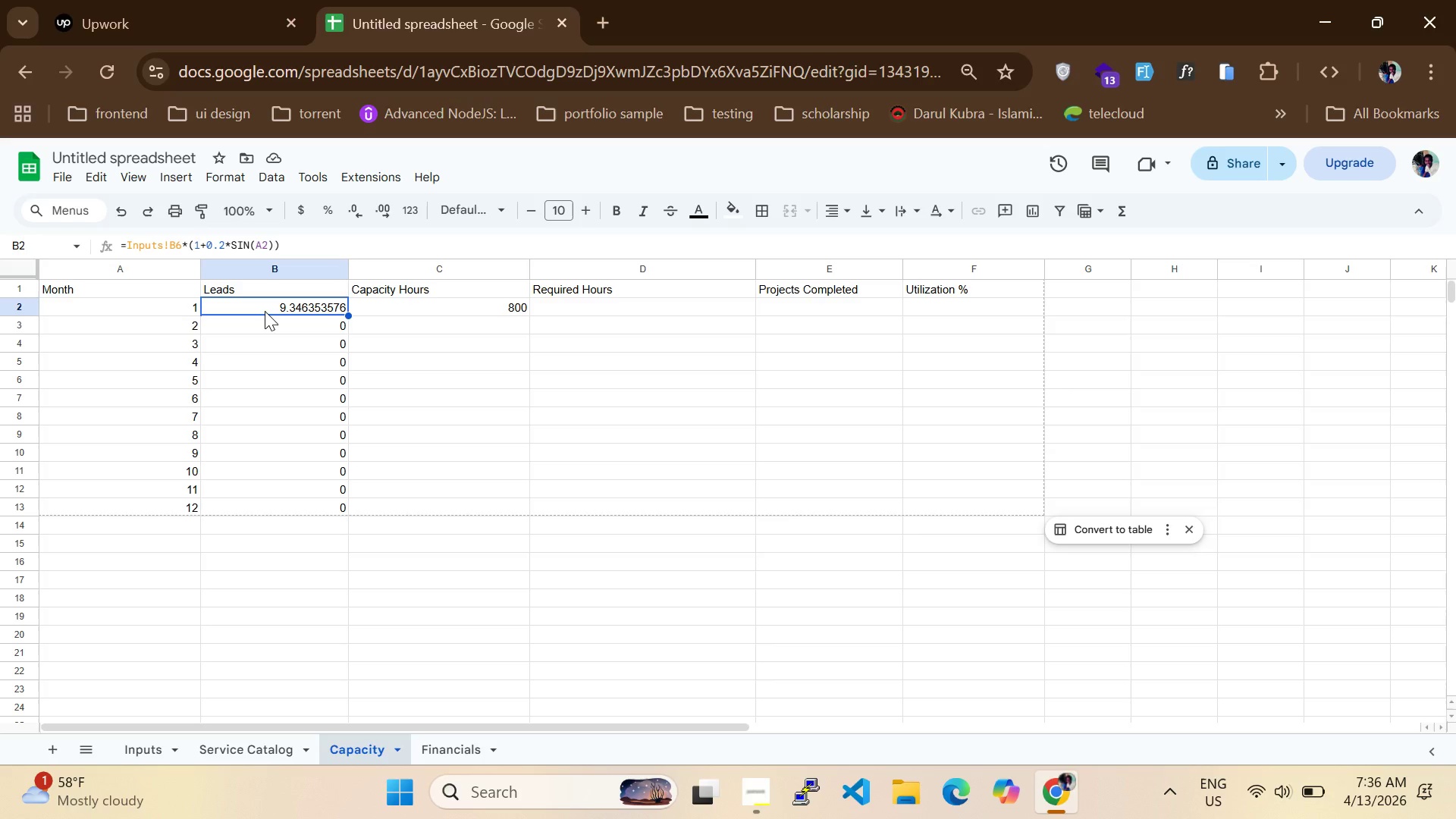 
left_click([272, 323])
 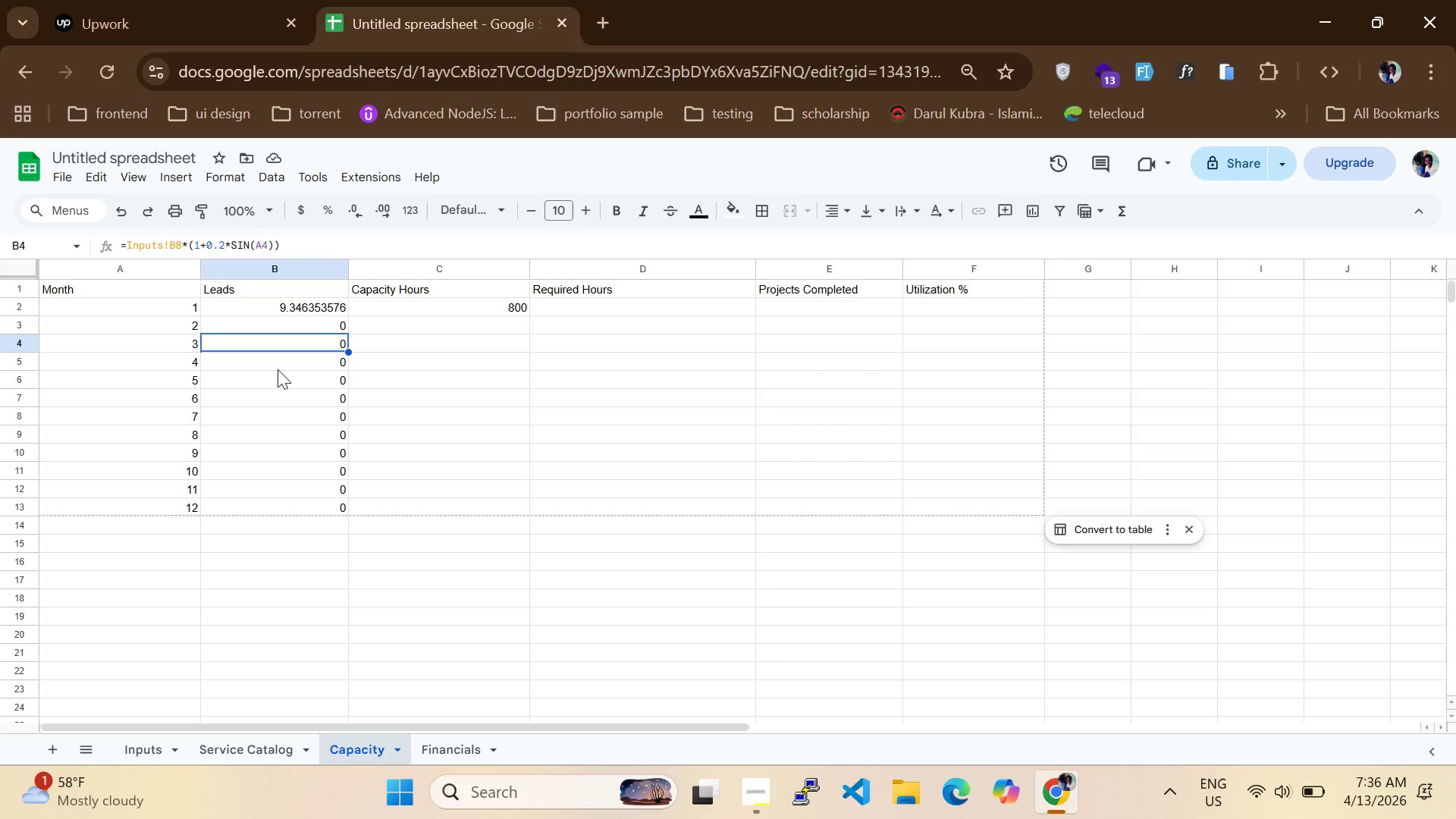 
double_click([278, 382])
 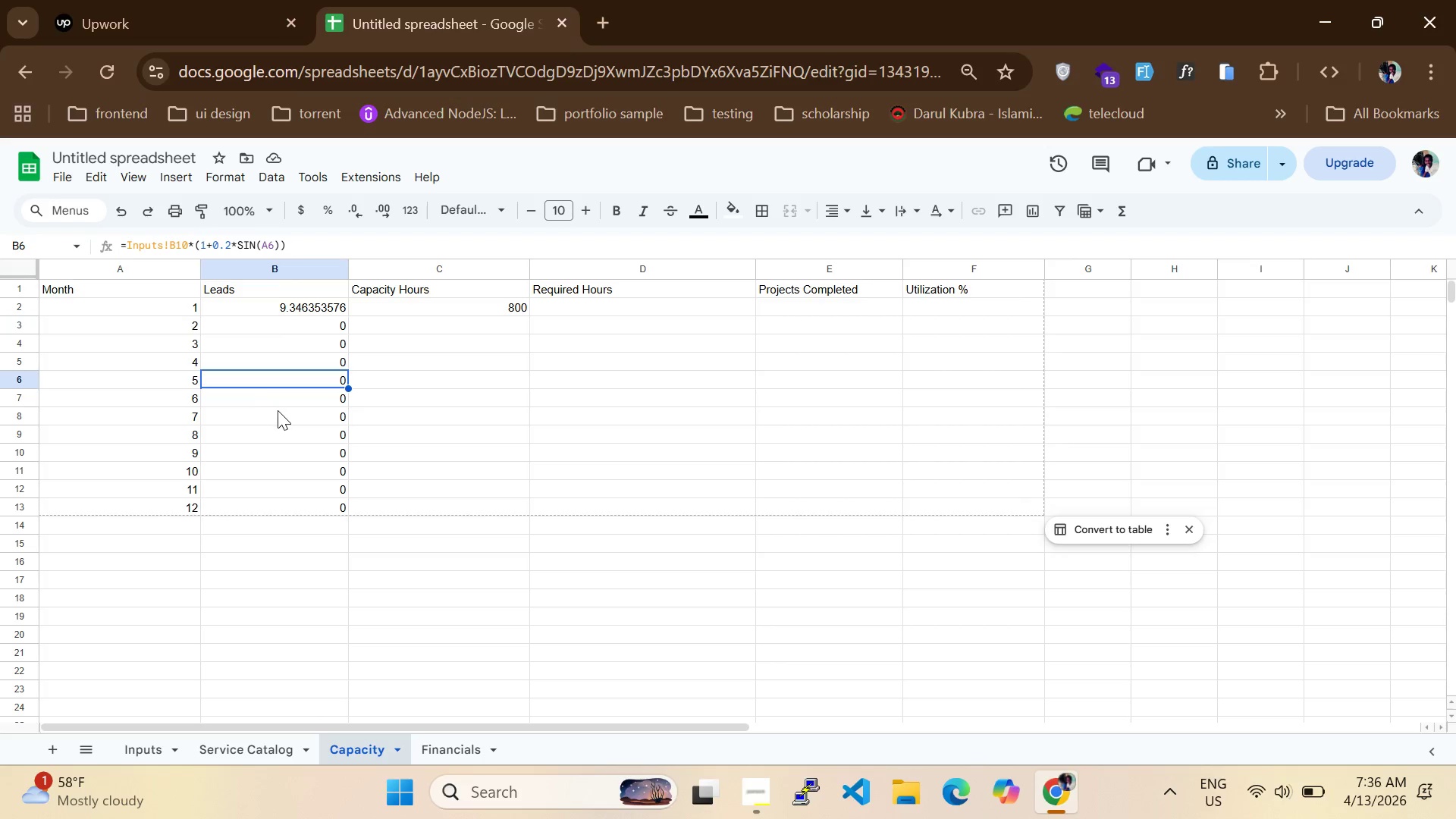 
triple_click([278, 410])
 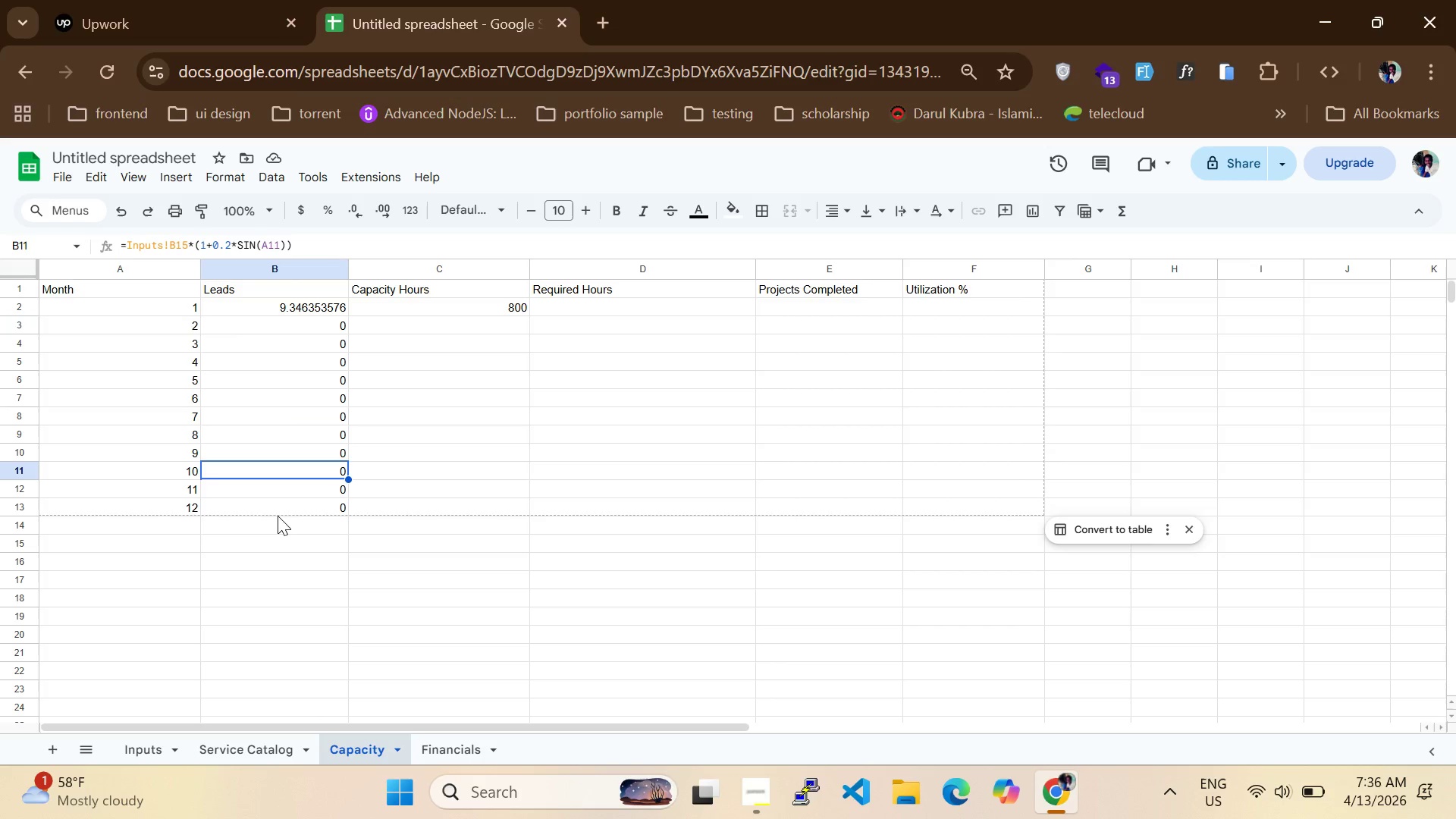 
left_click([278, 503])
 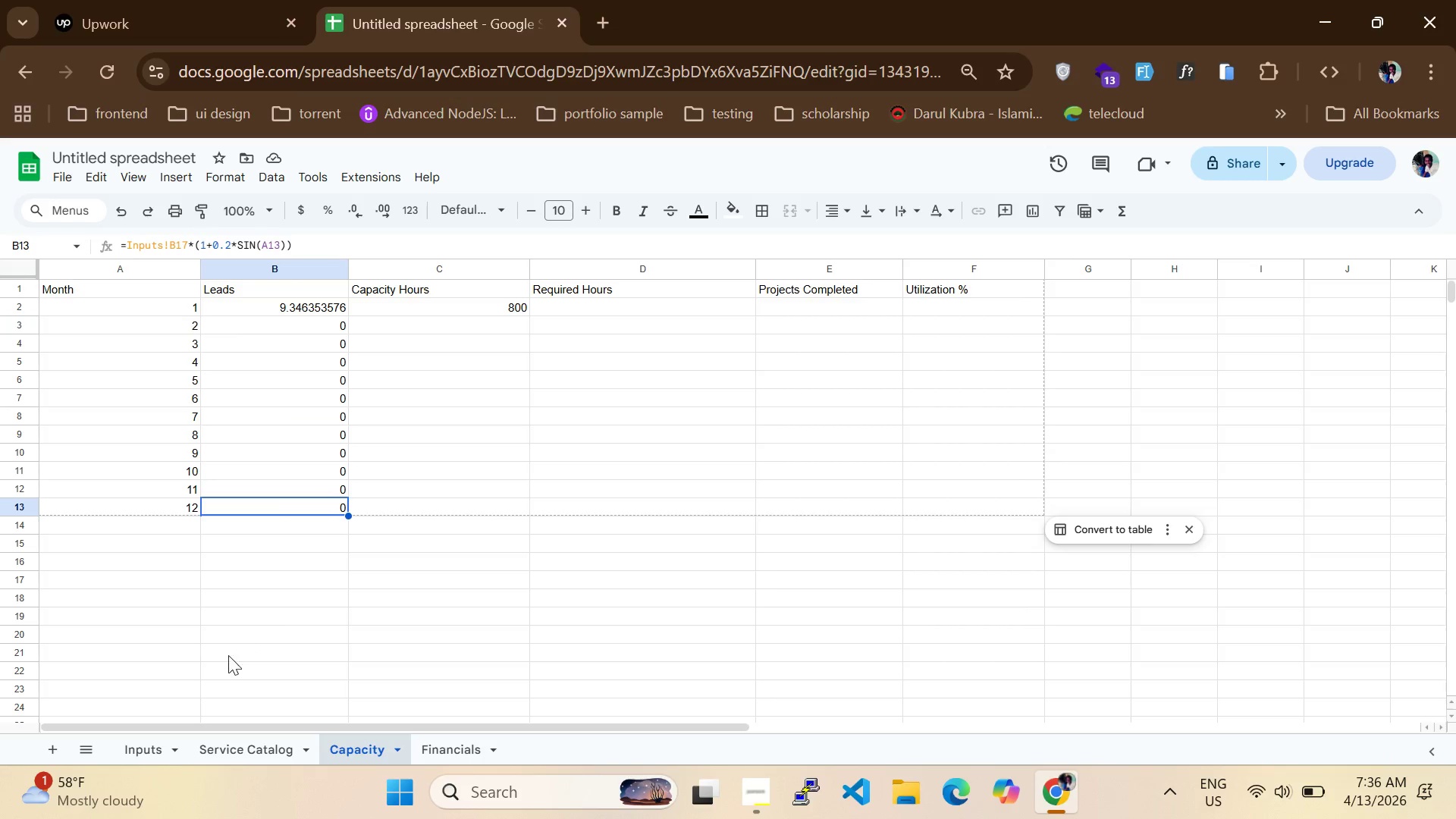 
left_click([146, 753])
 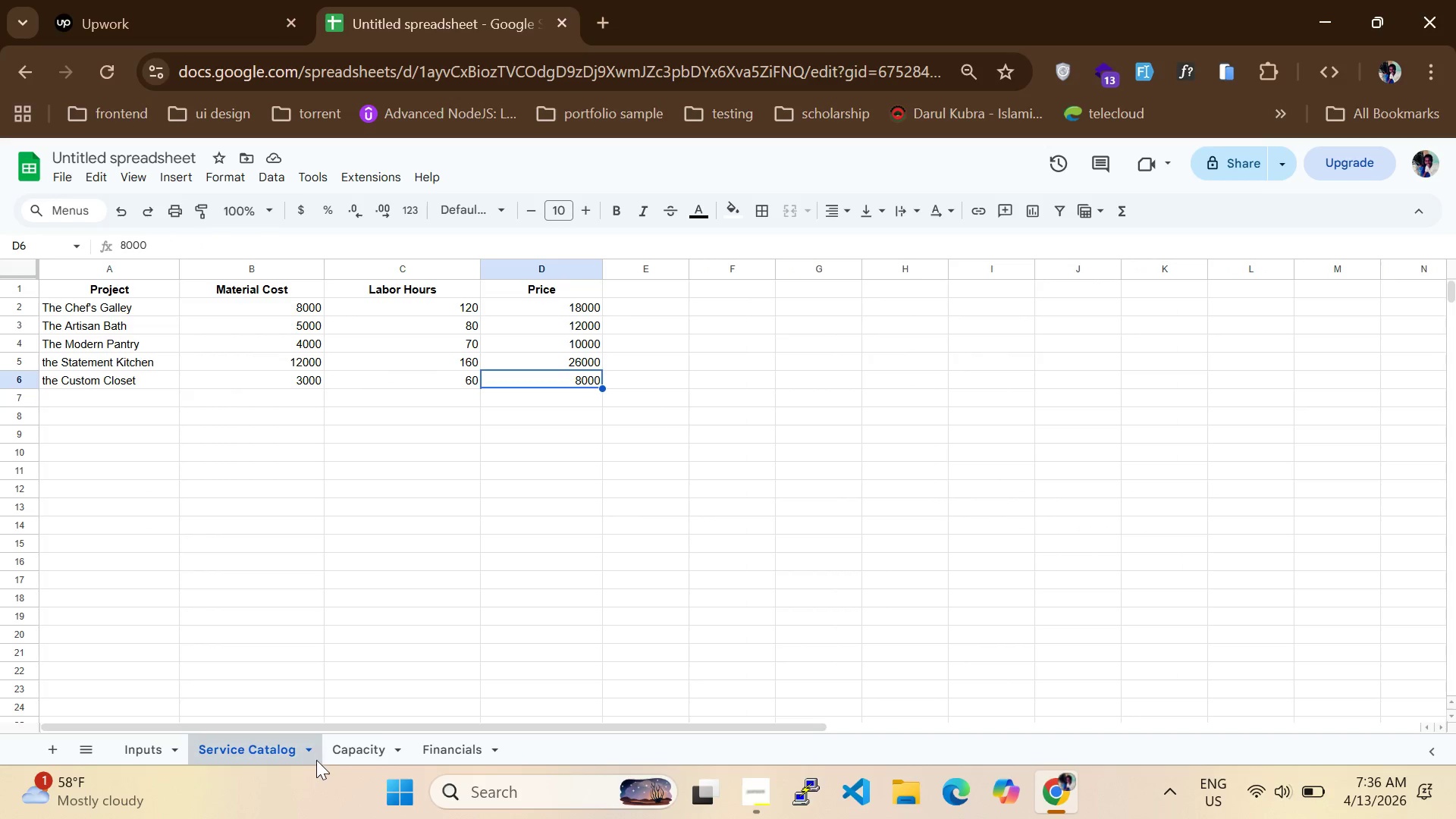 
left_click([361, 742])
 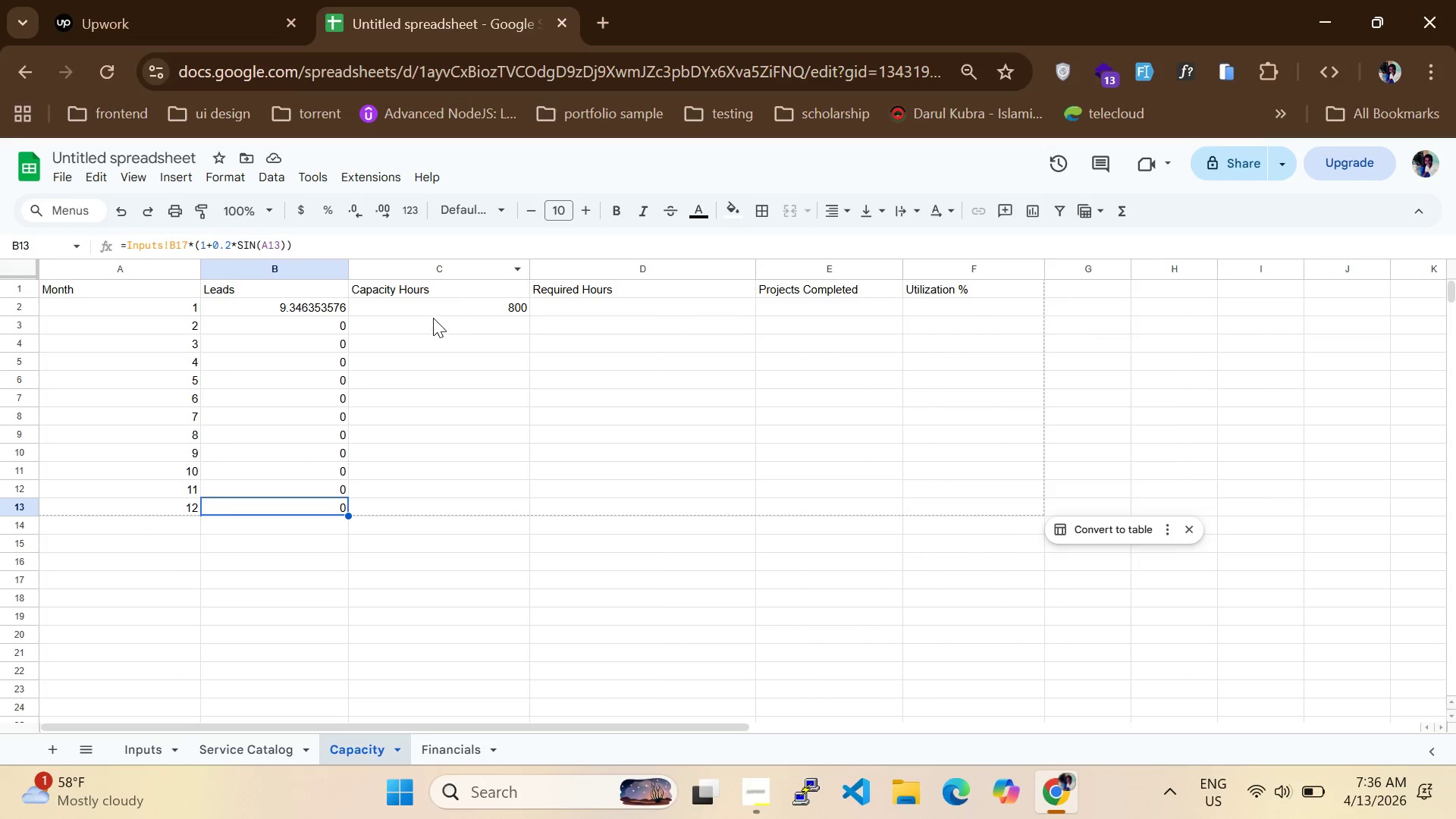 
left_click([437, 302])
 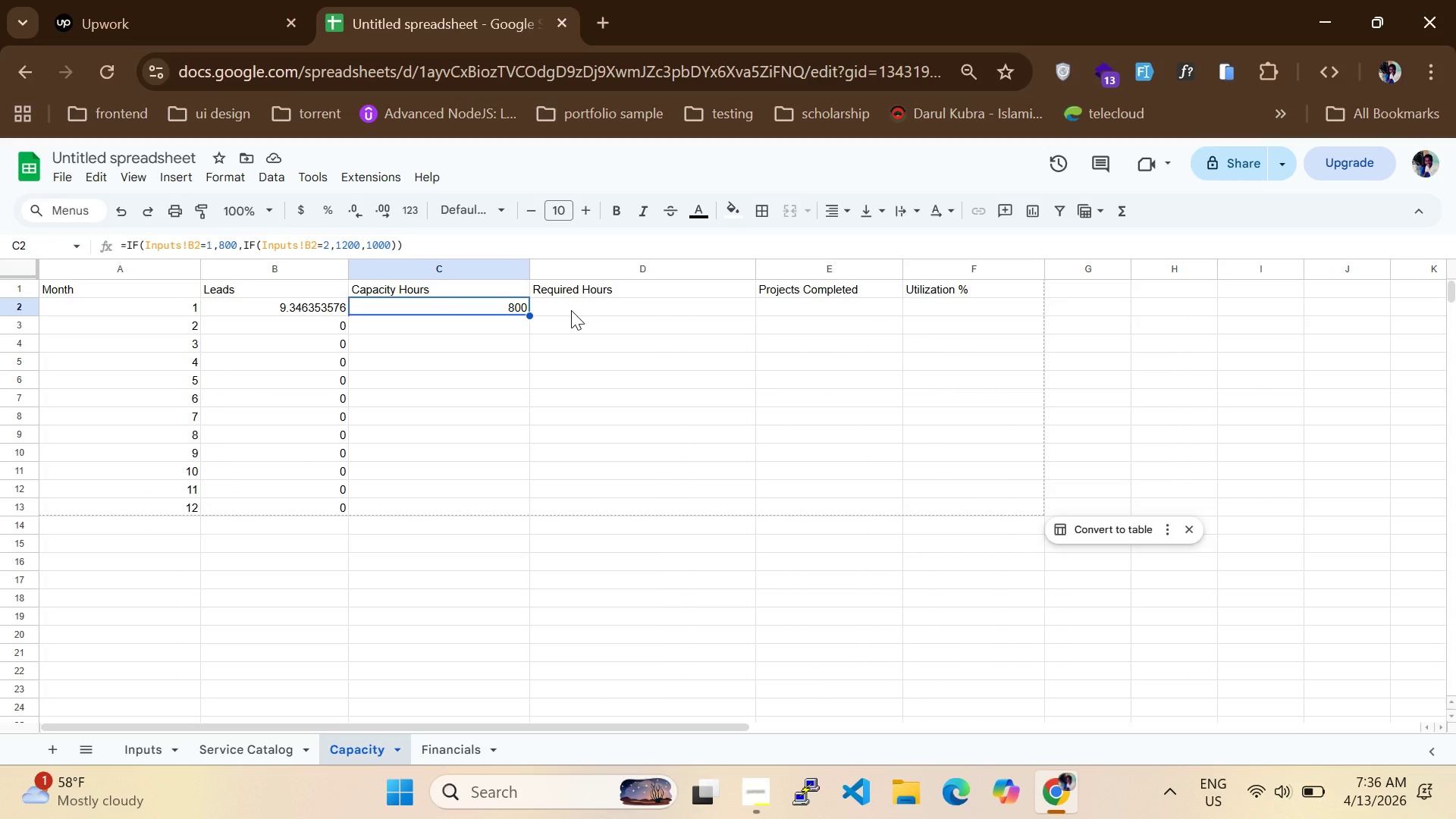 
left_click([571, 310])
 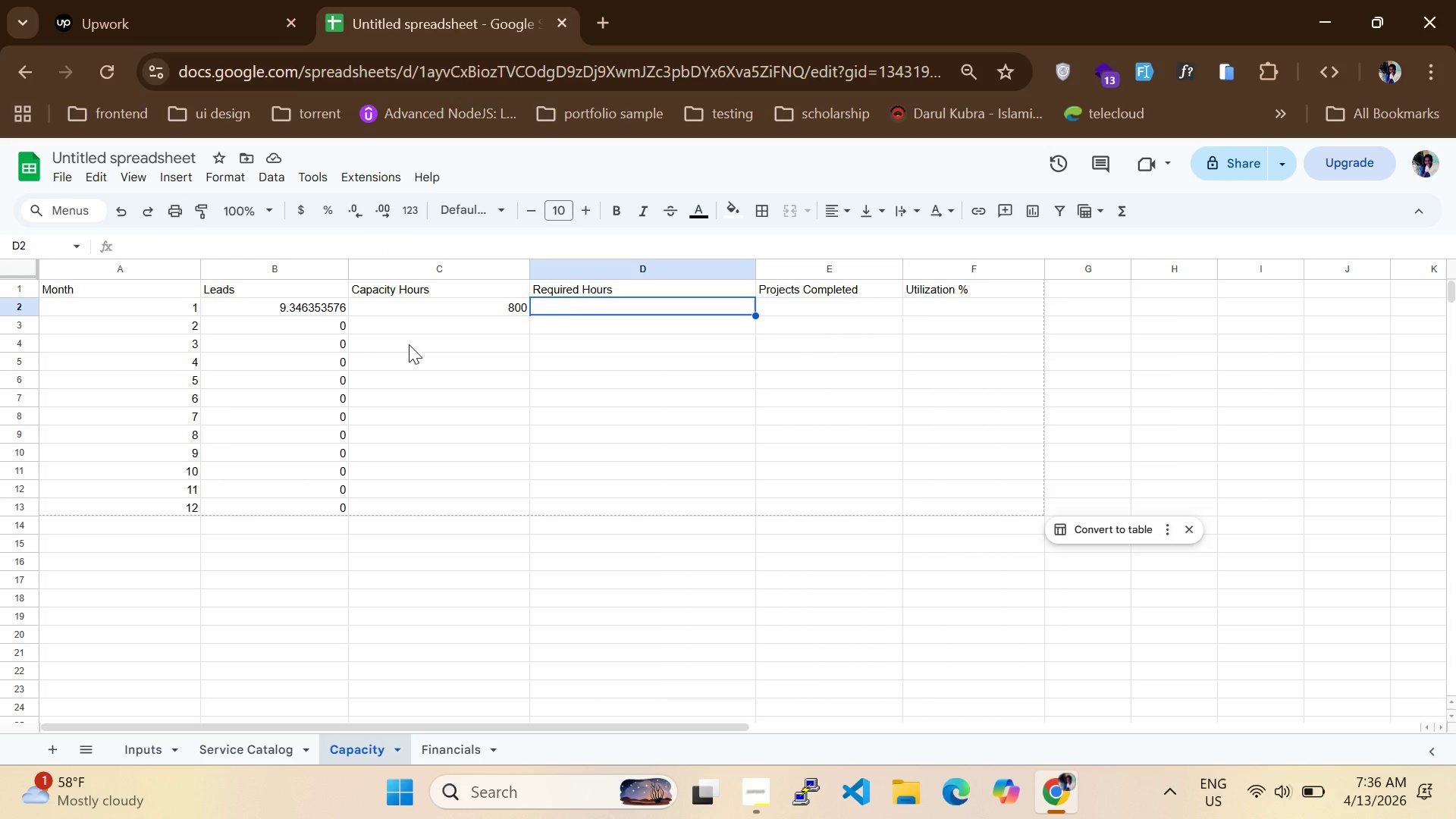 
left_click([303, 306])
 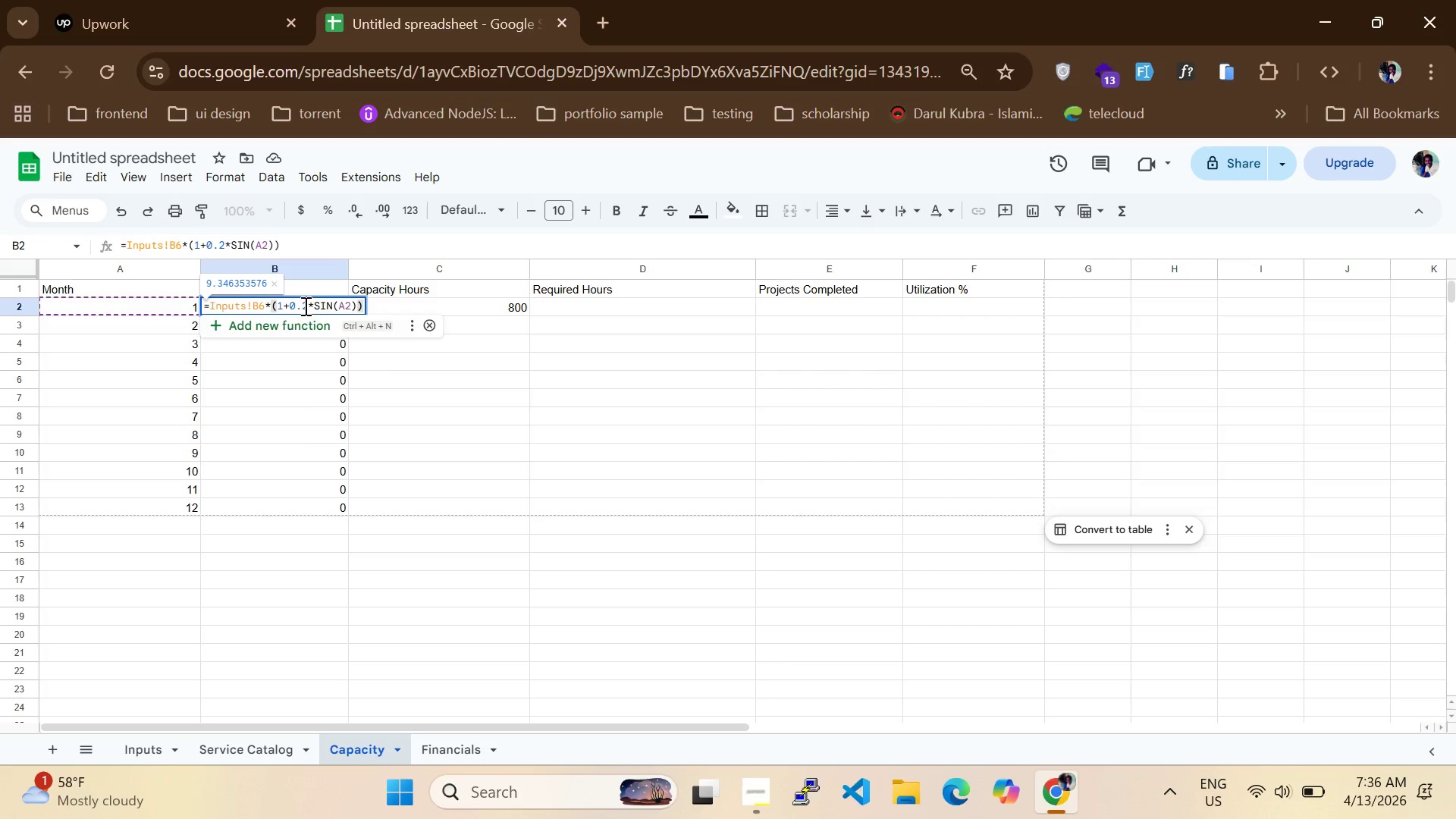 
left_click([312, 334])
 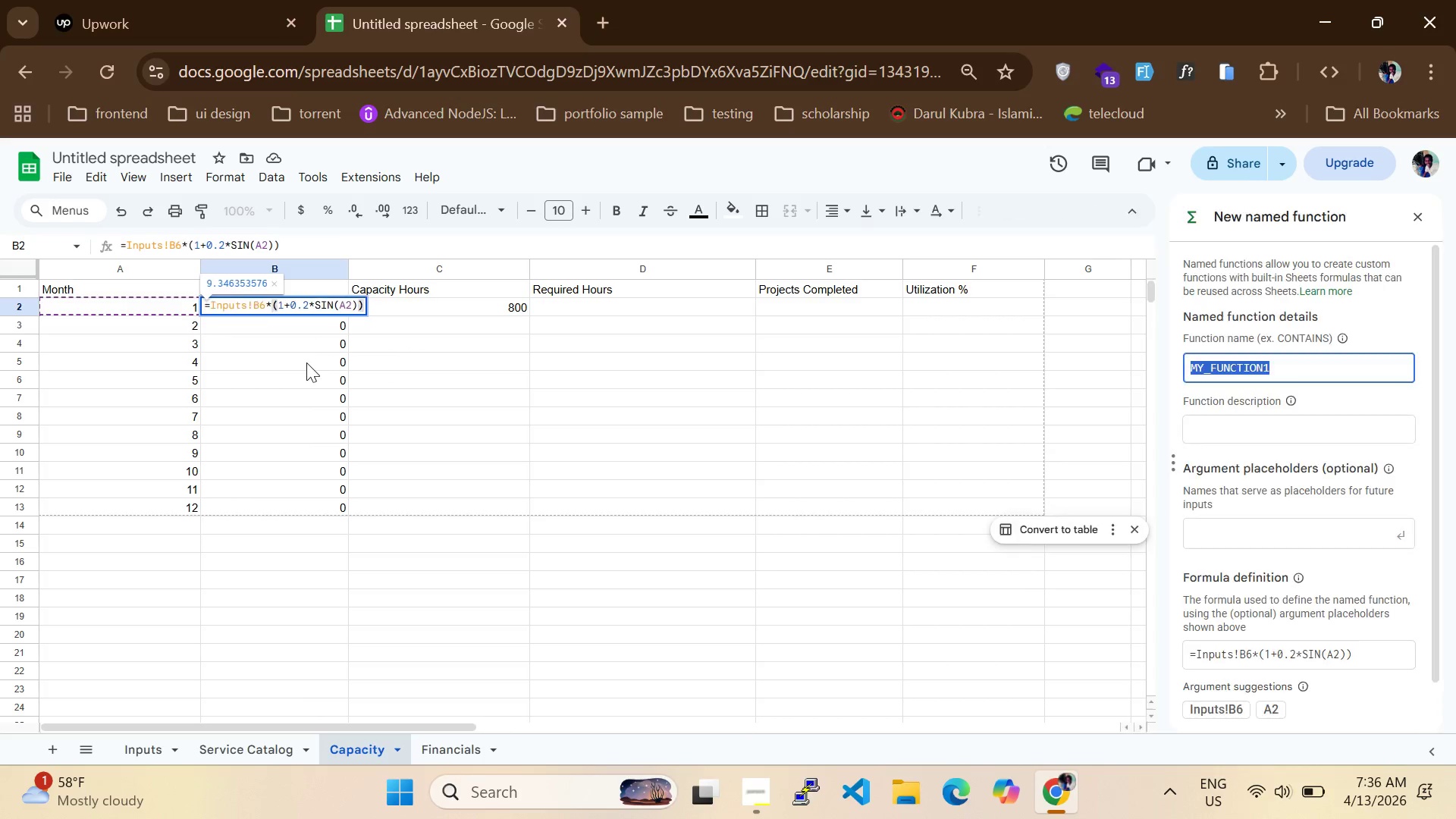 
left_click([306, 362])
 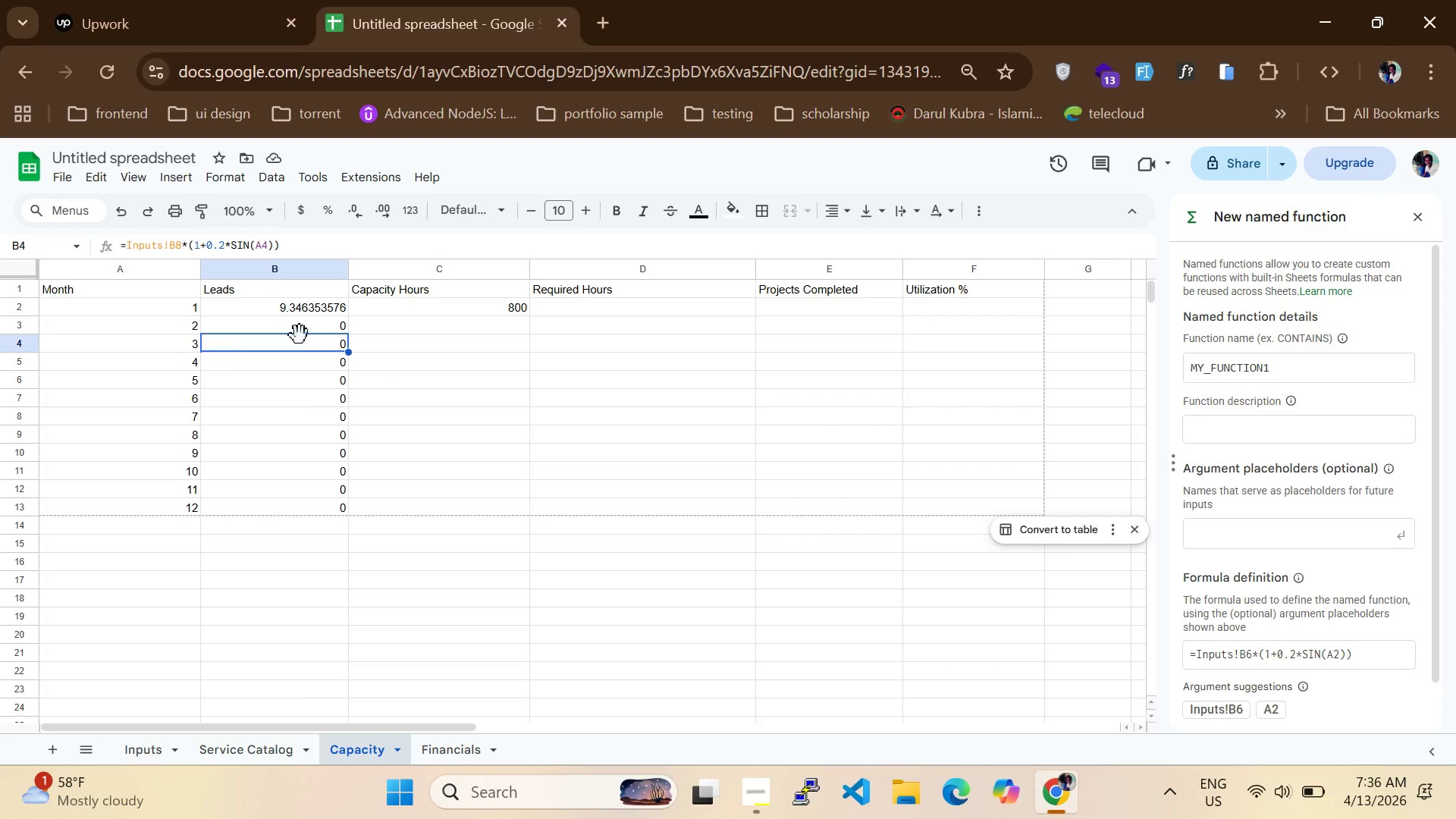 
double_click([296, 327])
 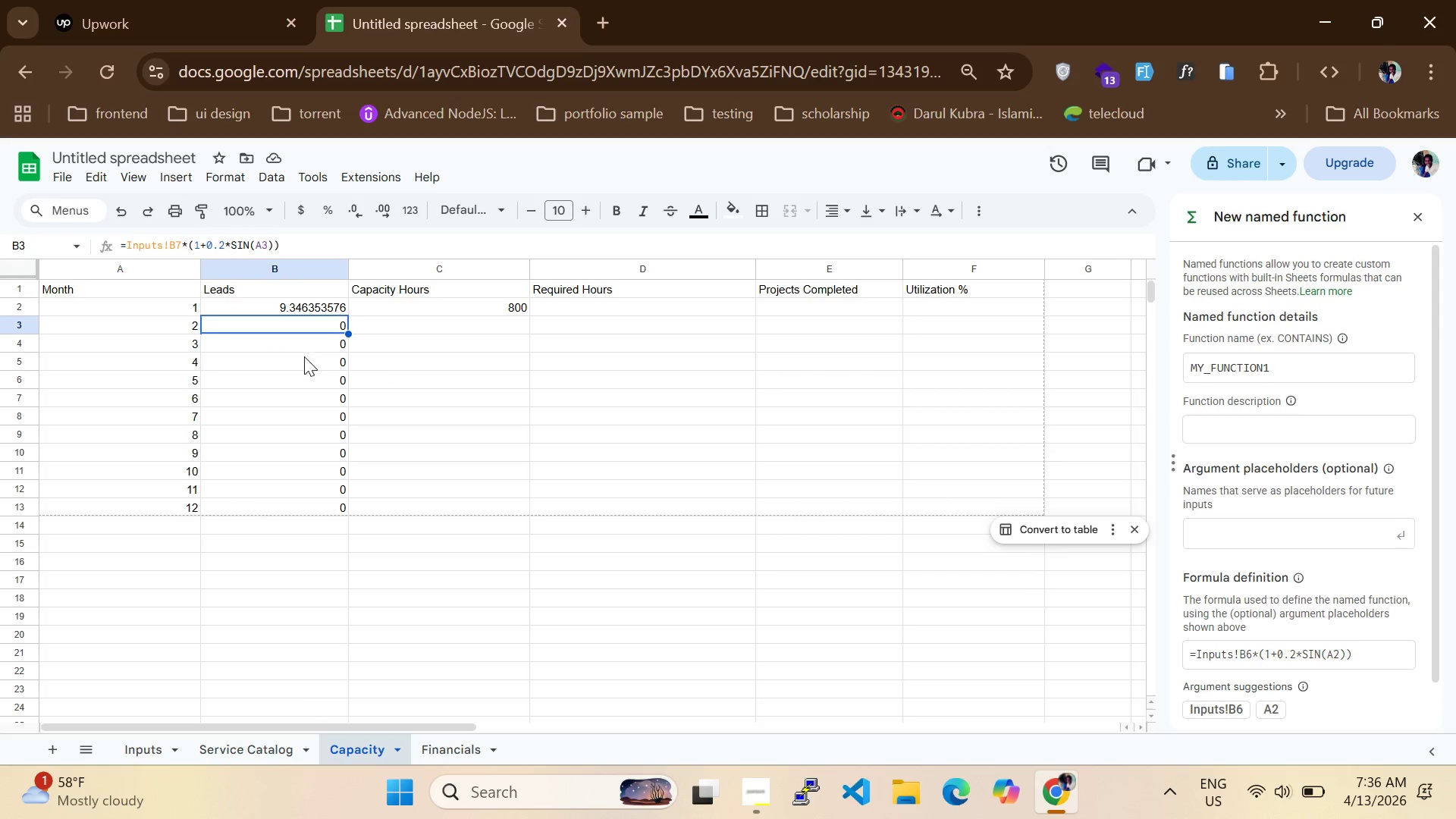 
triple_click([304, 356])
 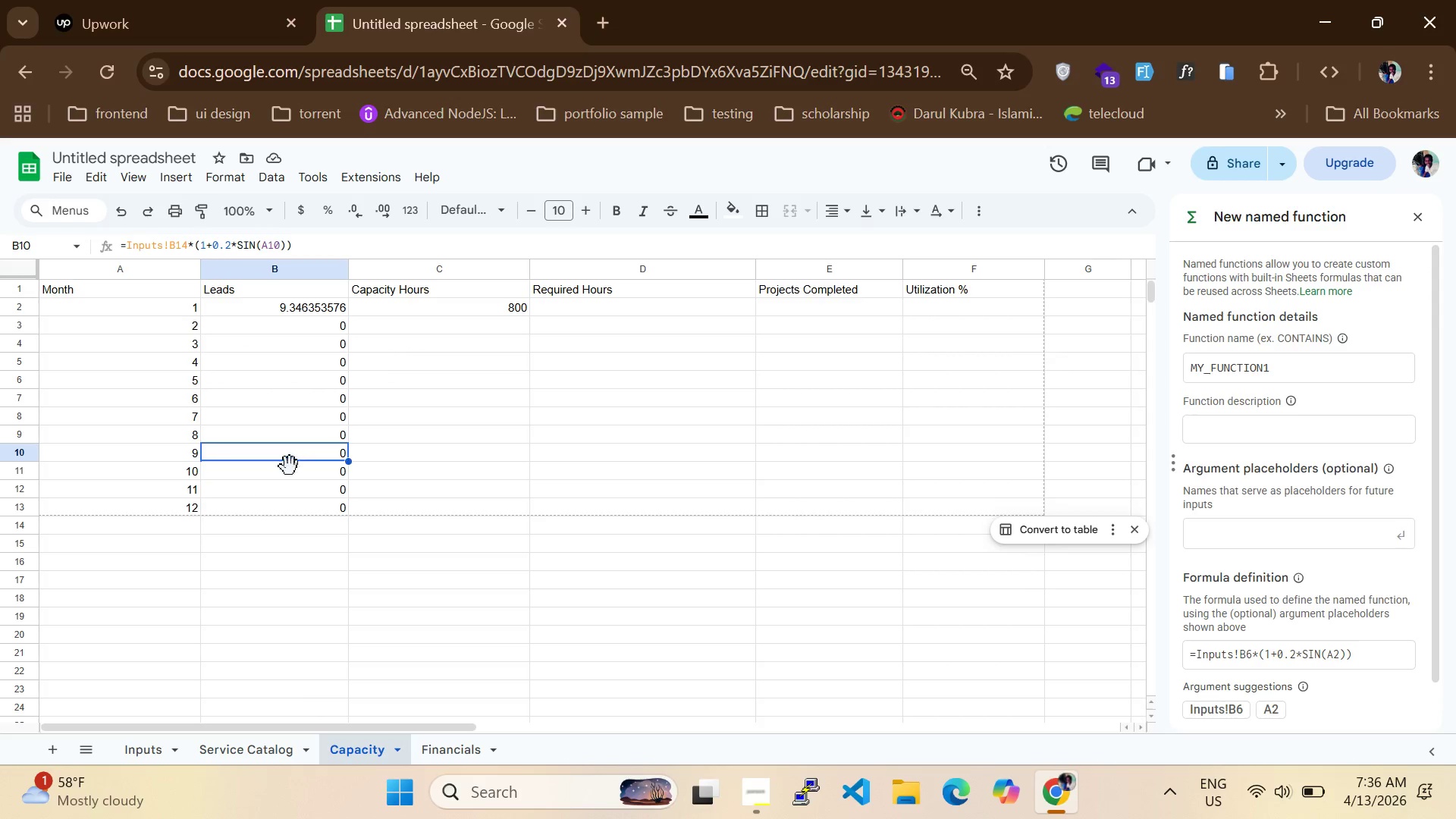 
triple_click([287, 480])
 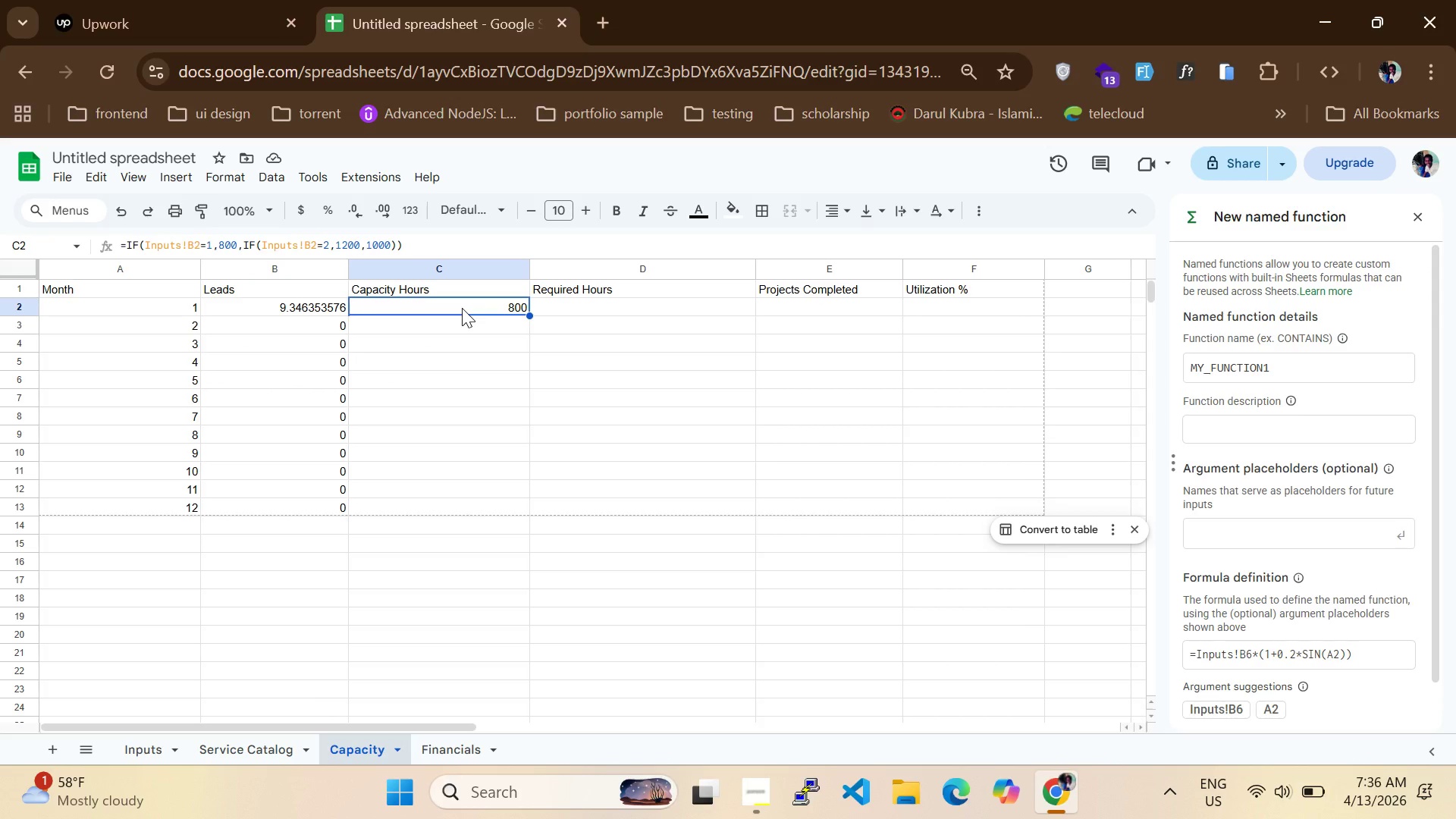 
wait(13.62)
 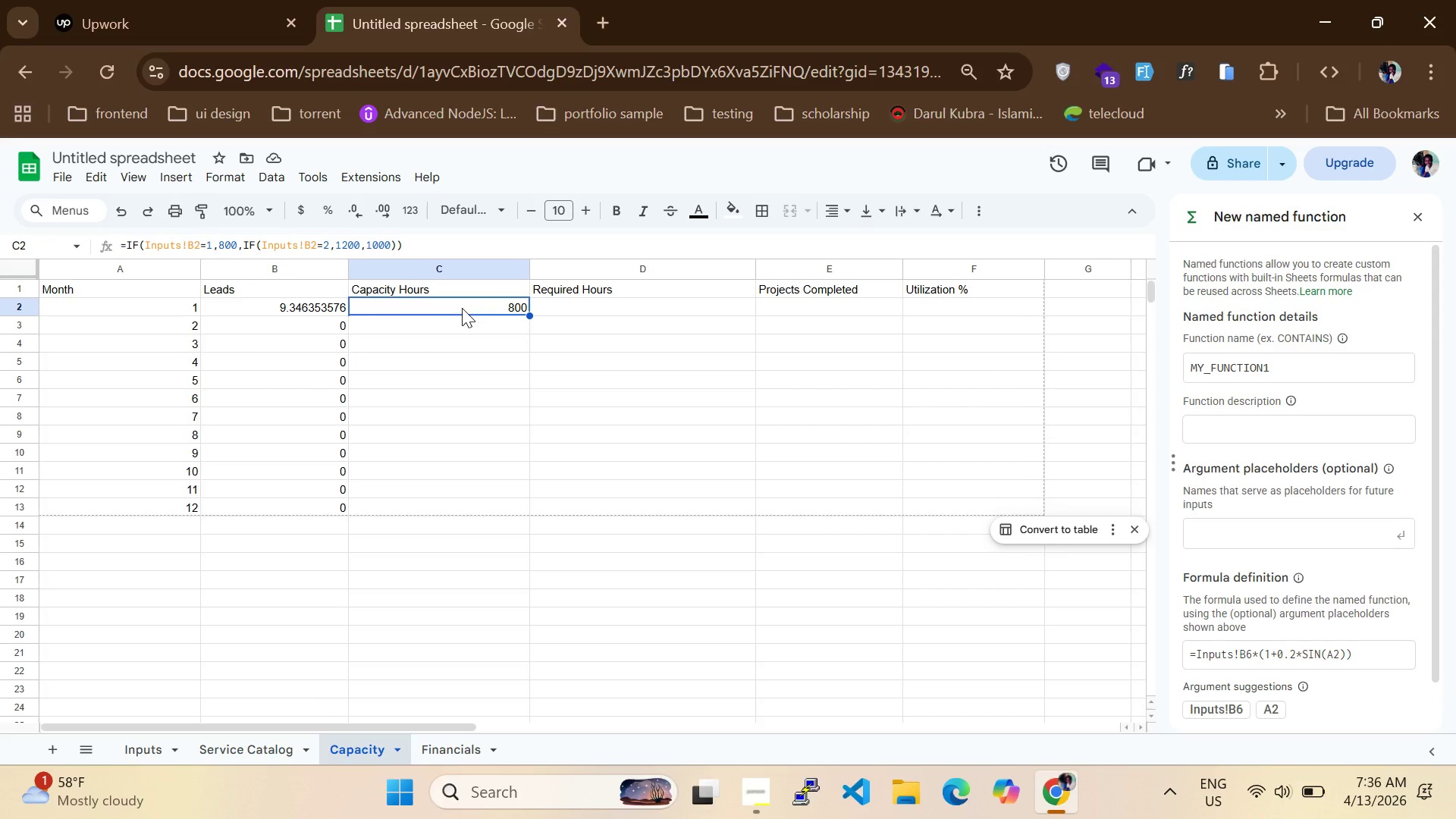 
left_click([553, 306])
 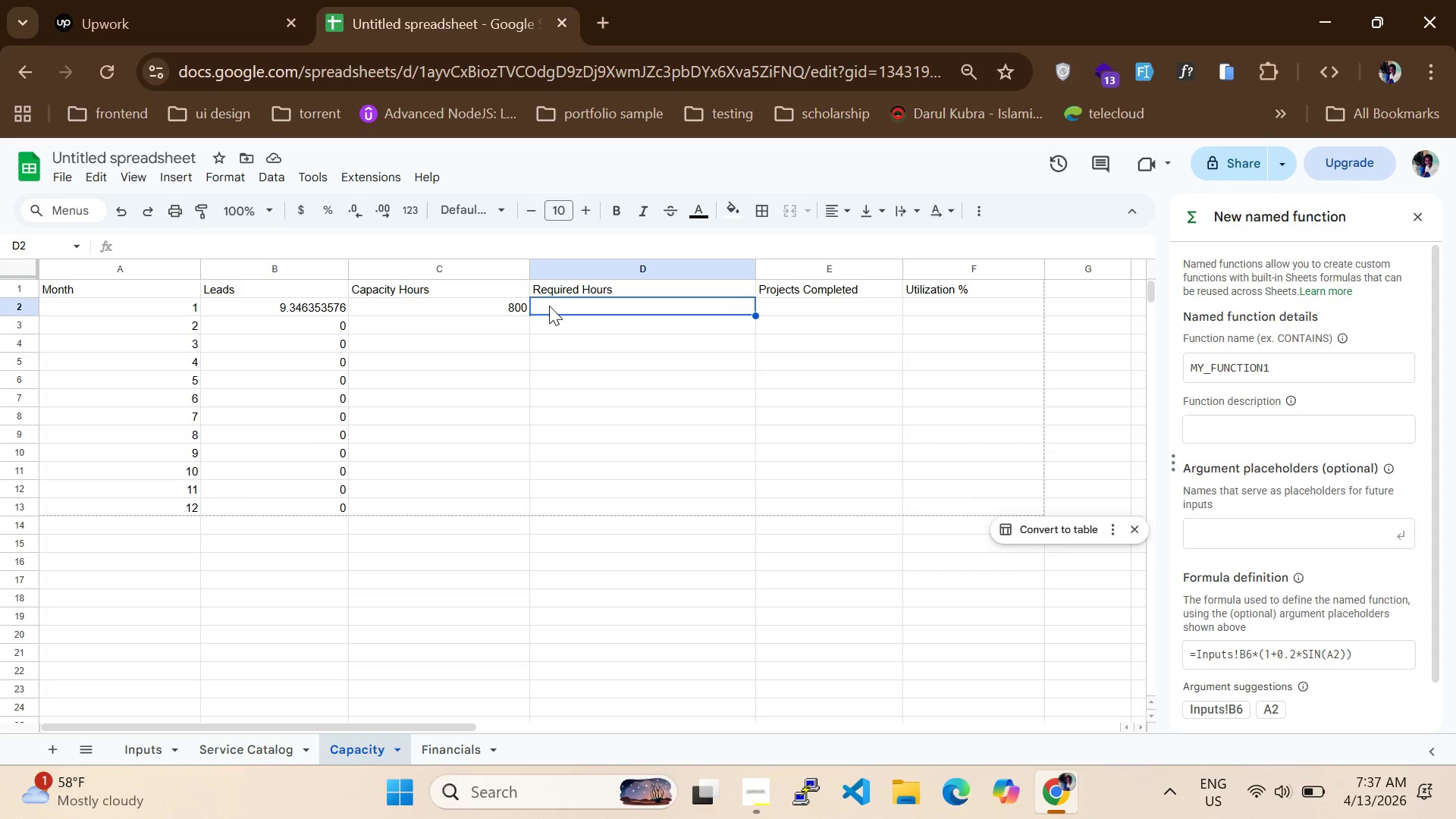 
wait(19.53)
 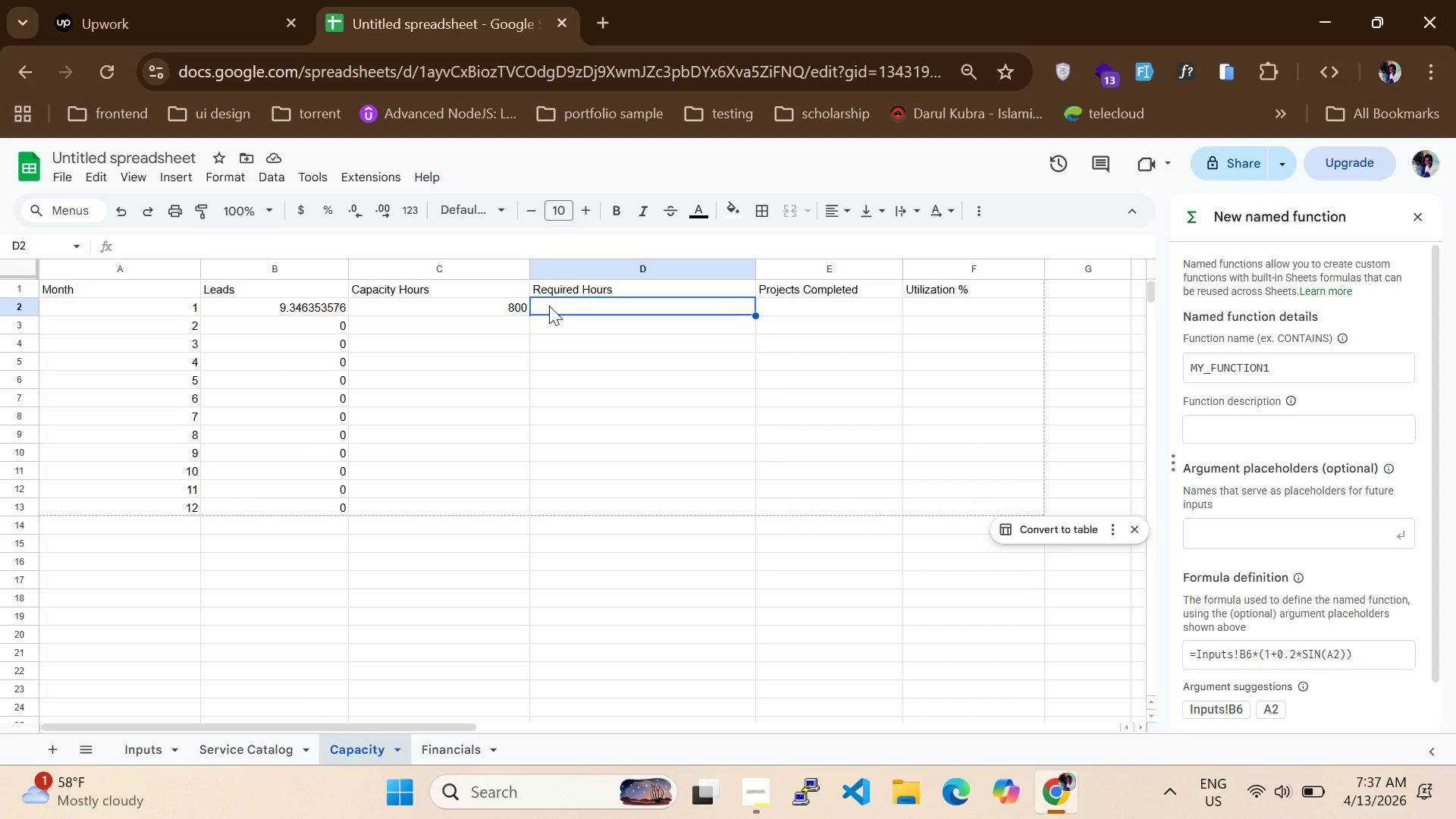 
key(Equal)
 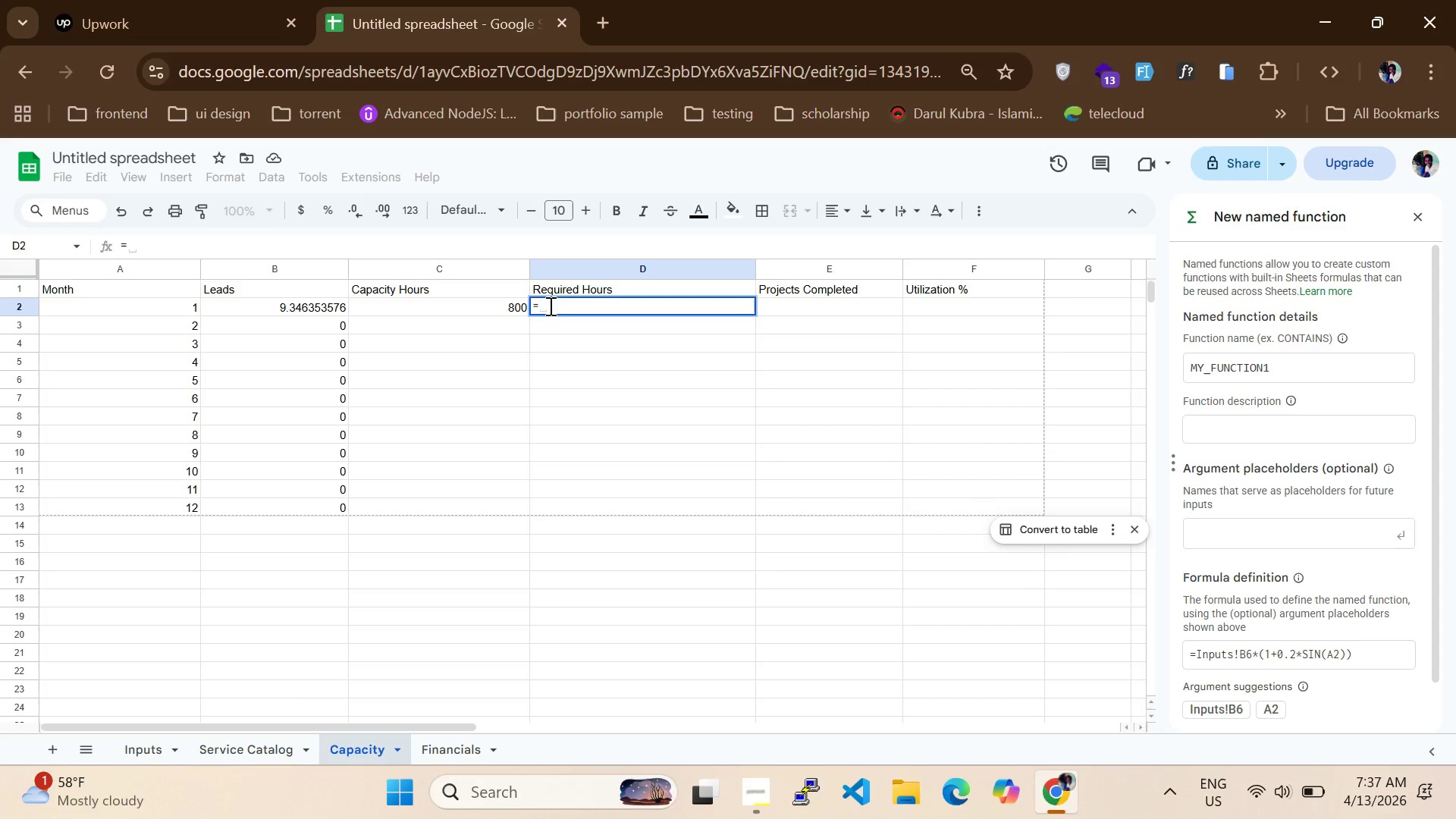 
type(B2*100)
 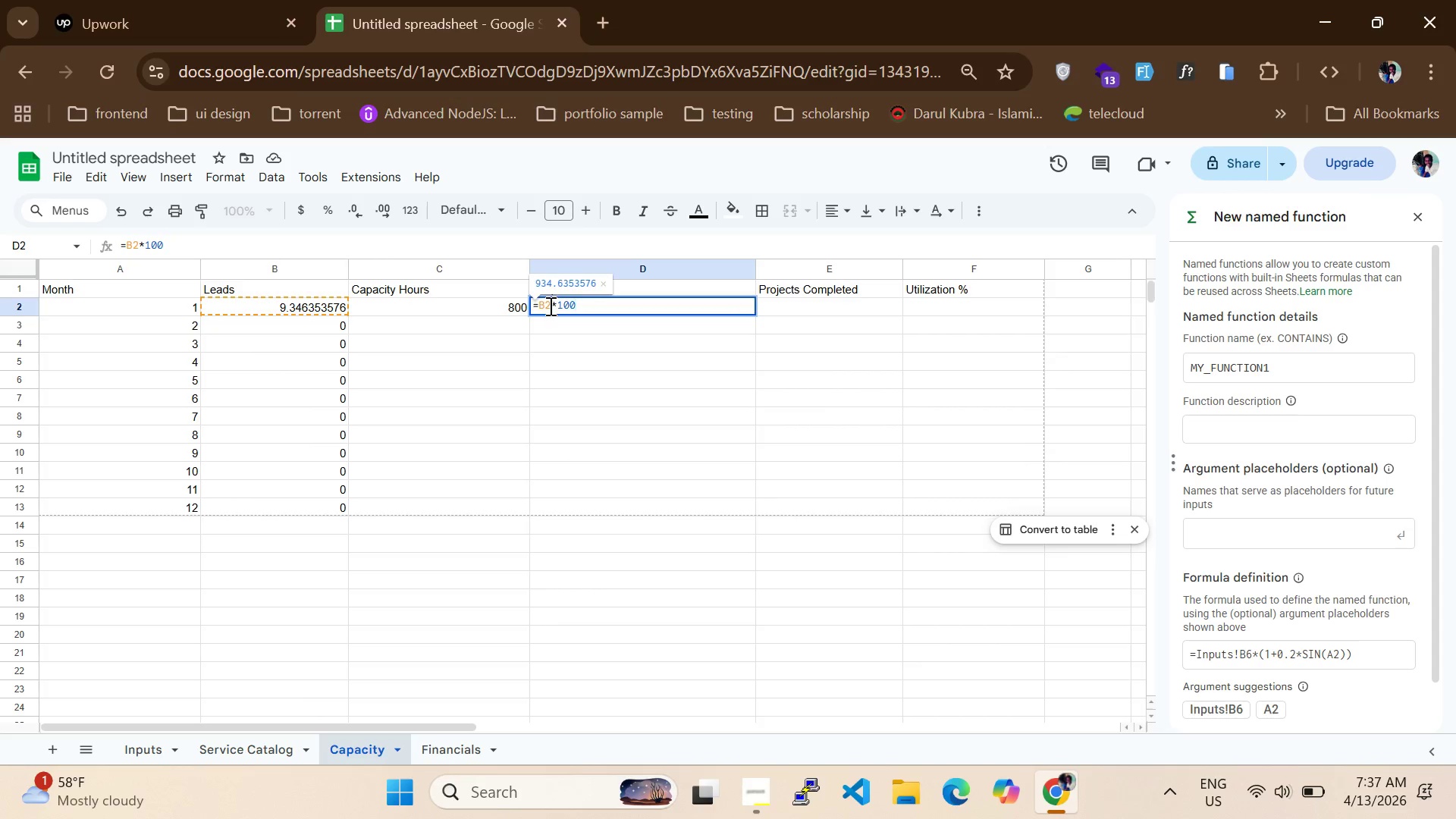 
hold_key(key=Enter, duration=13.19)
 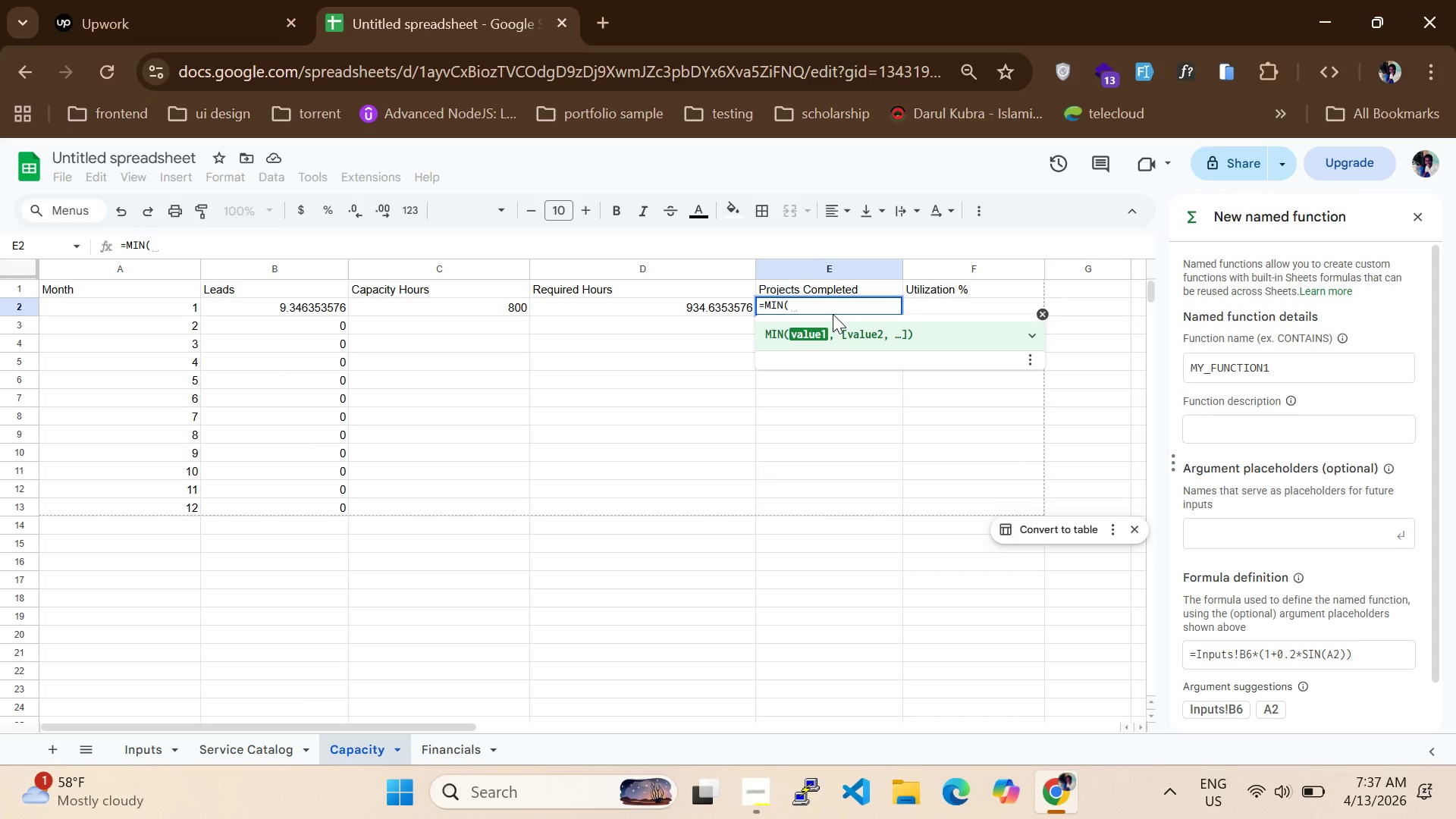 
left_click_drag(start_coordinate=[837, 297], to_coordinate=[837, 304])
 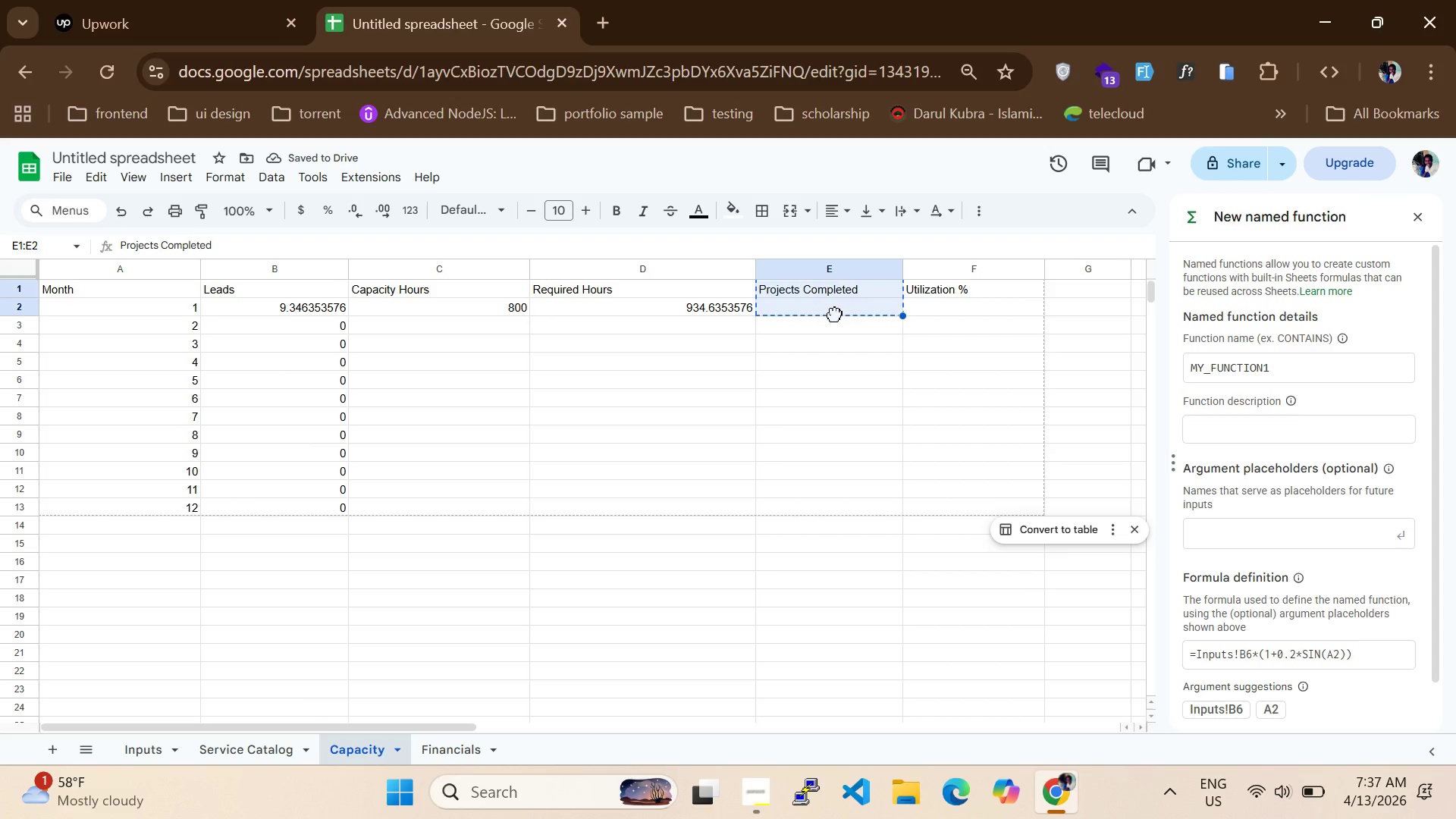 
double_click([835, 314])
 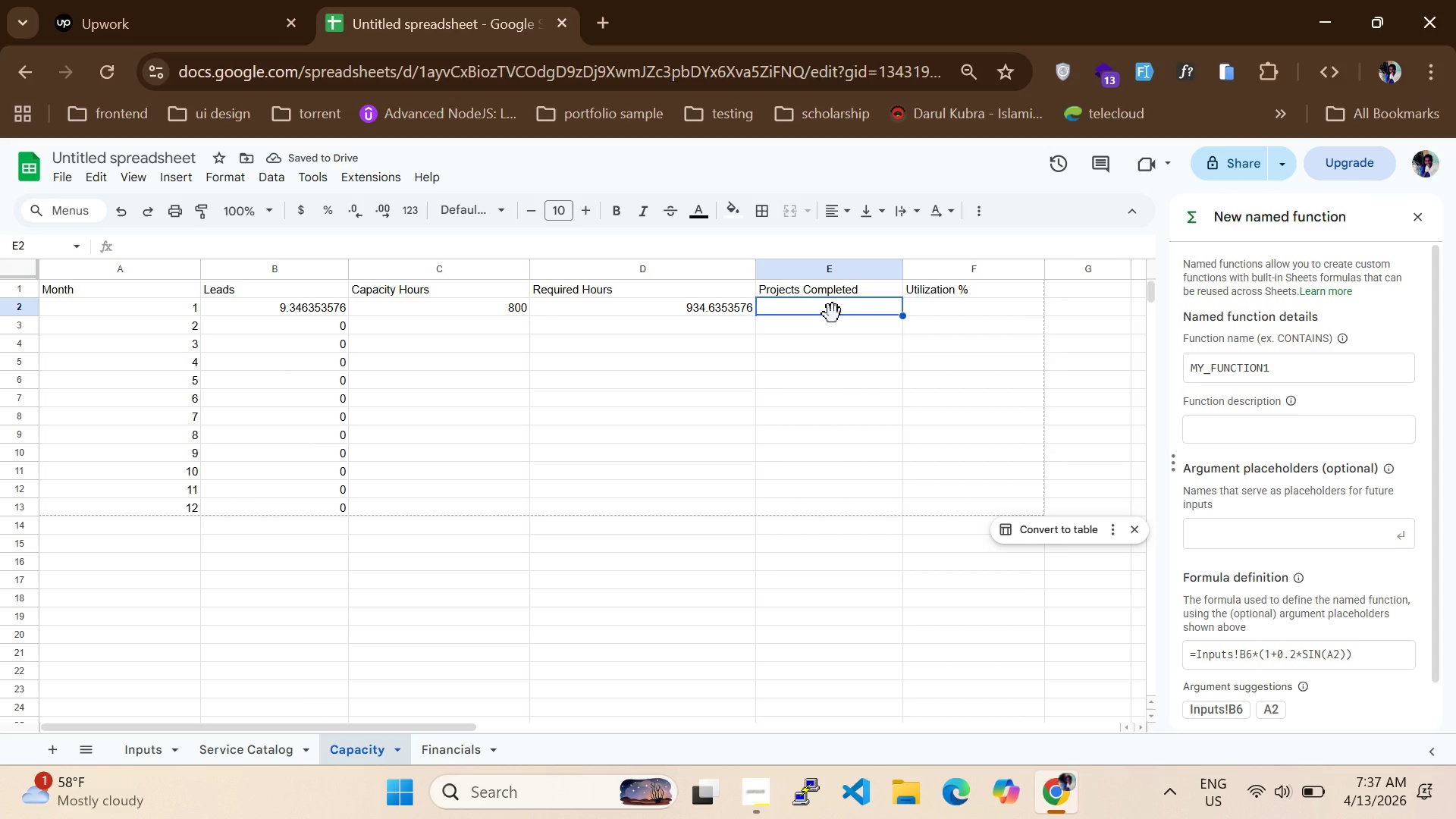 
triple_click([835, 314])
 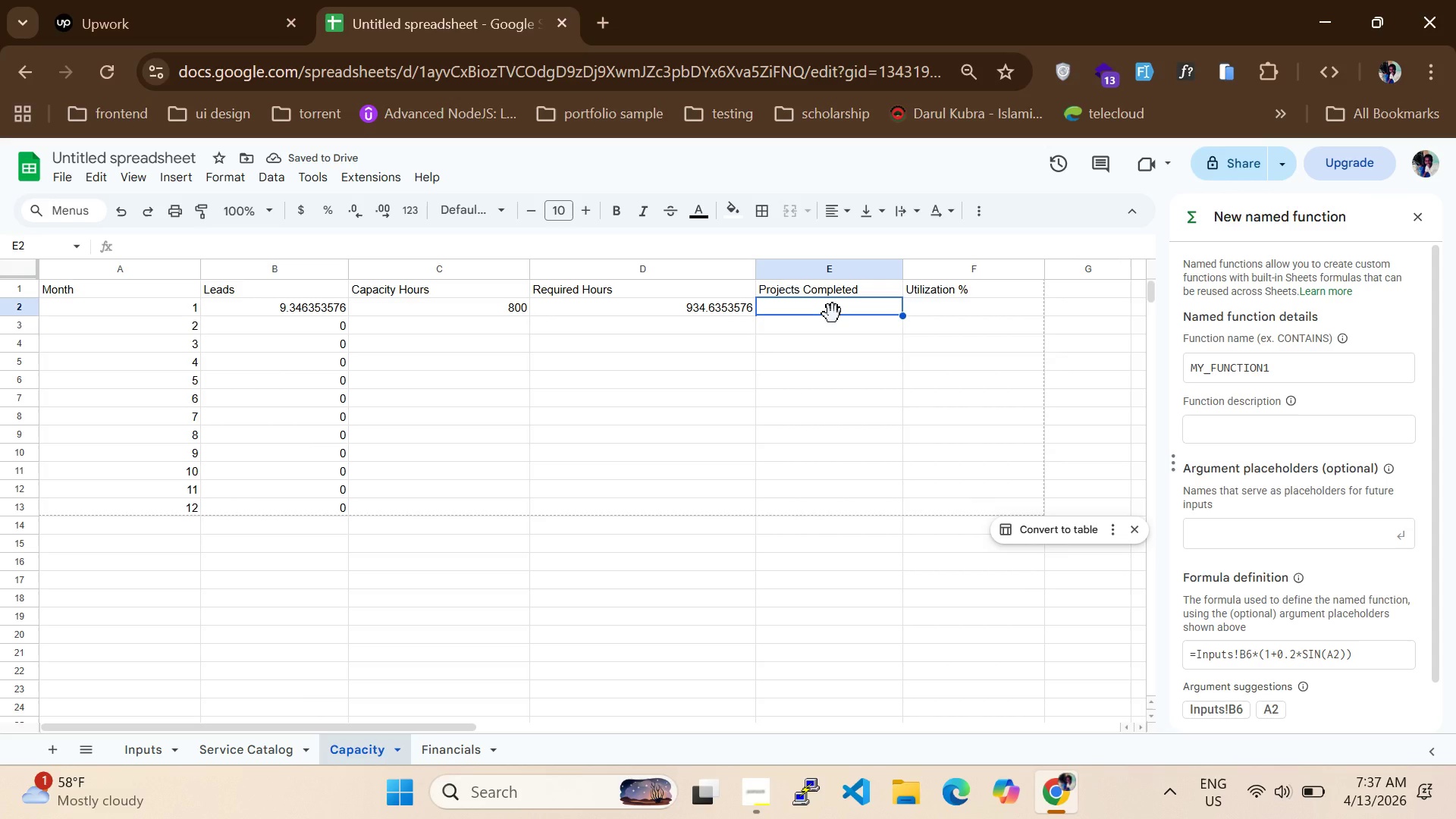 
key(Equal)
 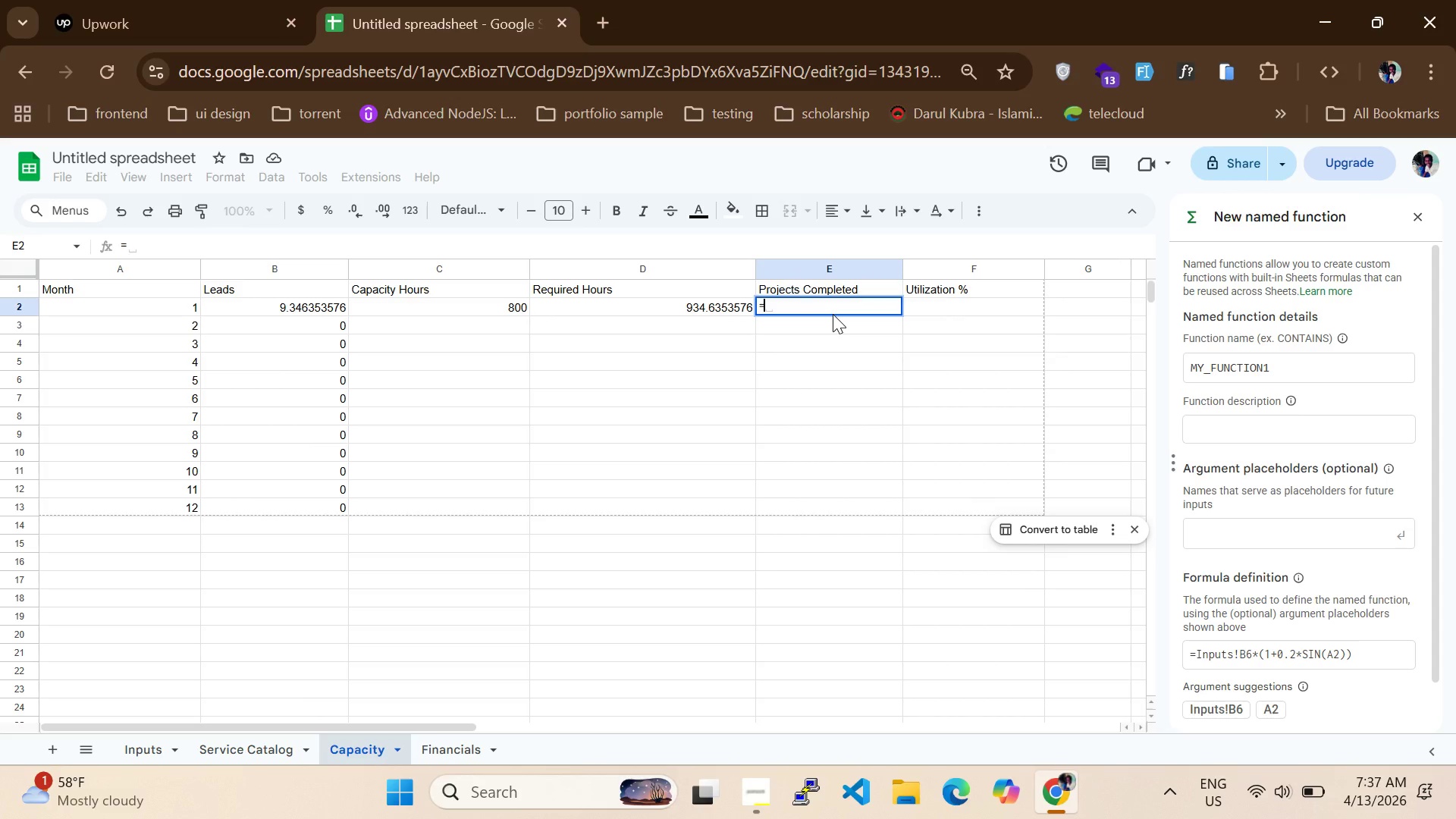 
type(MIN)
 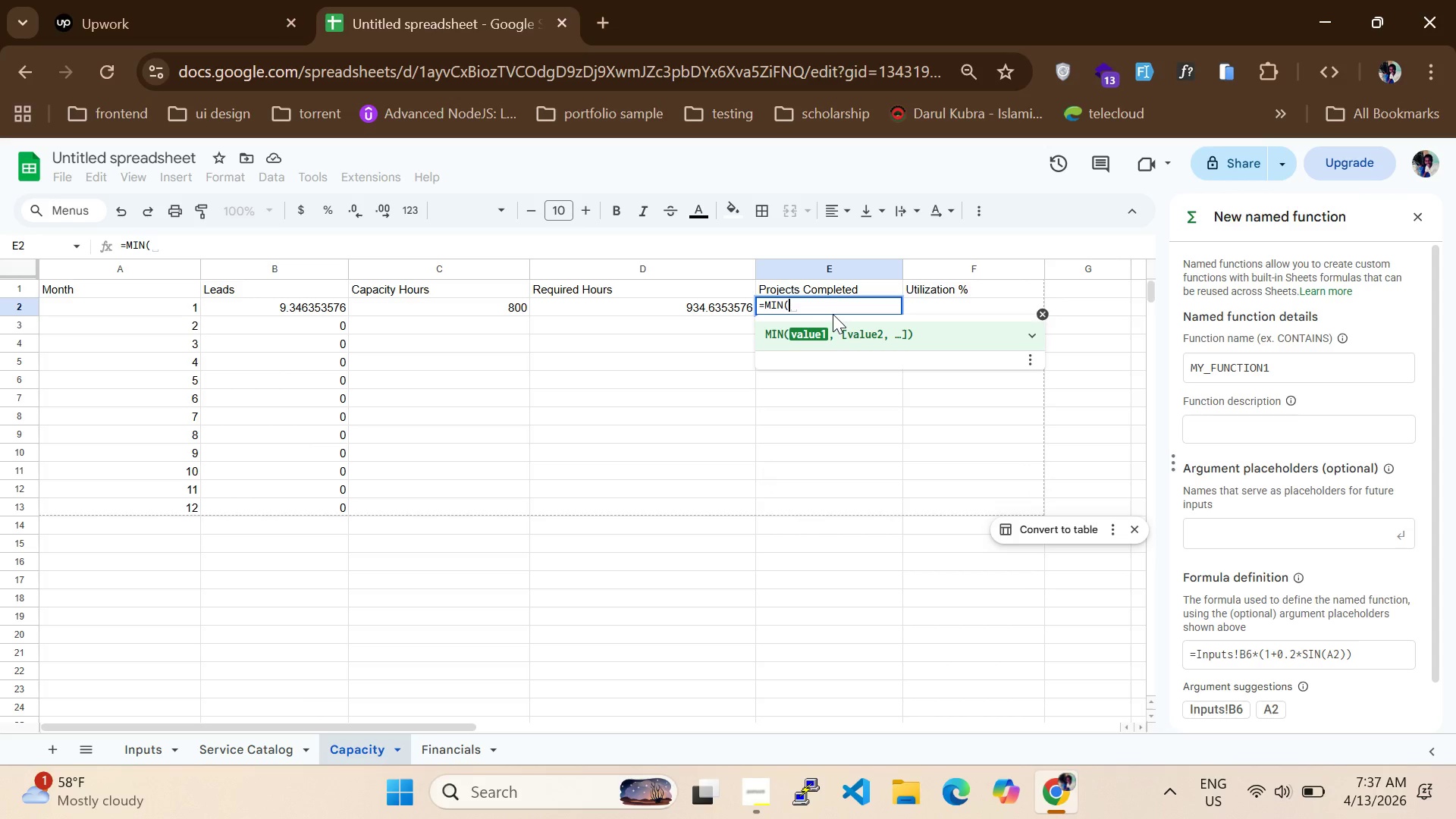 
type(B2,C2/100))
 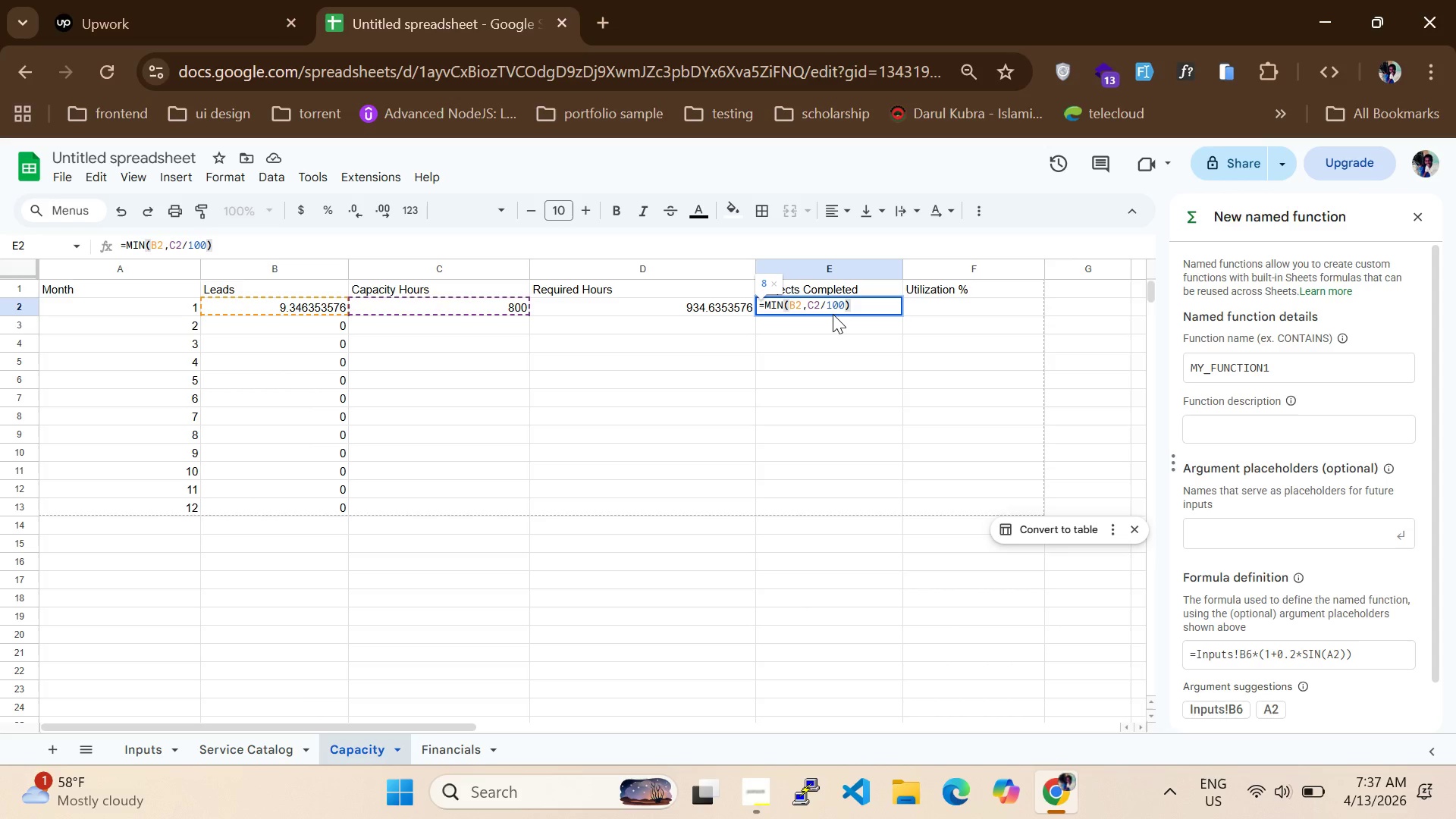 
key(Enter)
 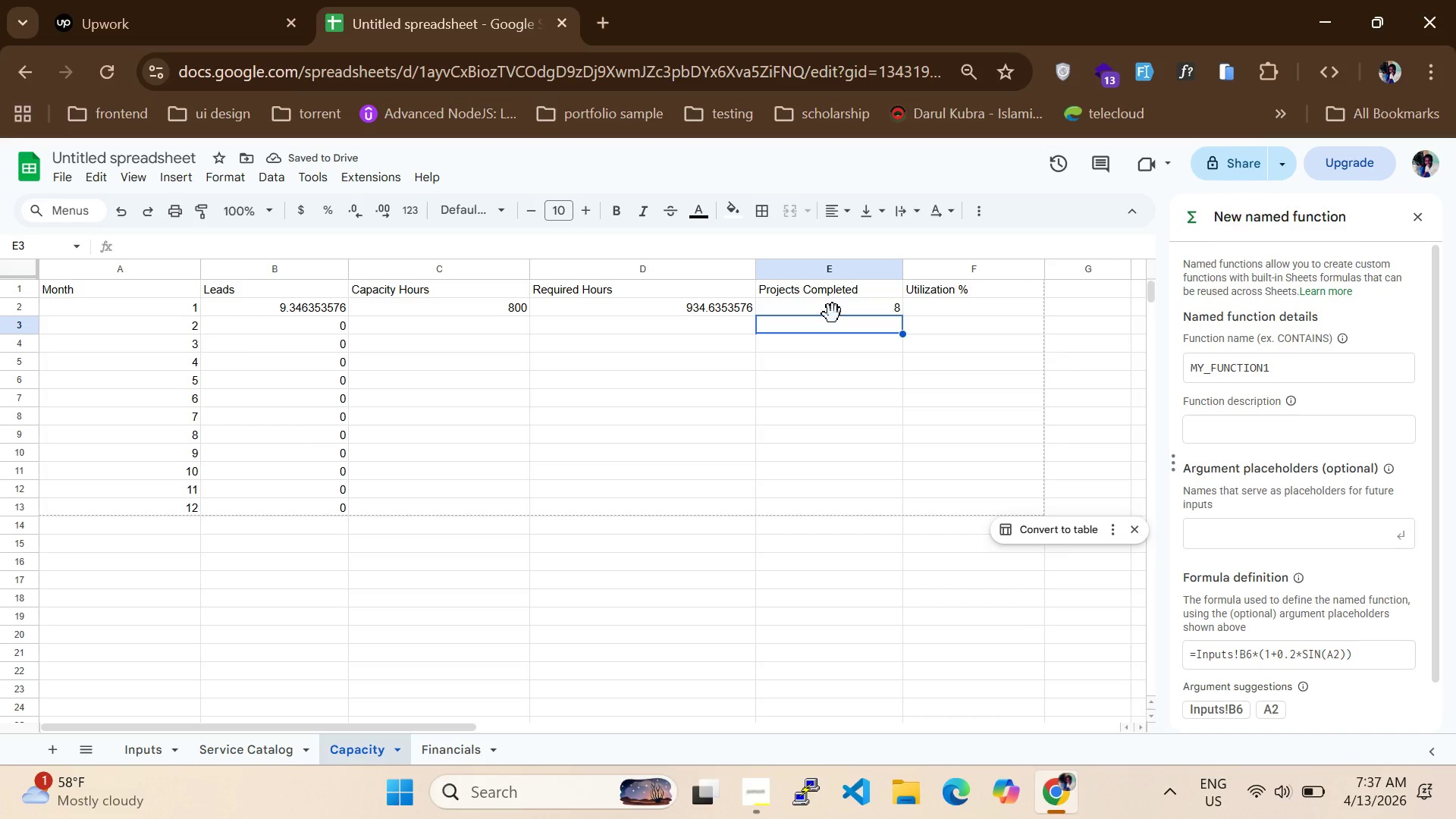 
left_click([921, 304])
 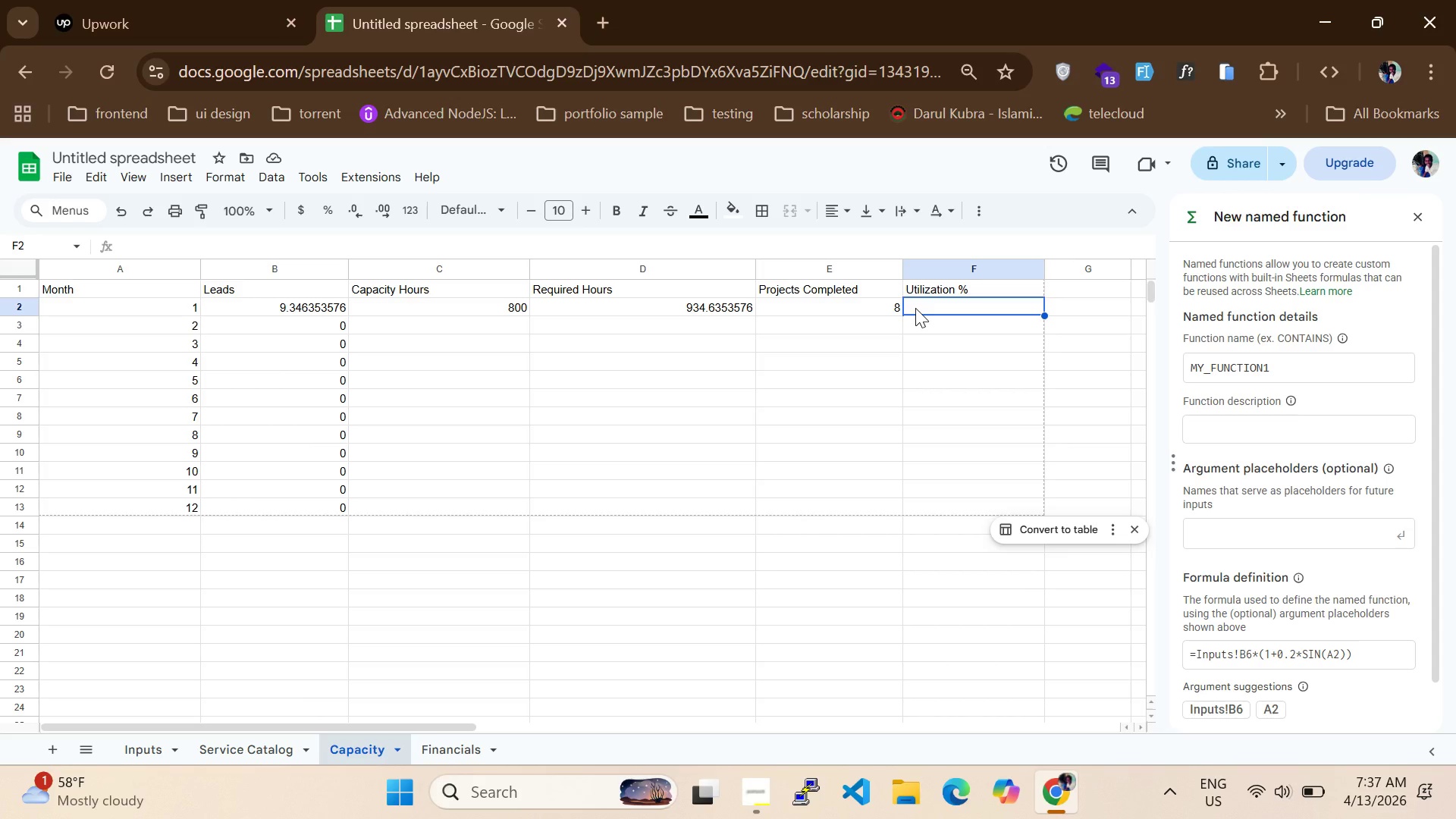 
type(=D2/C2)
 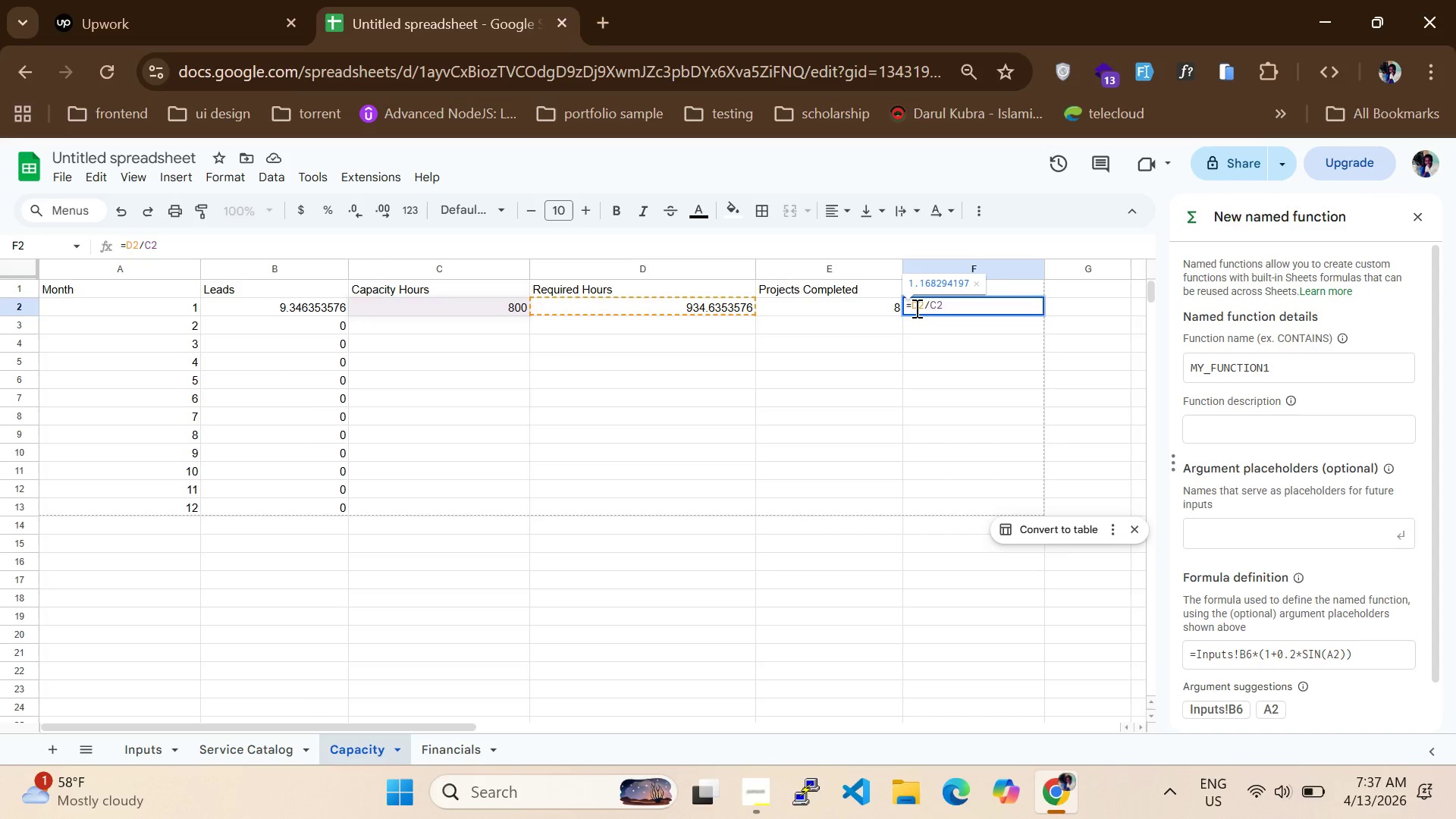 
key(Enter)
 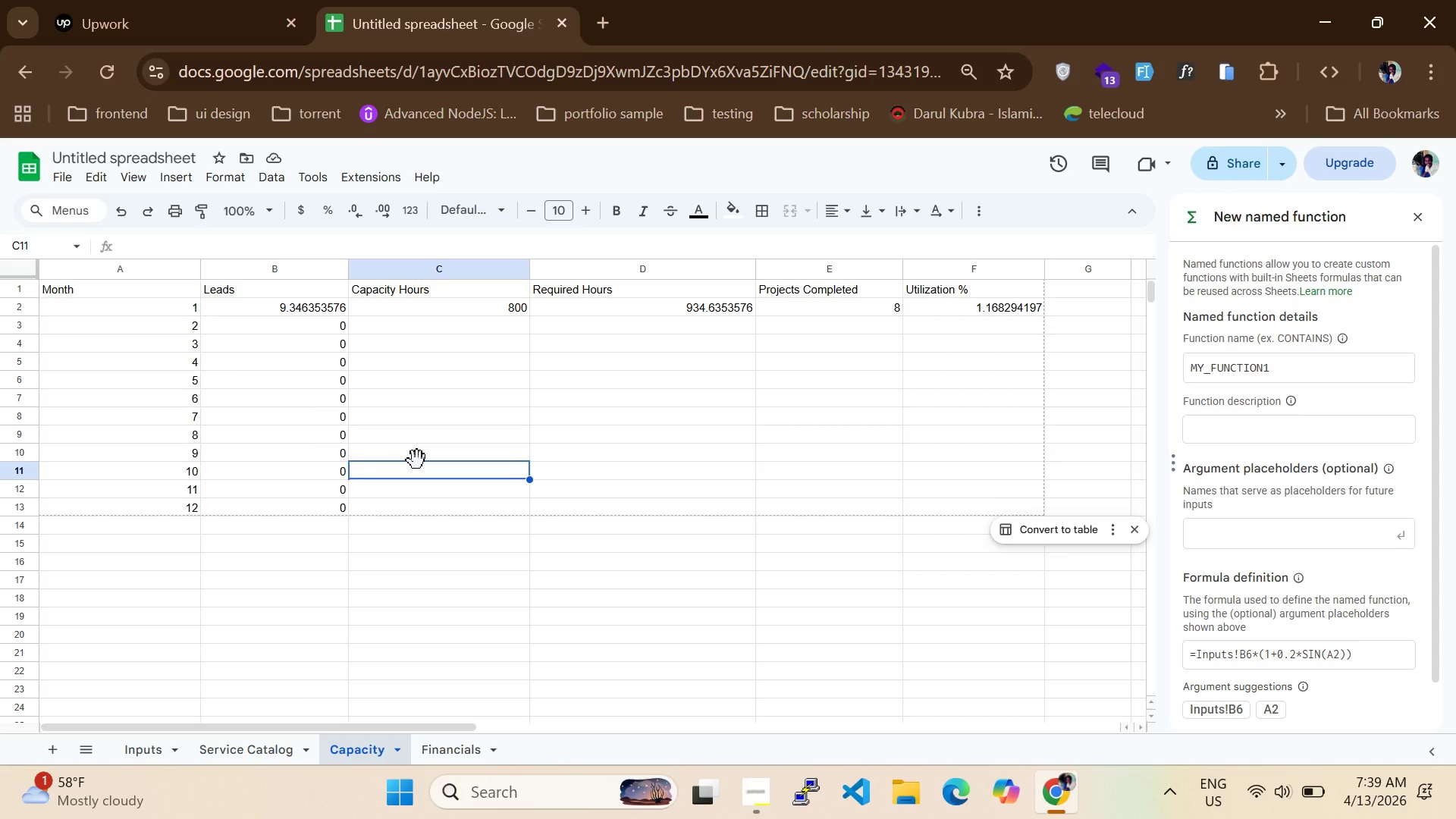 
wait(78.48)
 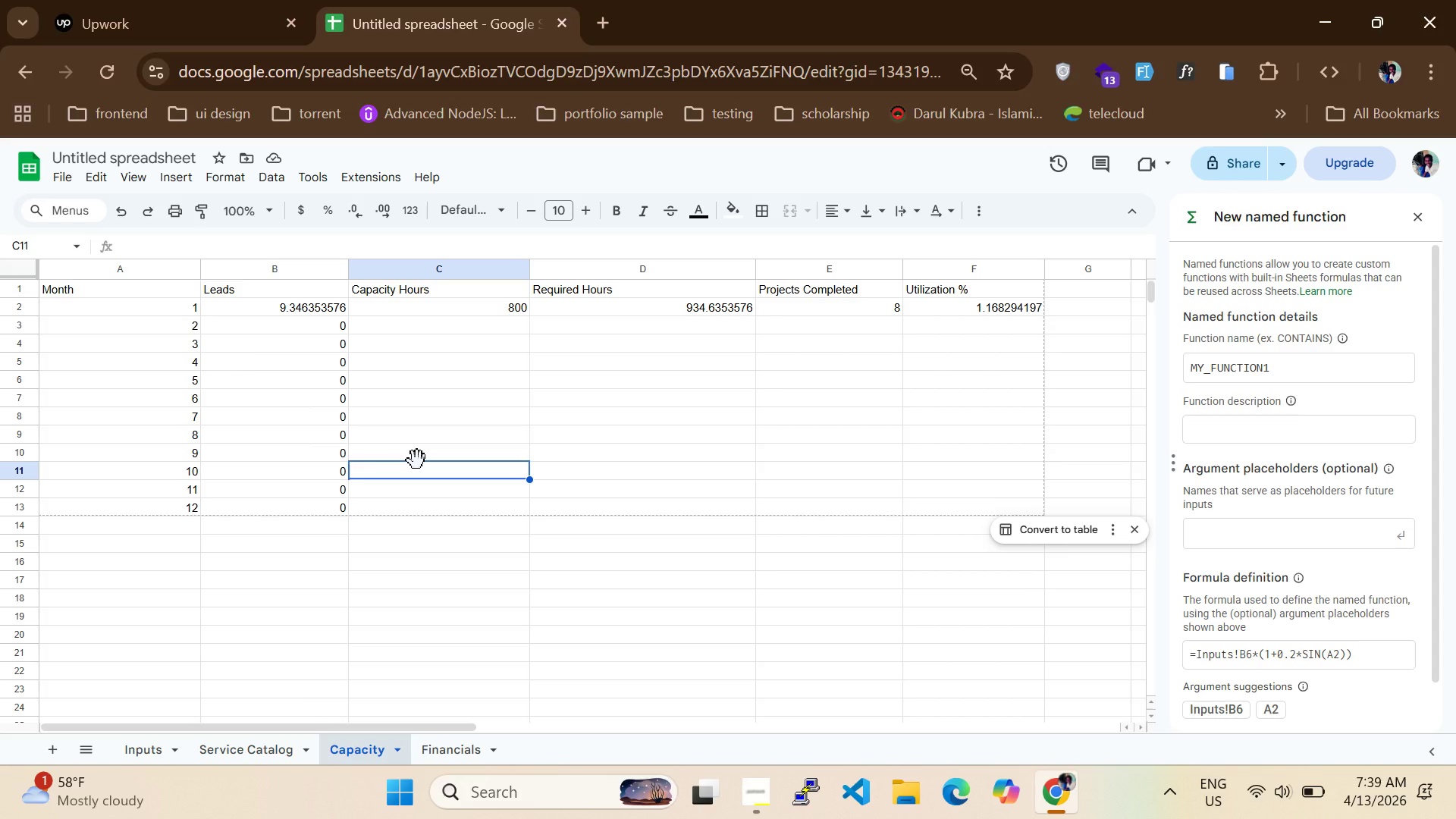 
double_click([296, 303])
 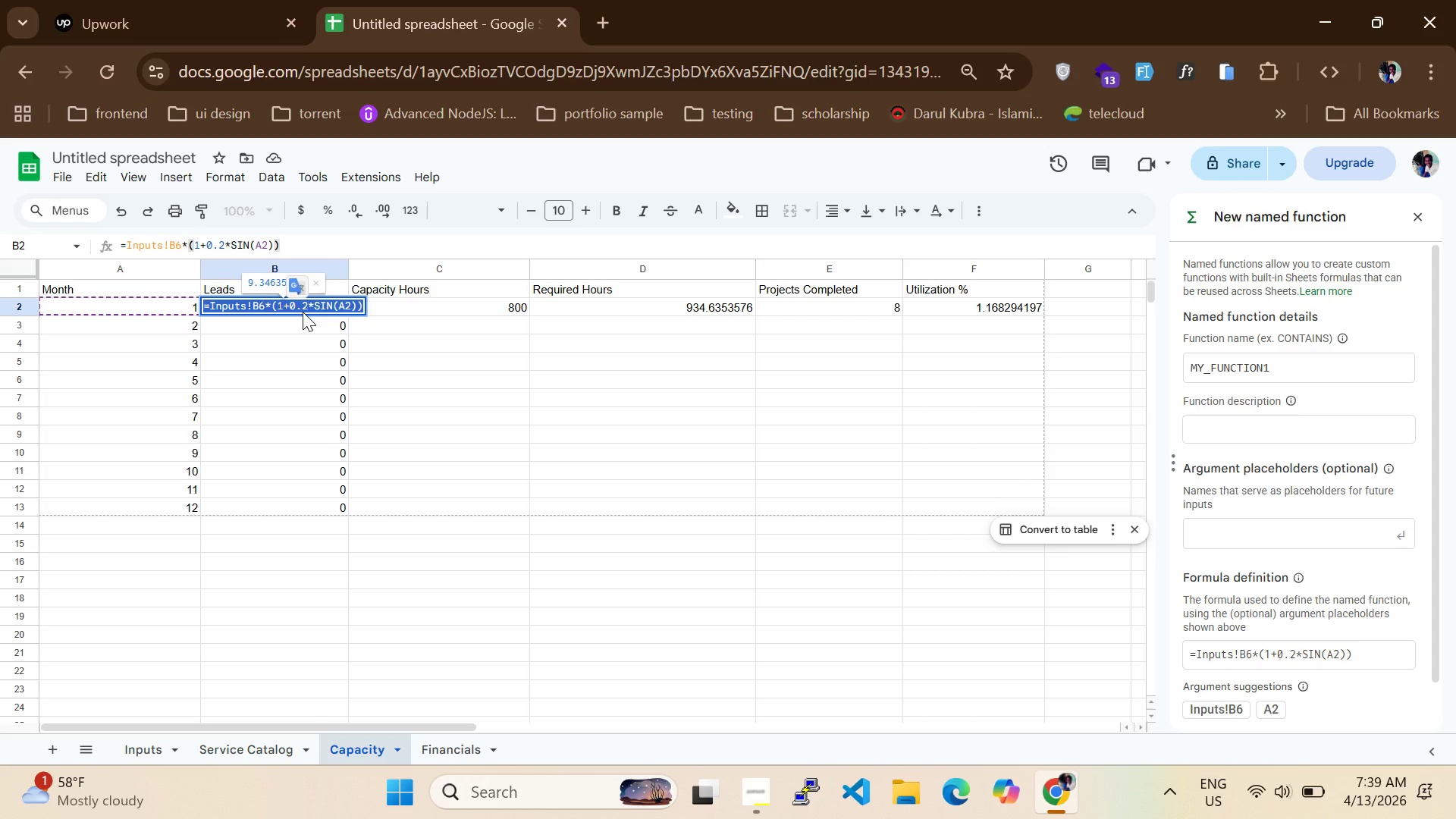 
key(ArrowRight)
 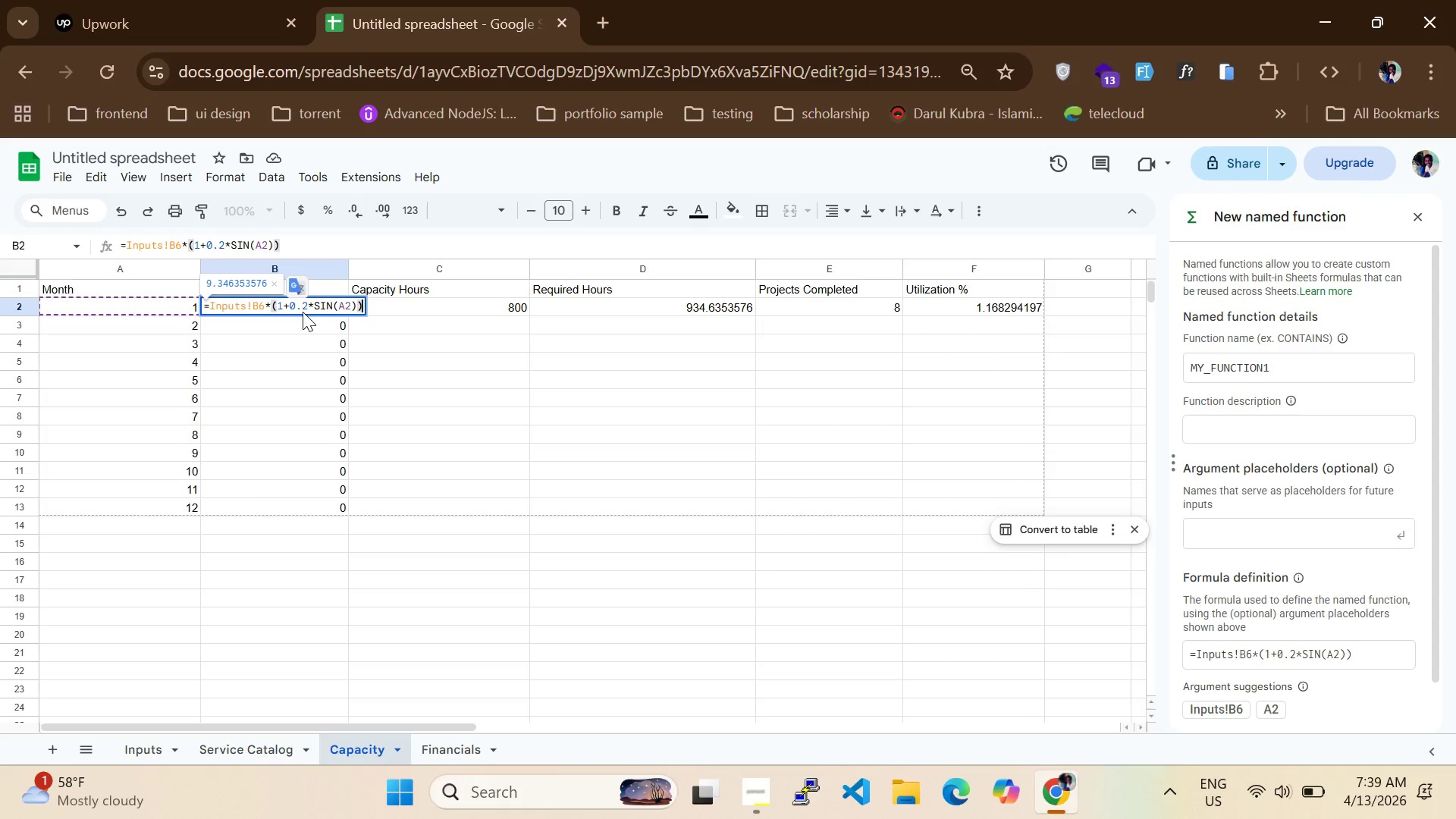 
key(ArrowLeft)
 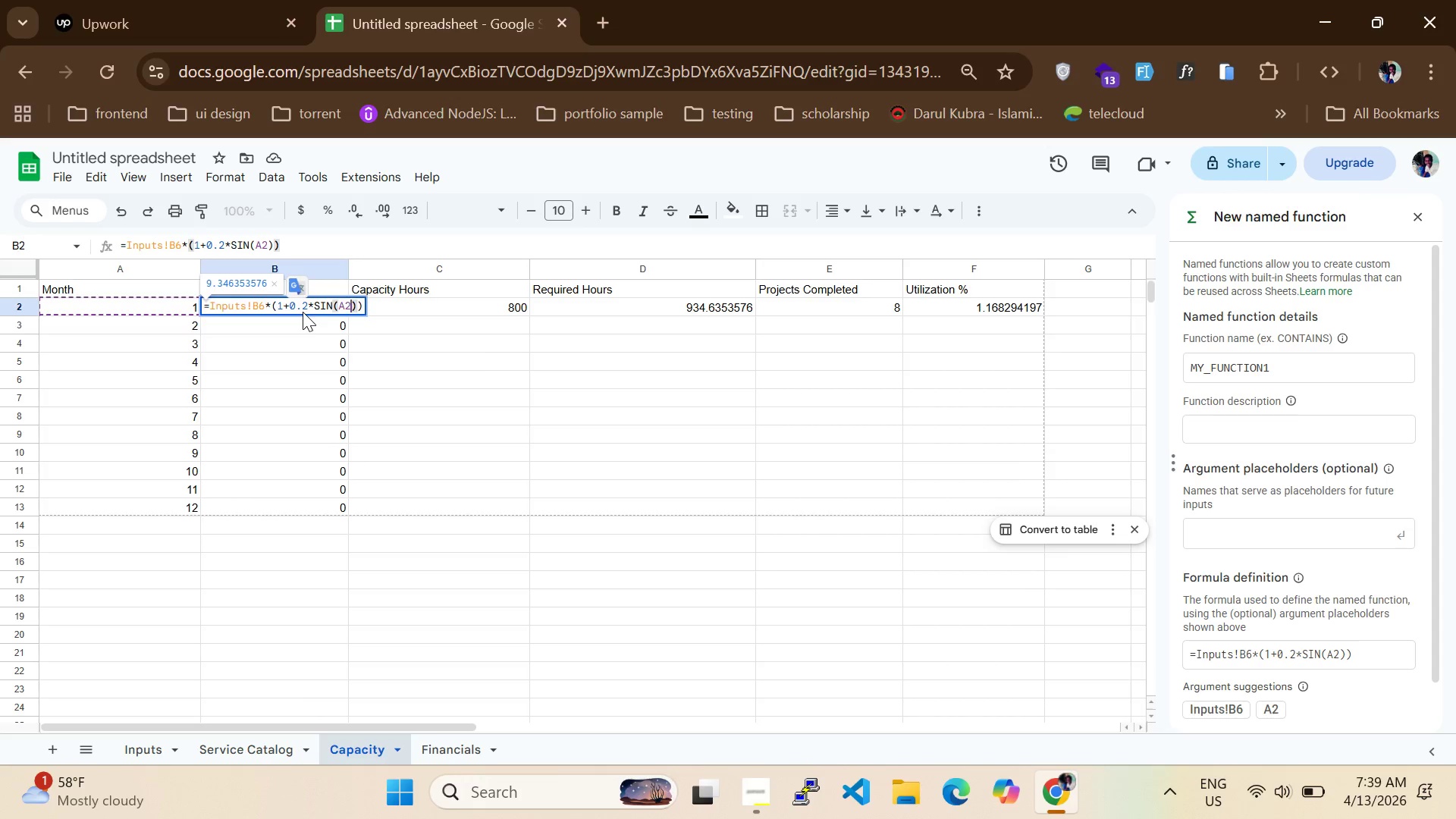 
key(ArrowLeft)
 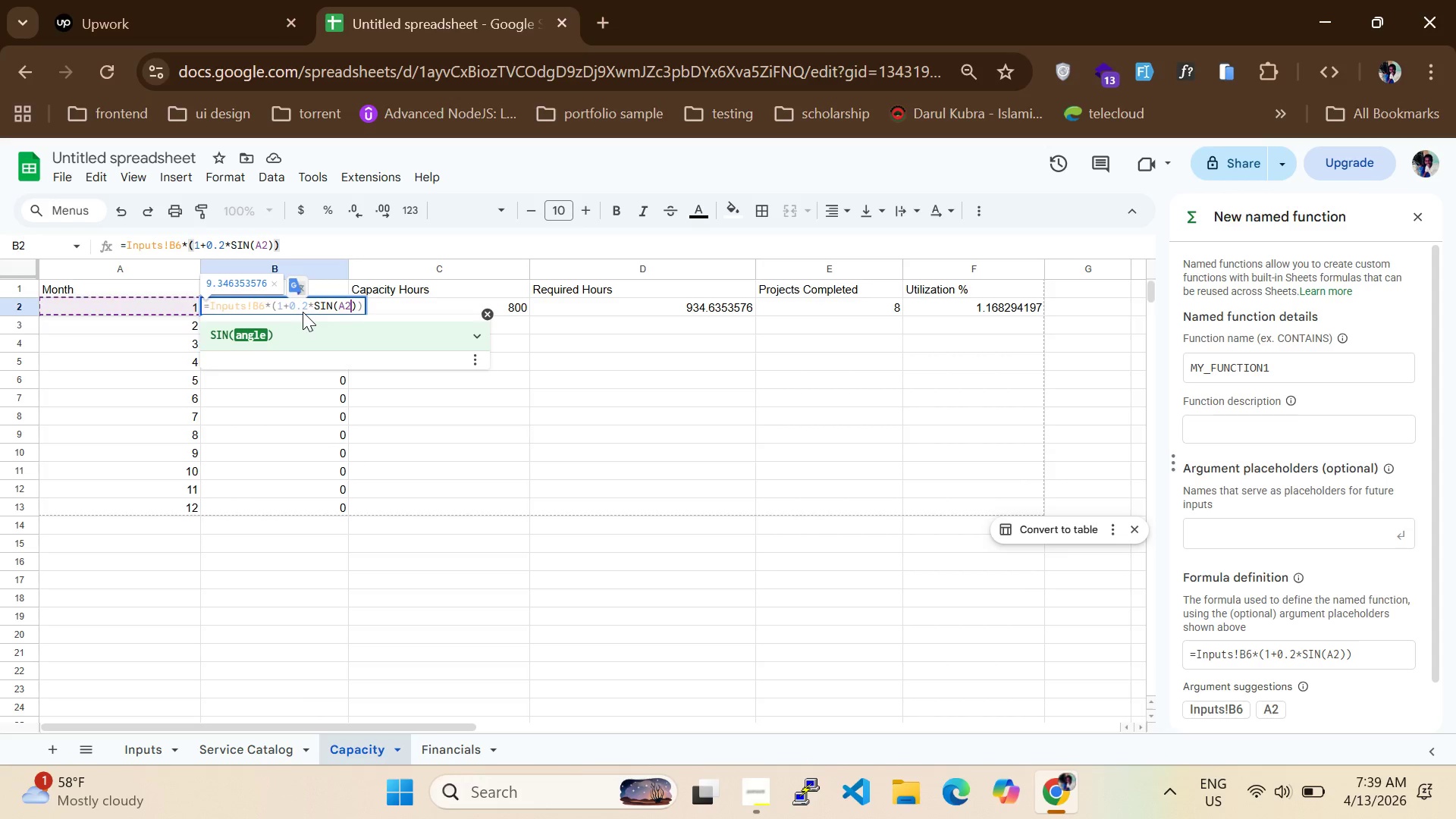 
key(ArrowLeft)
 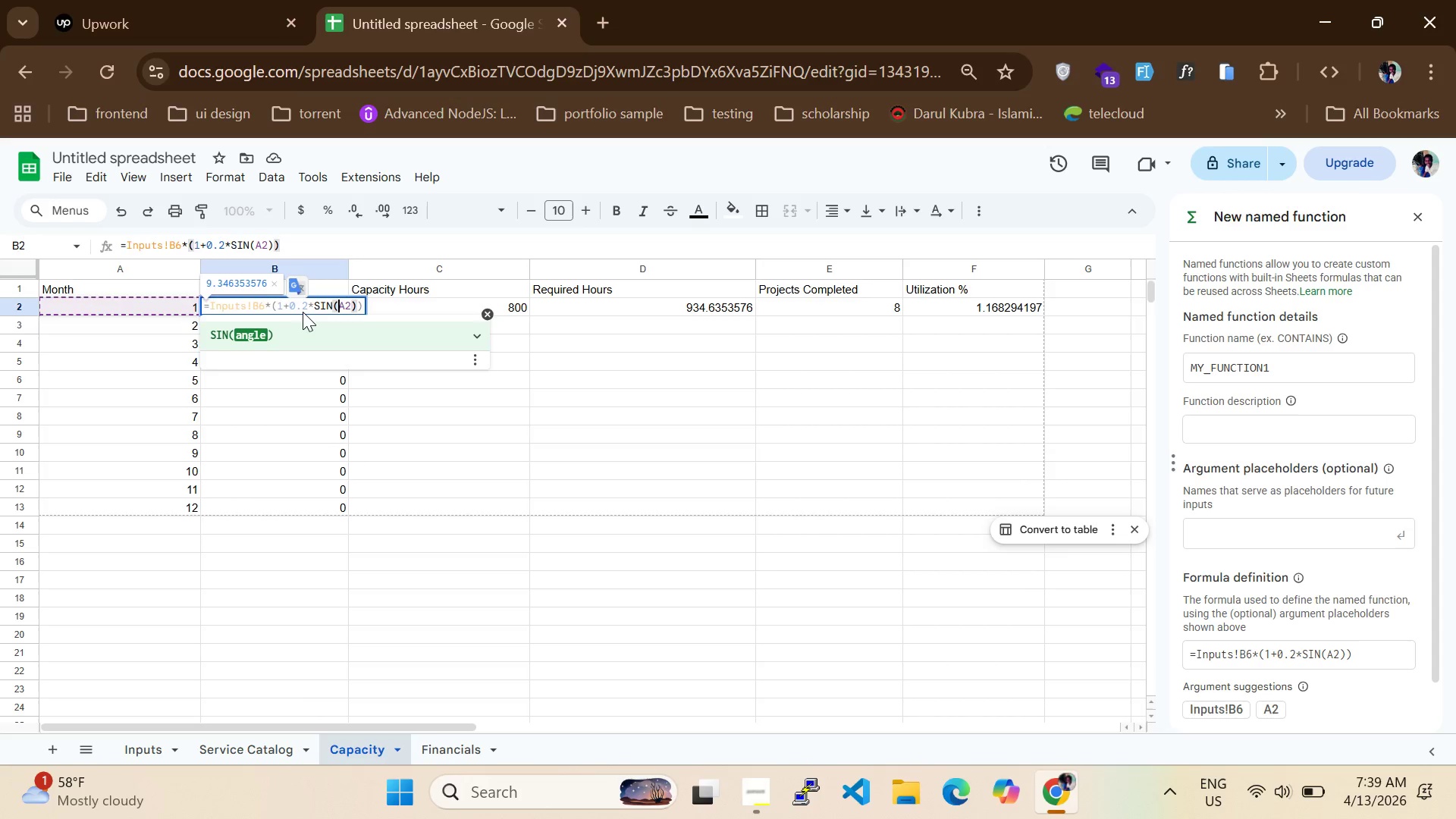 
key(ArrowLeft)
 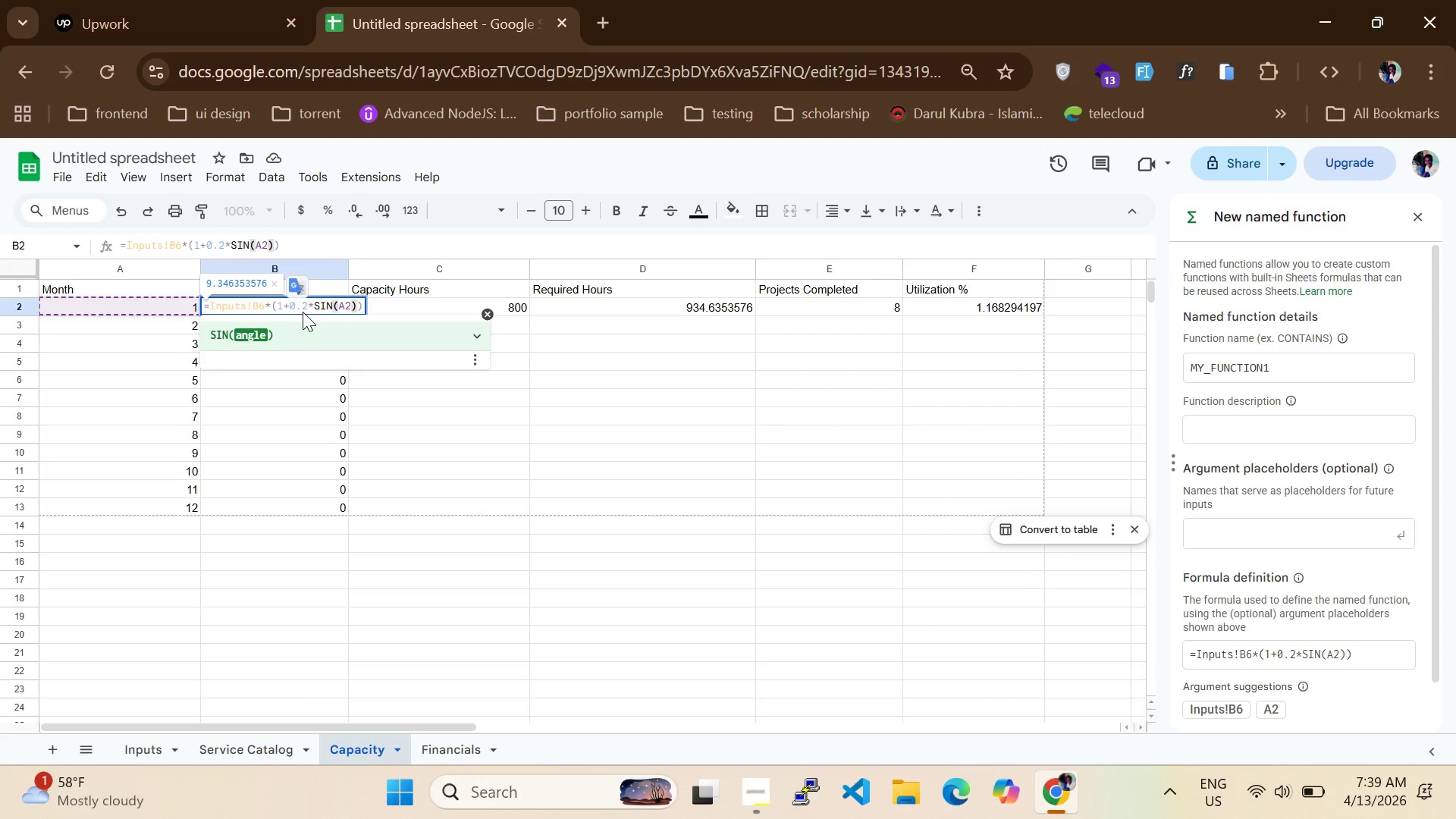 
key(ArrowRight)
 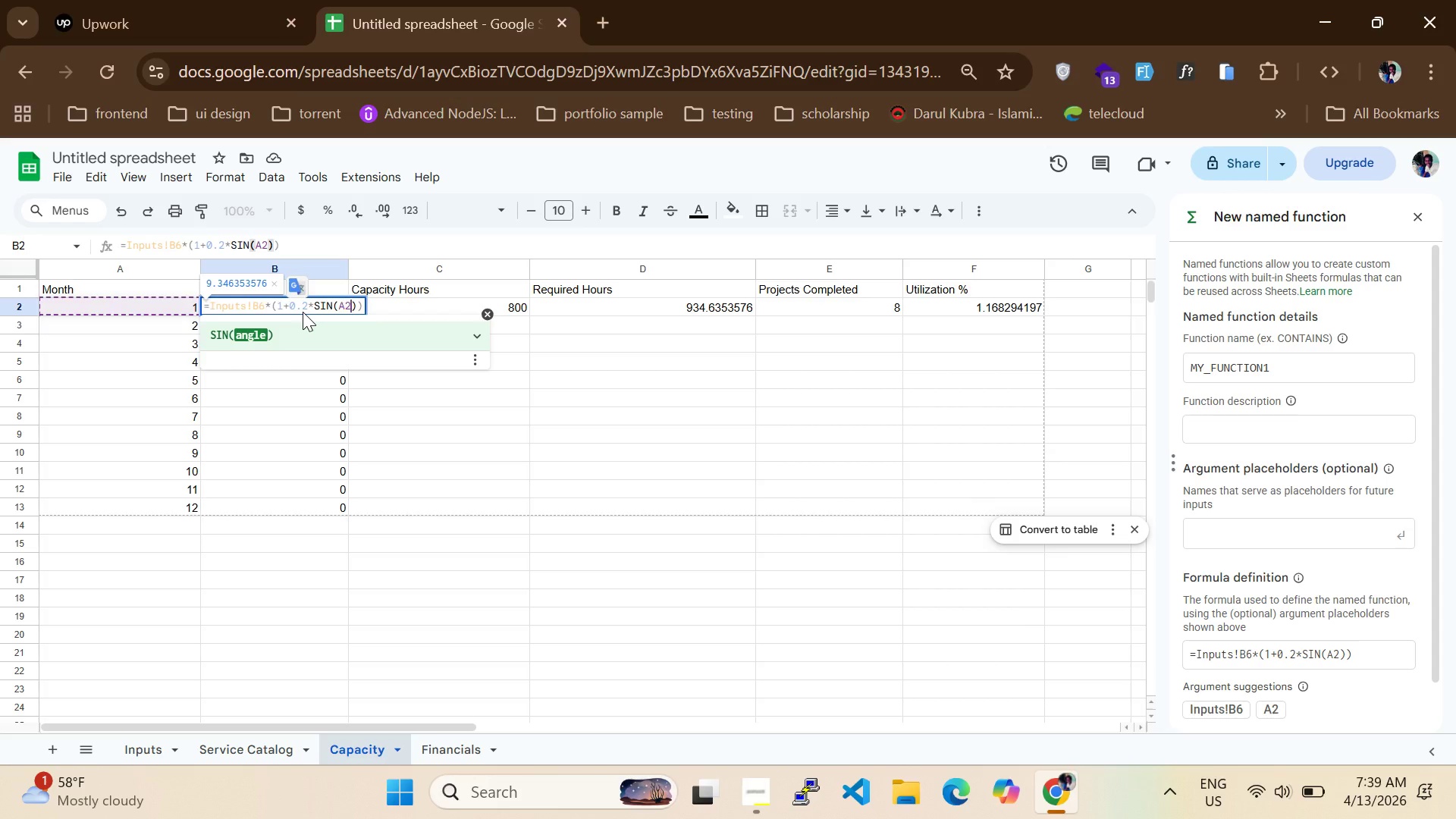 
key(ArrowRight)
 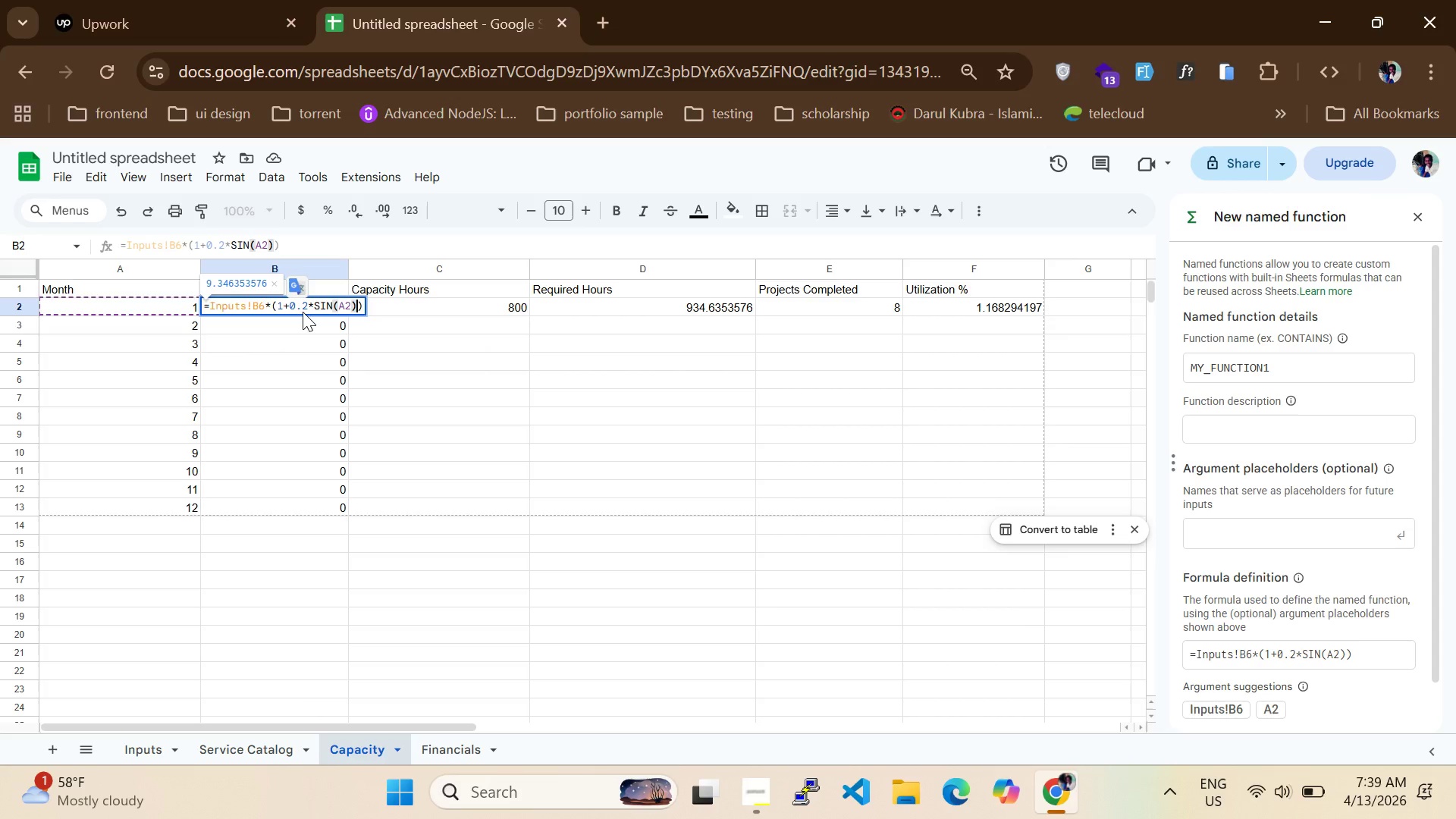 
key(ArrowRight)
 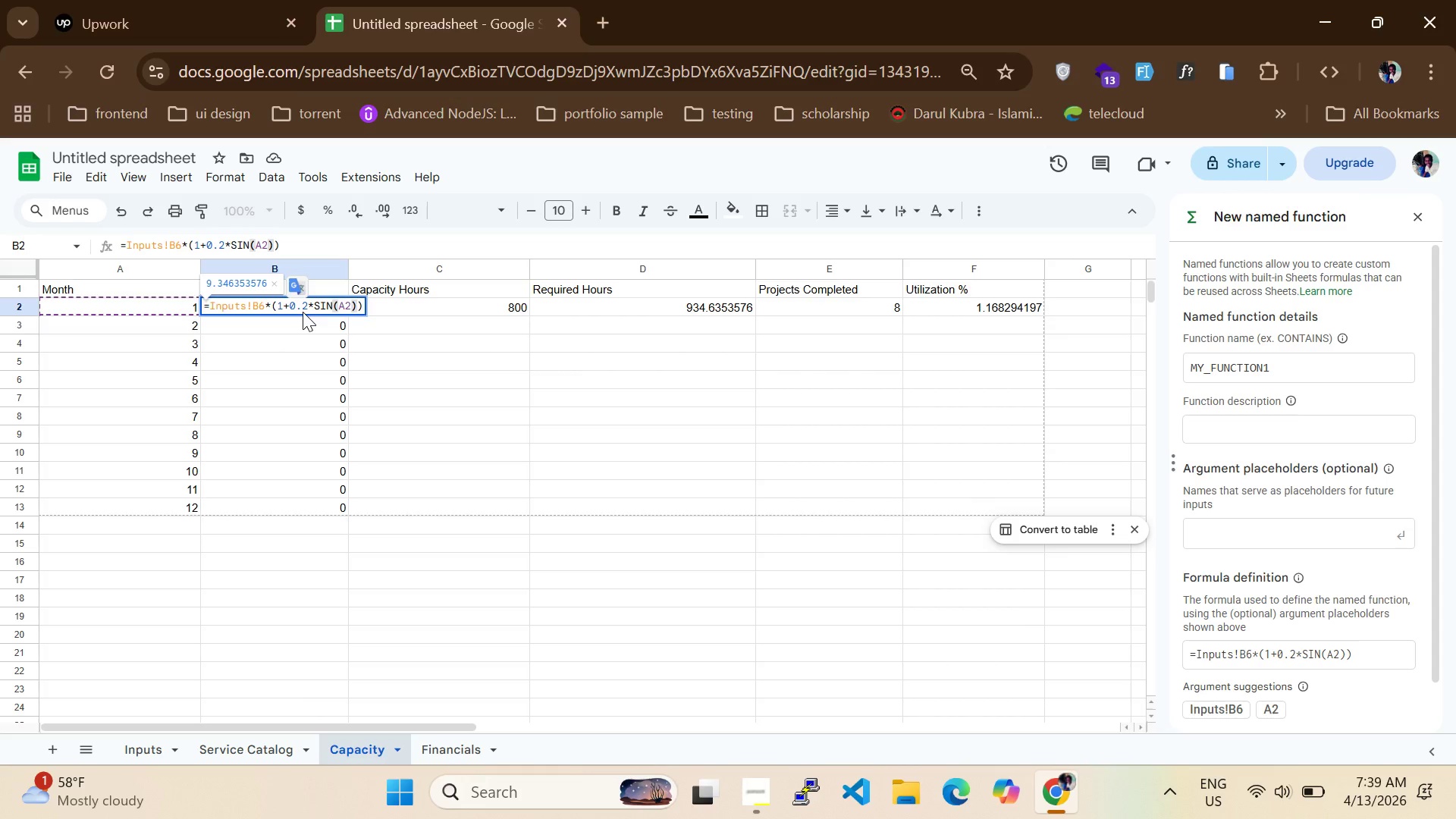 
key(ArrowRight)
 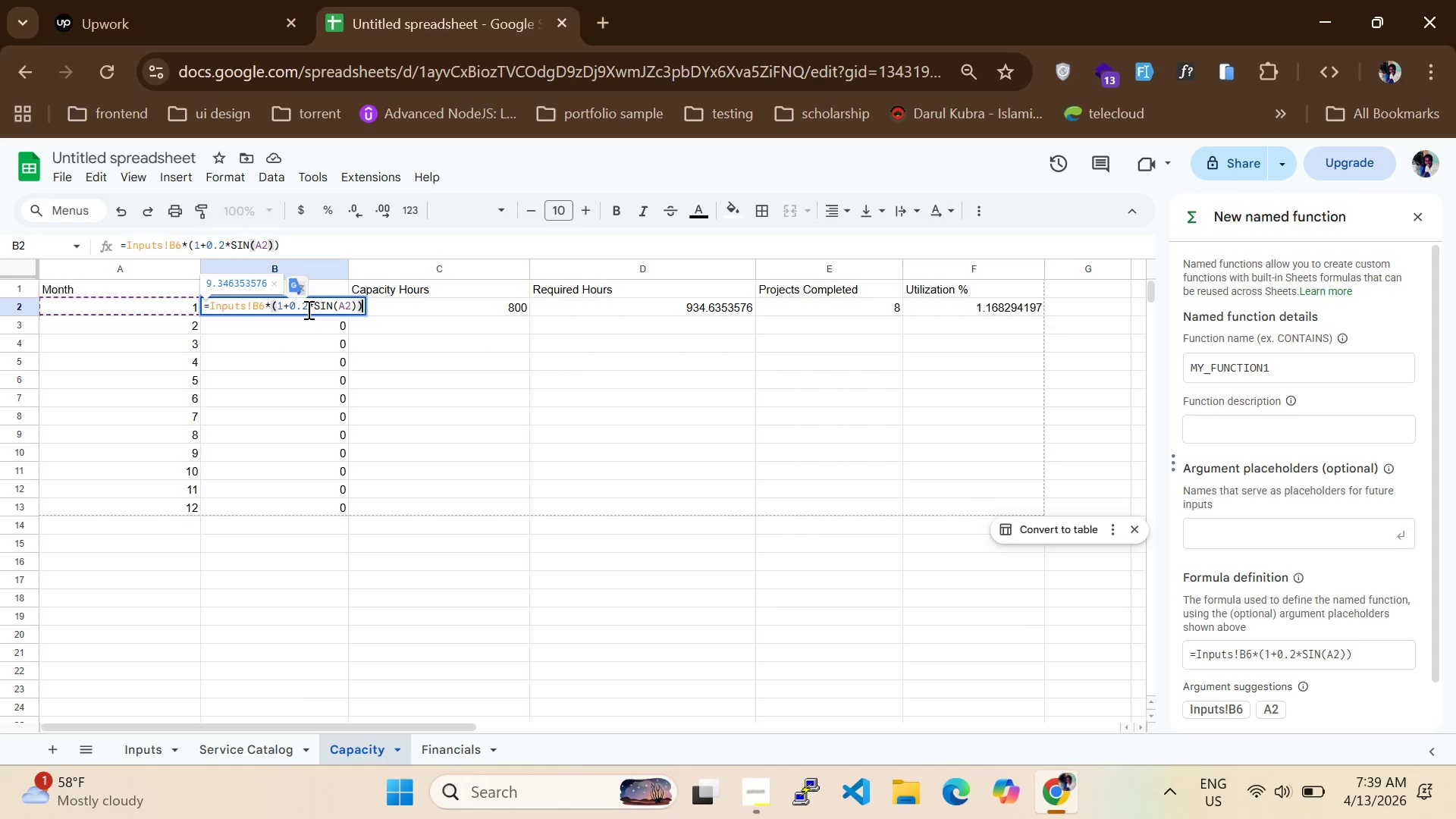 
key(ArrowRight)
 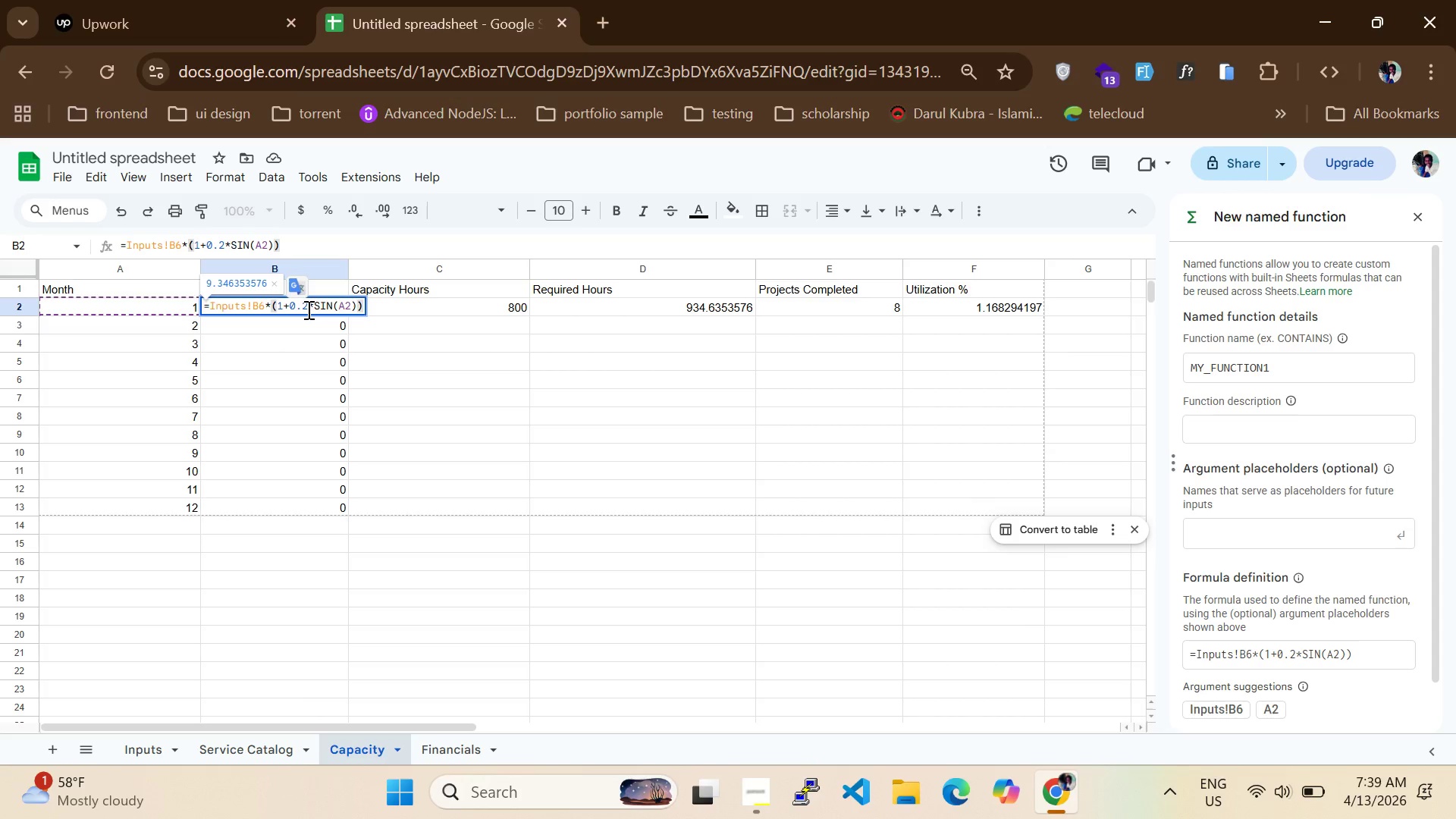 
key(Backspace)
key(Backspace)
key(Backspace)
key(Backspace)
key(Backspace)
type((RAD)
 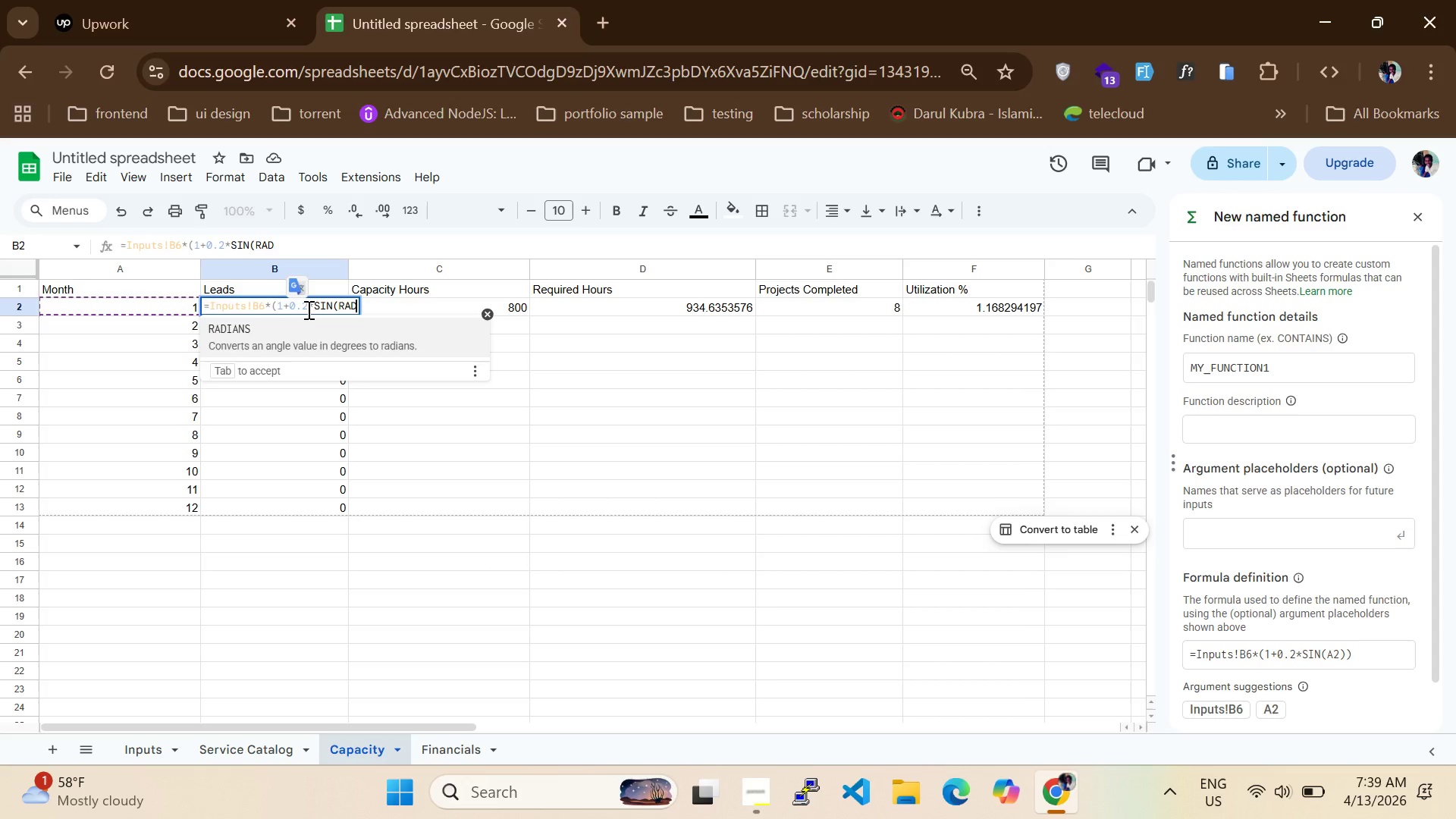 
key(Enter)
 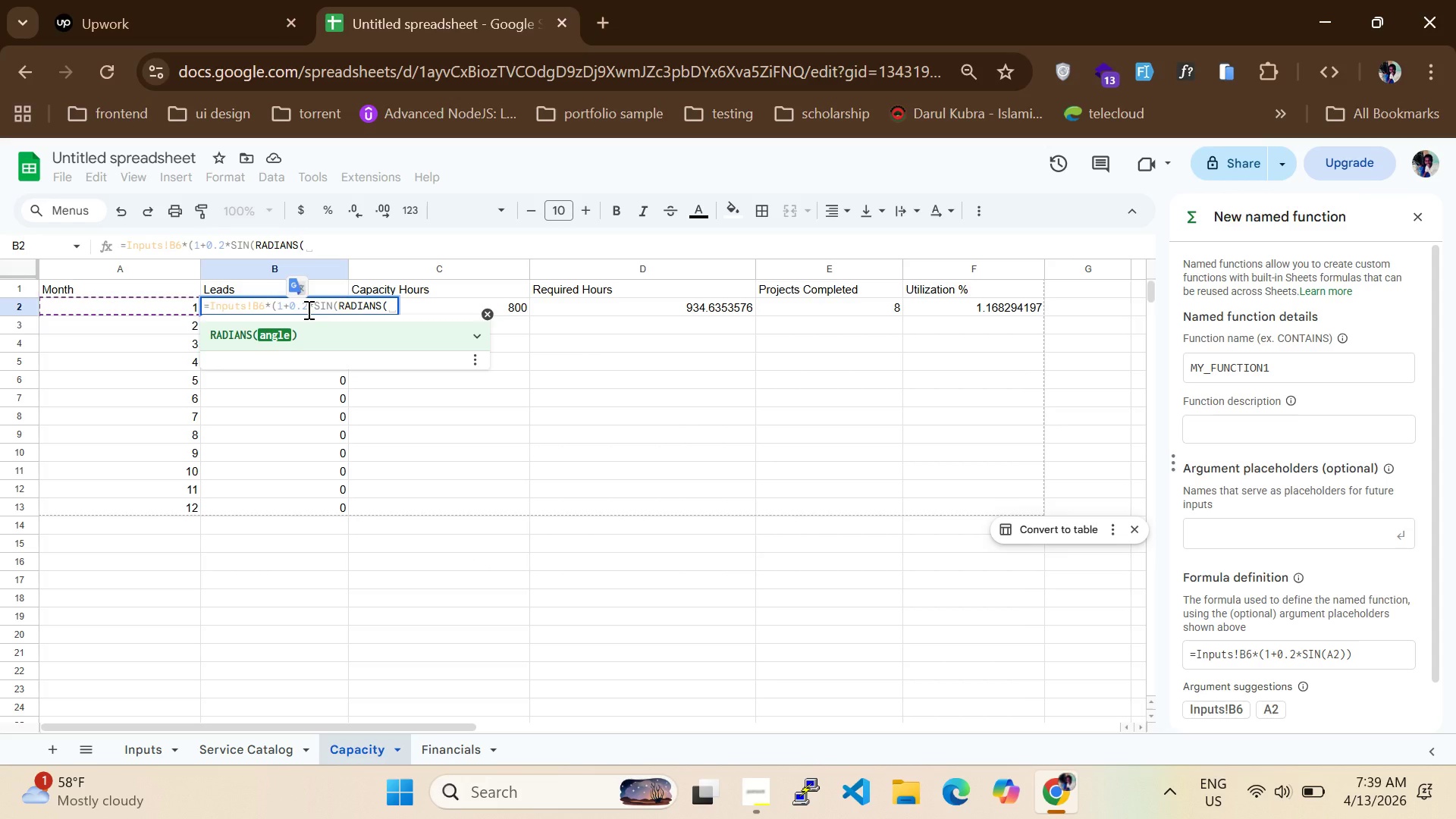 
type(A2*30))))
 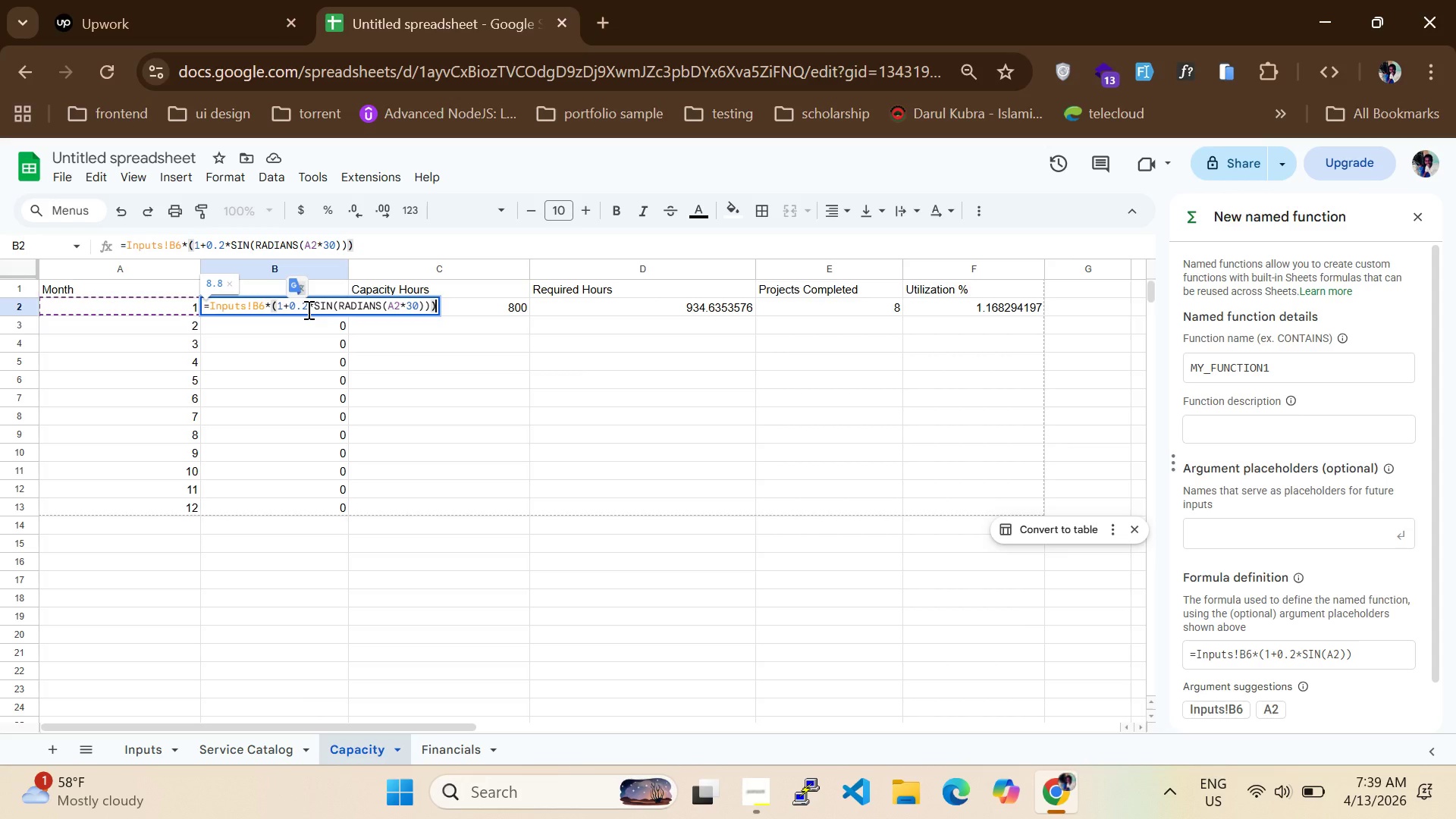 
key(Enter)
 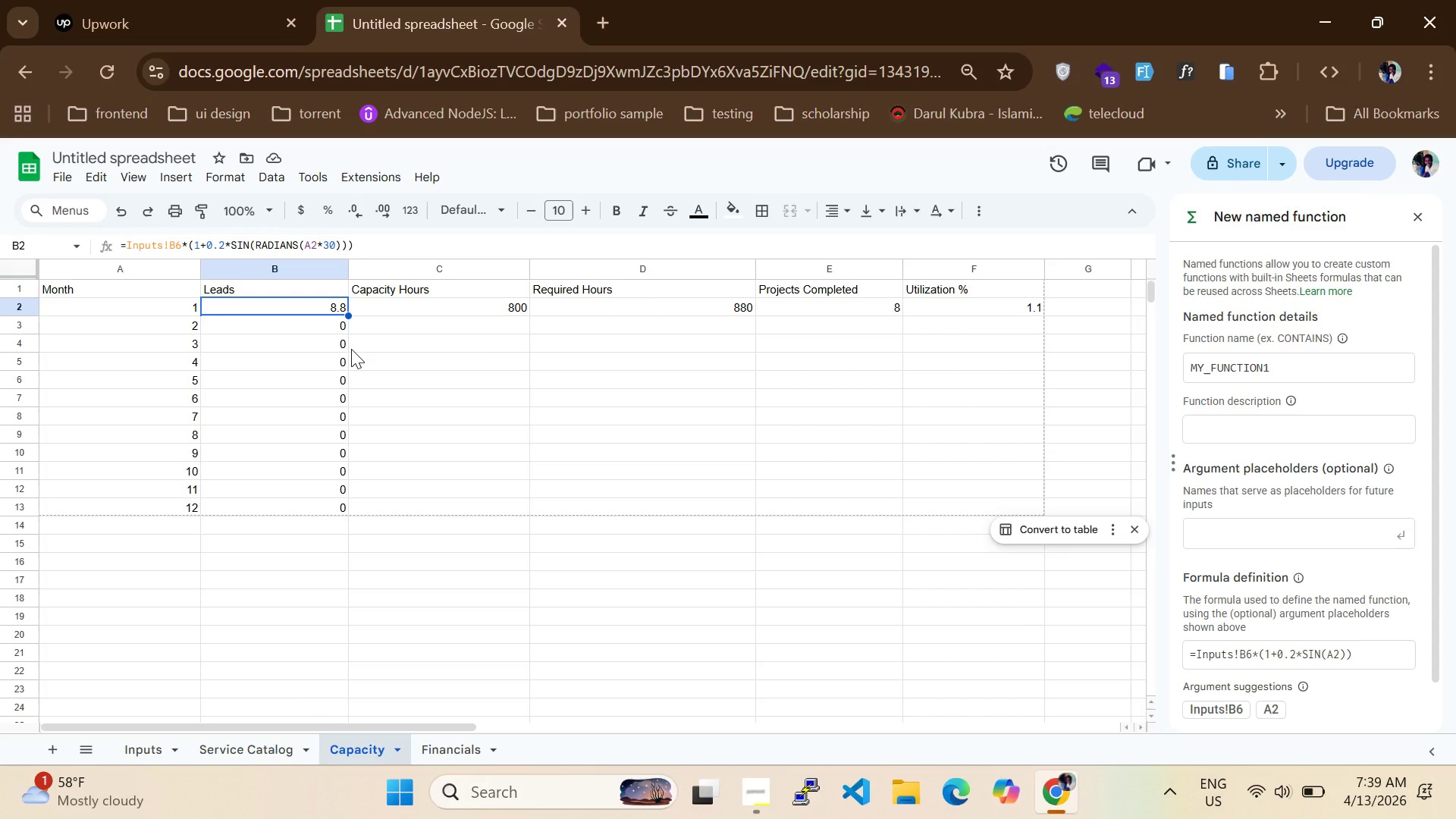 
wait(7.55)
 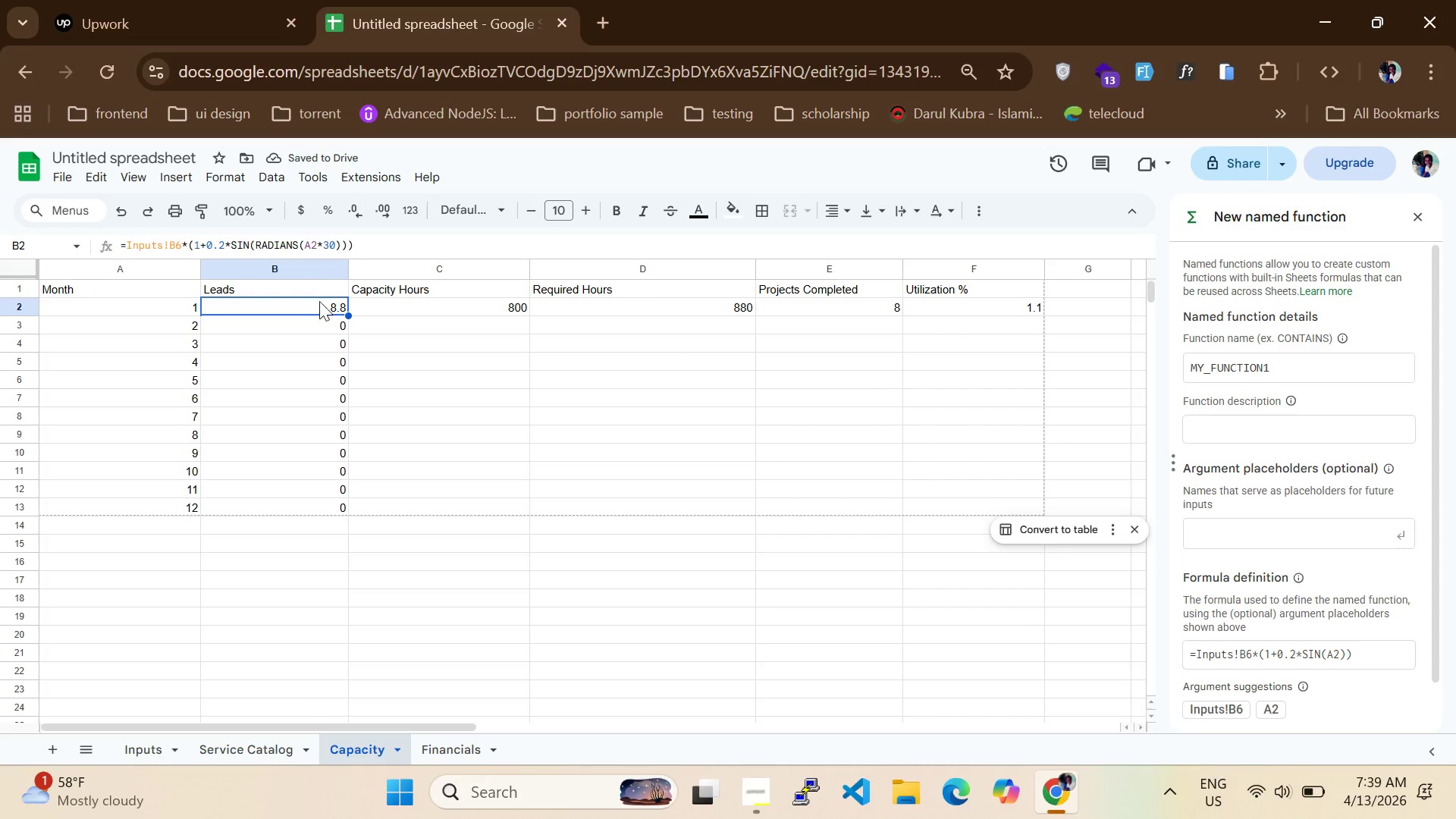 
left_click_drag(start_coordinate=[347, 316], to_coordinate=[340, 509])
 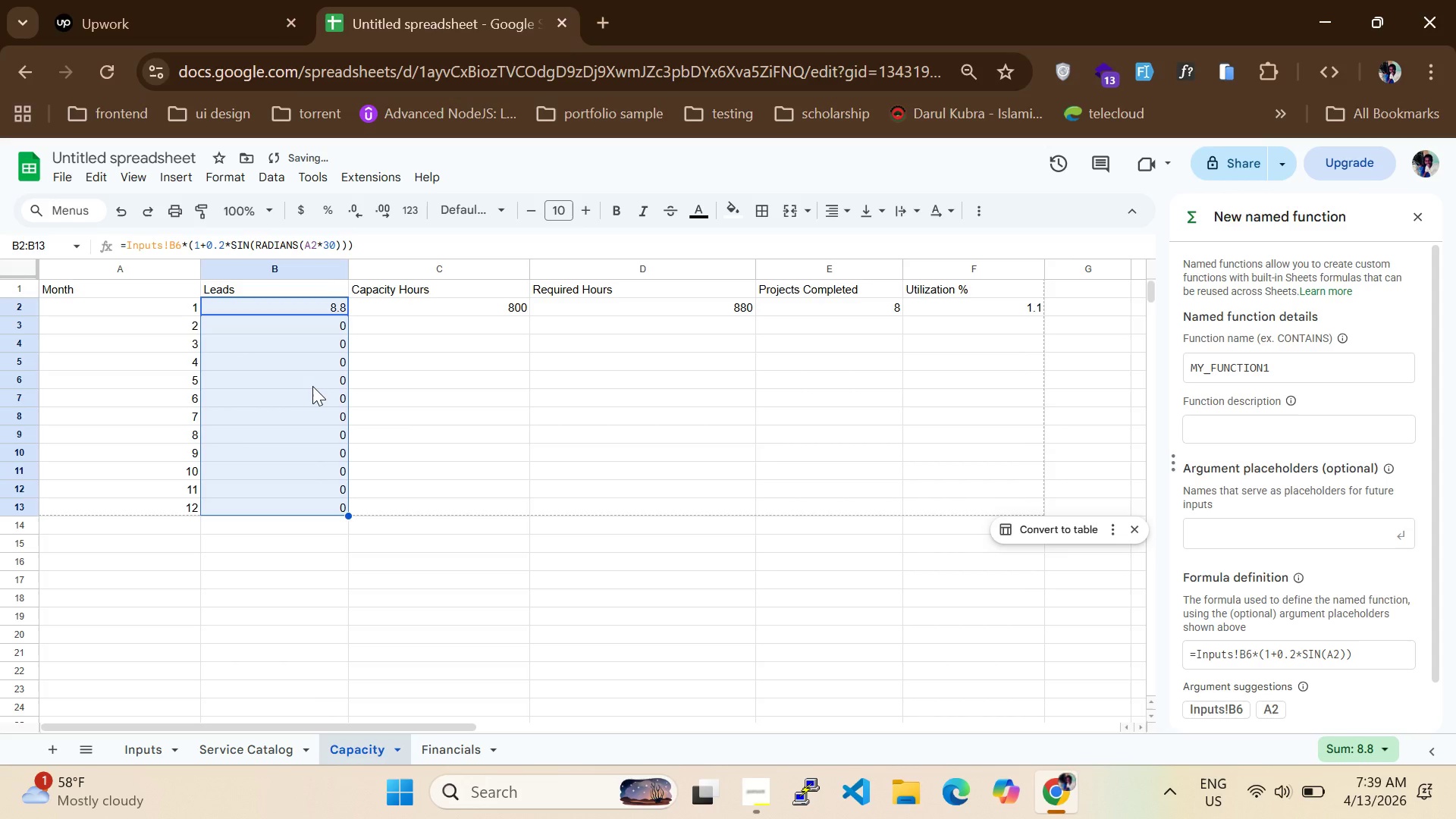 
left_click([312, 386])
 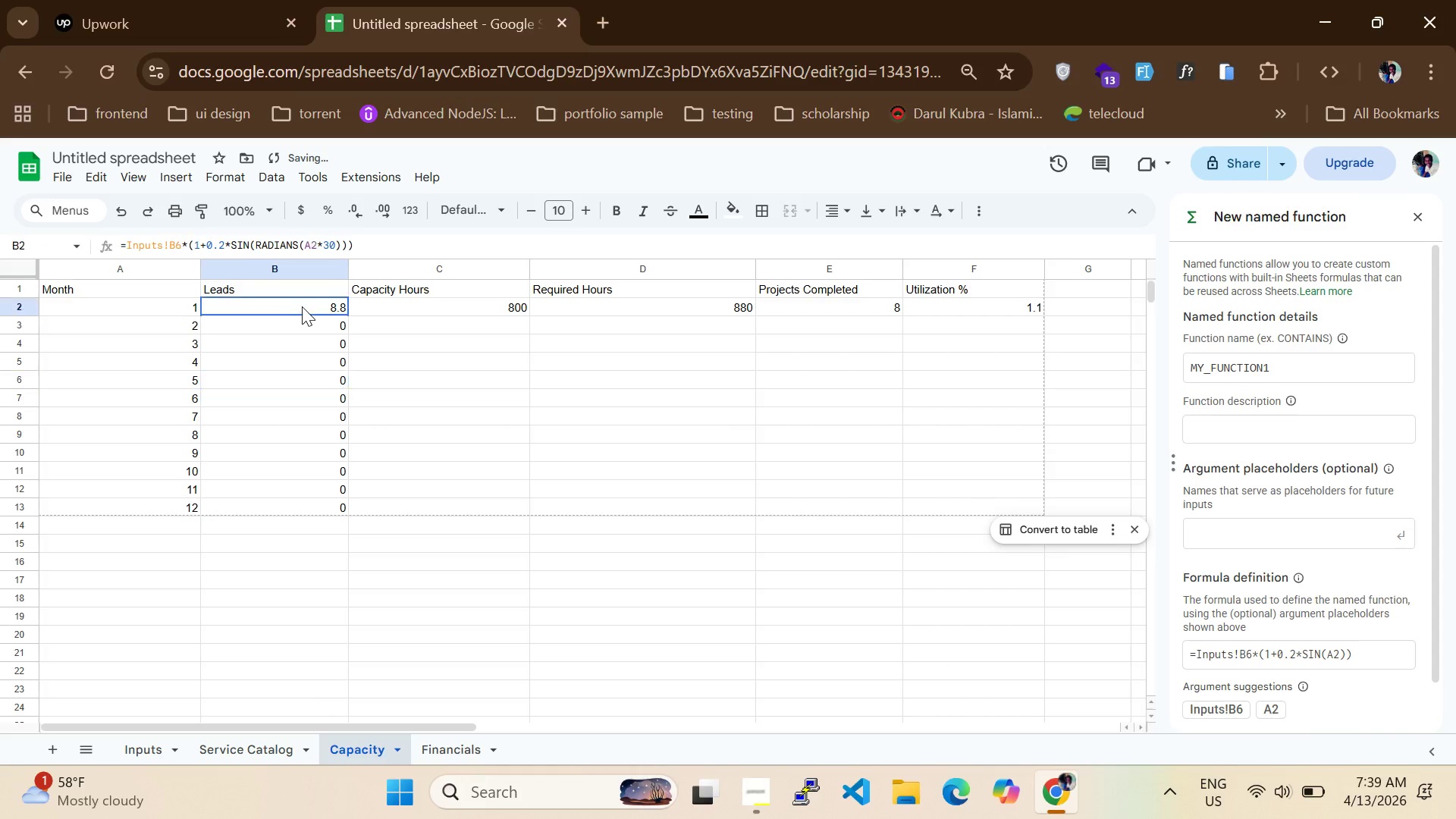 
double_click([302, 306])
 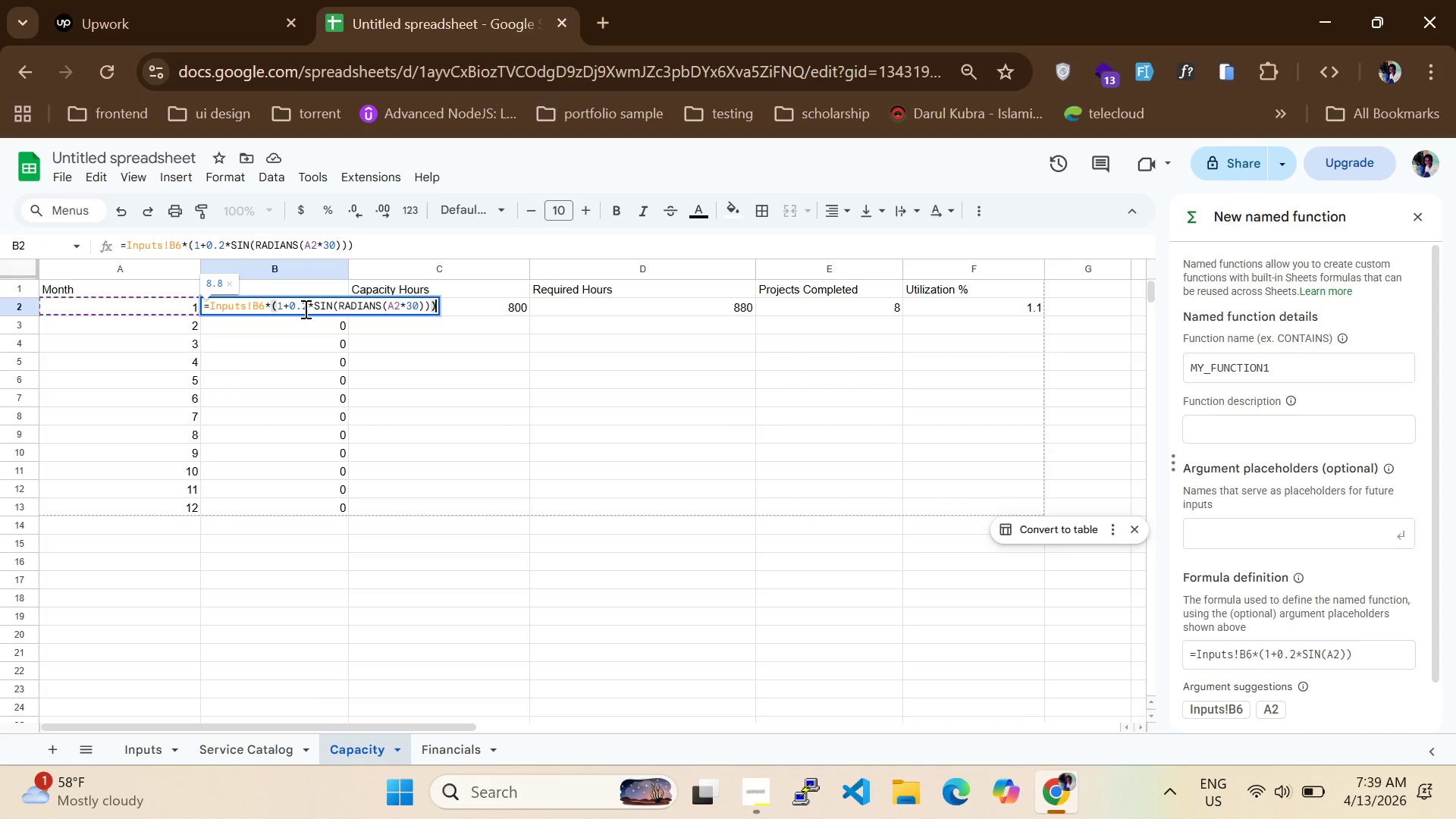 
wait(10.77)
 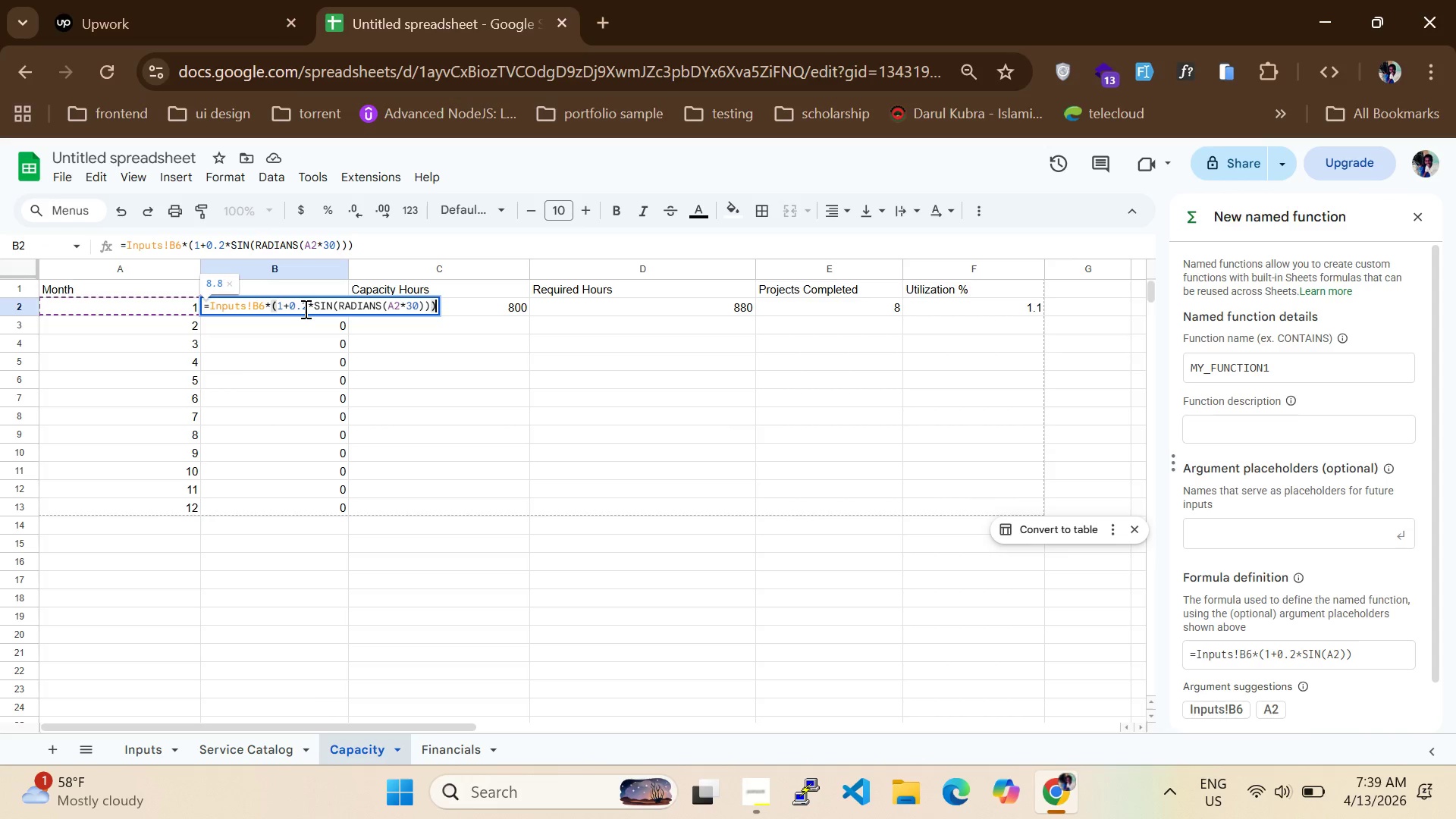 
double_click([294, 303])
 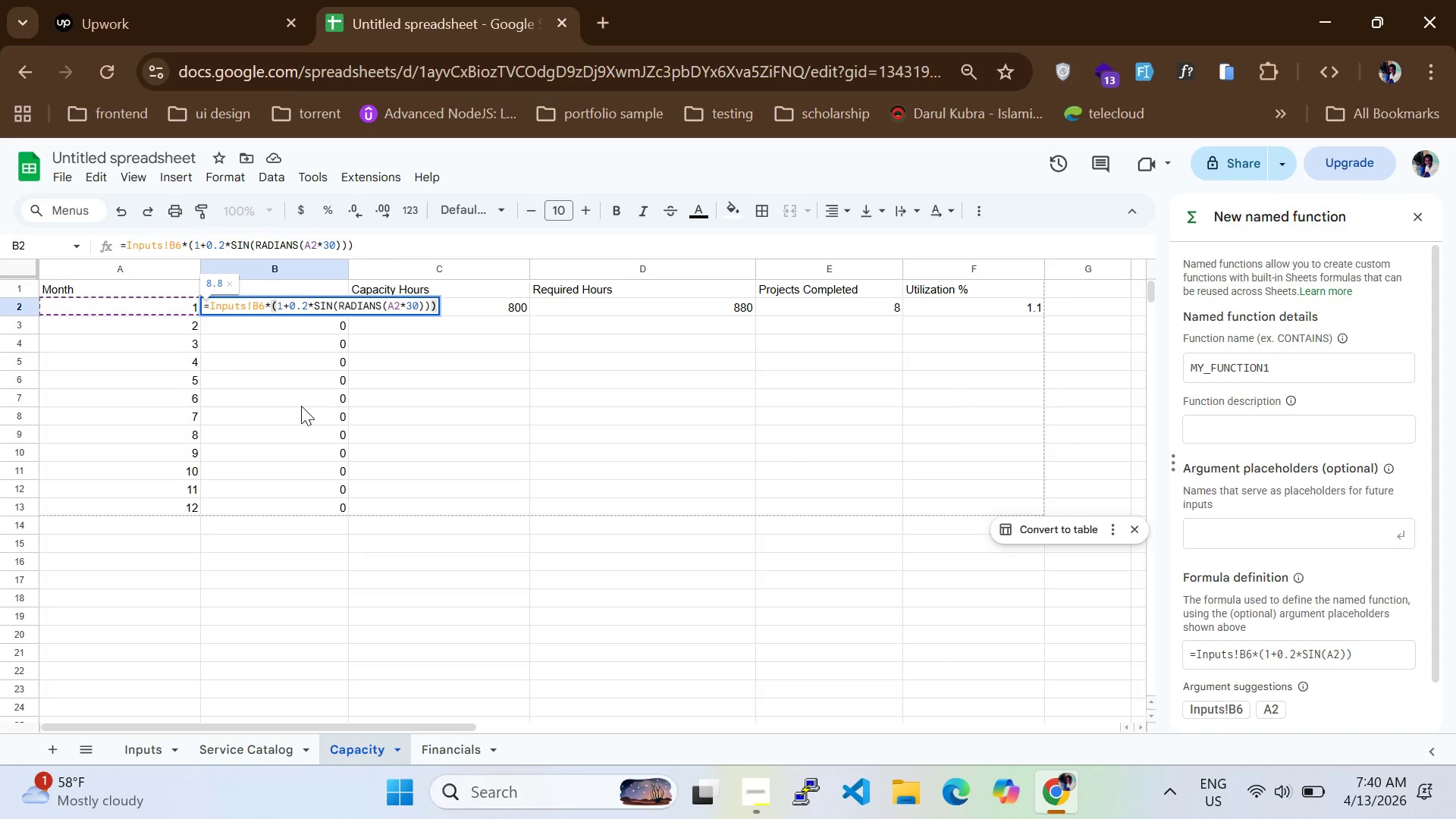 
wait(7.91)
 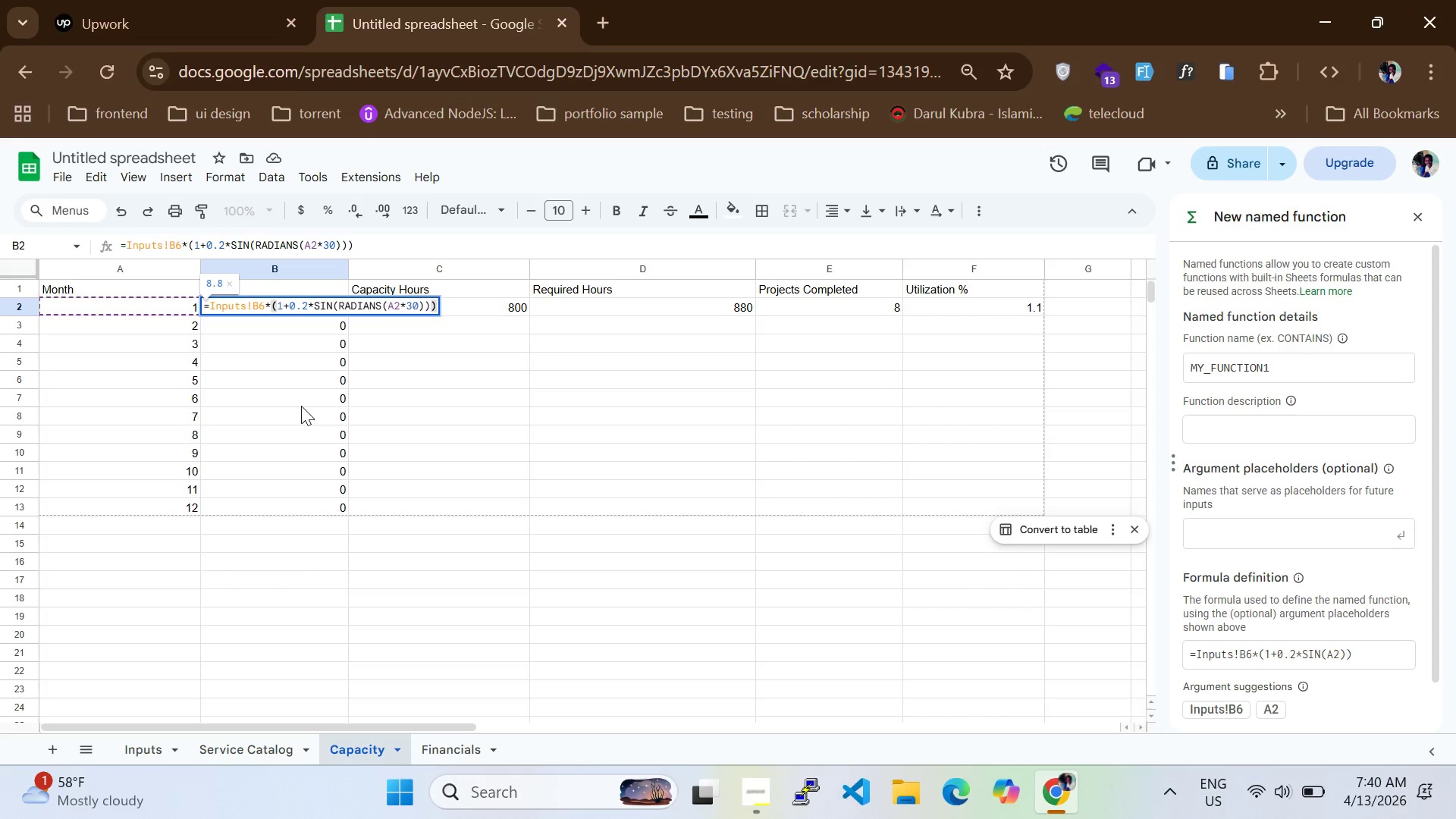 
key(Enter)
 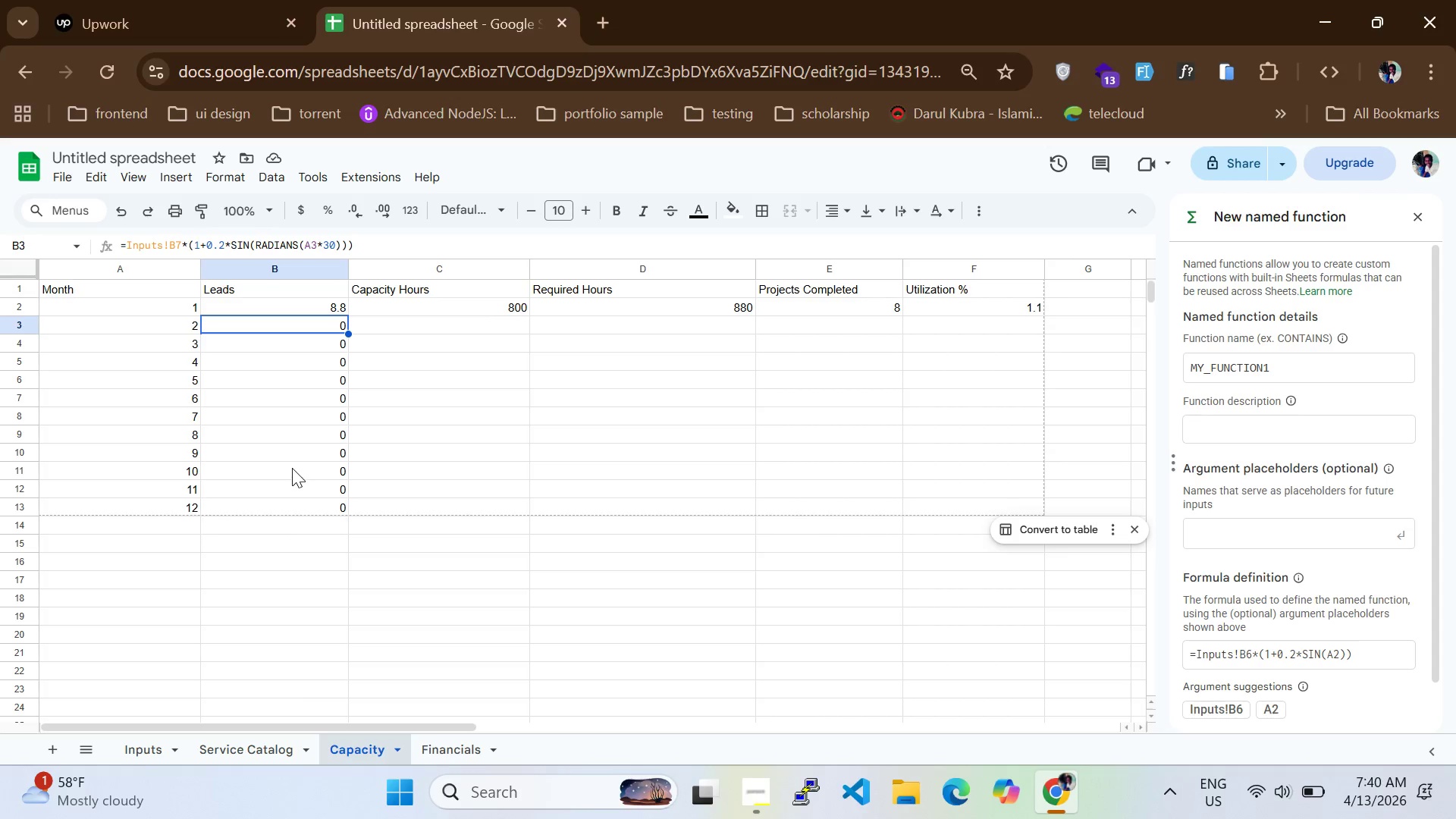 
wait(16.28)
 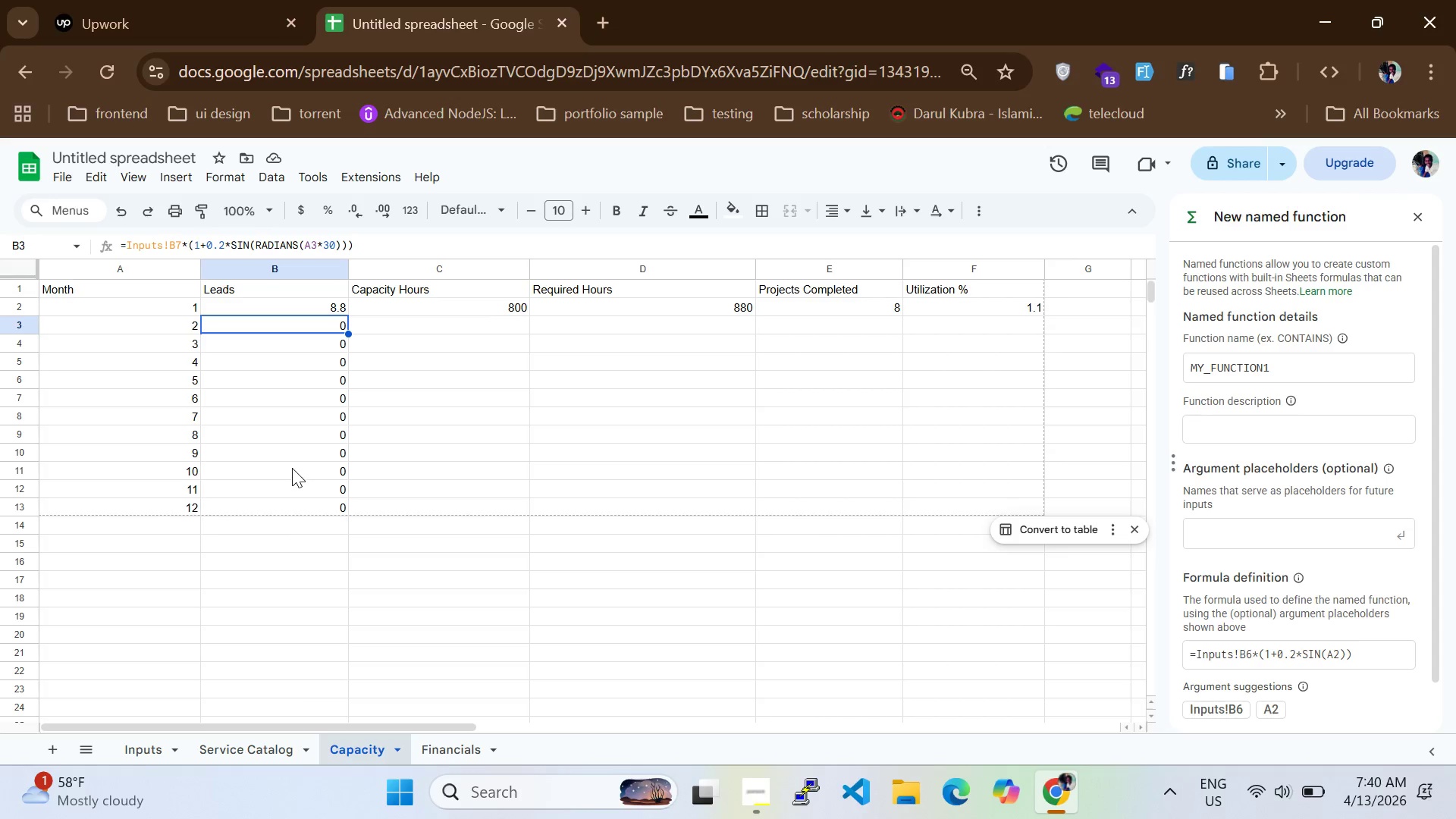 
left_click([89, 307])
 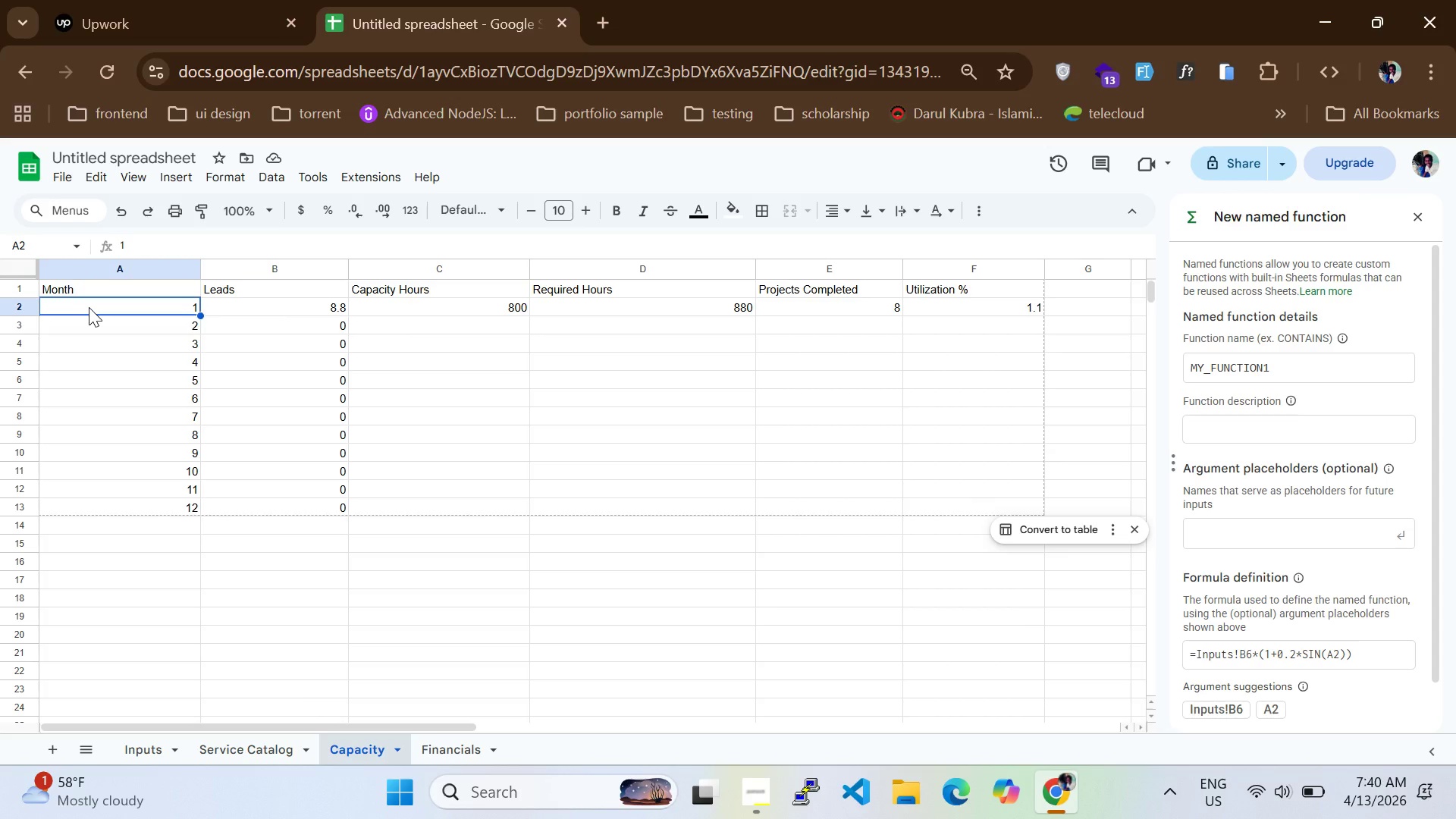 
left_click([89, 308])
 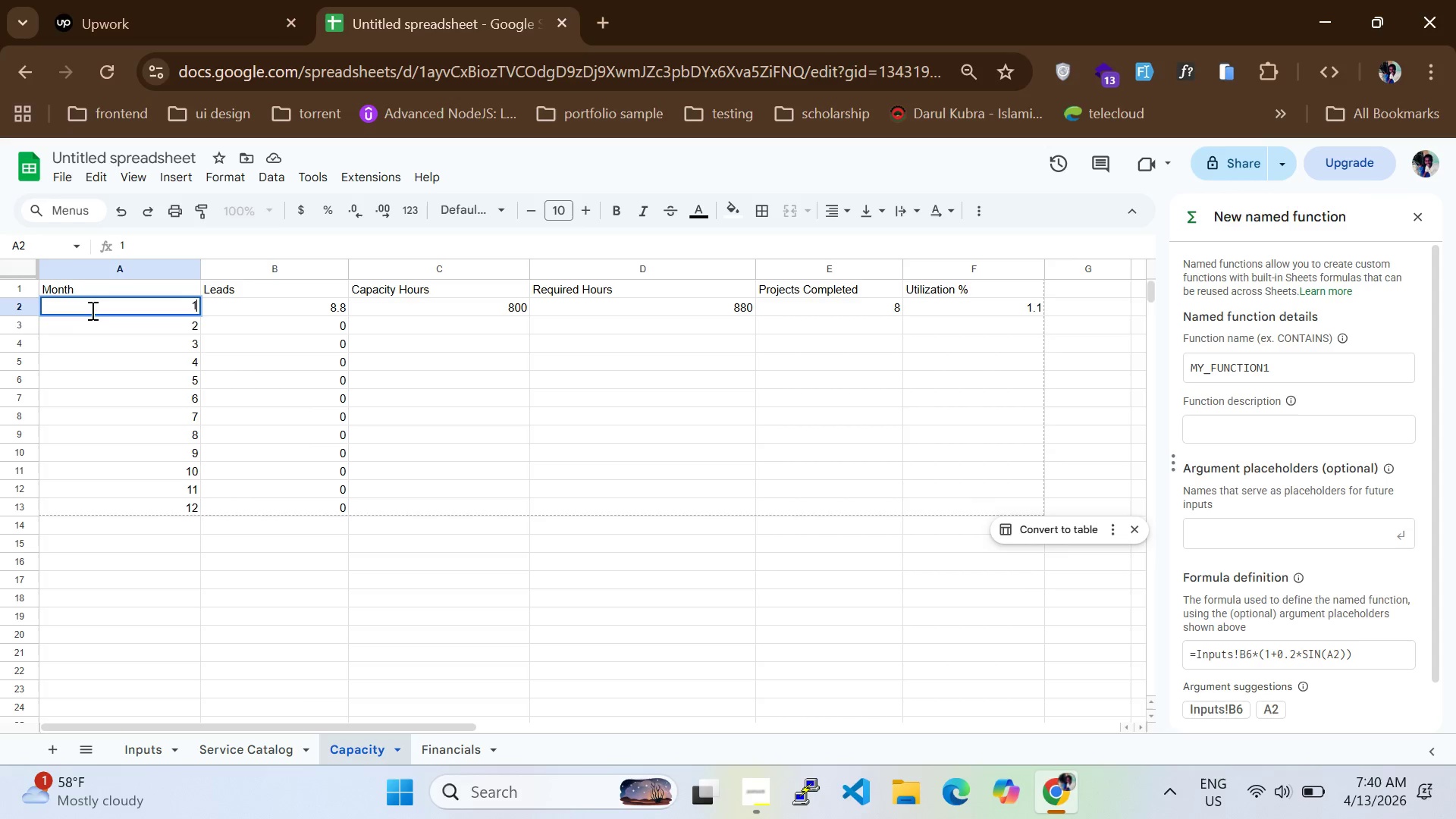 
left_click([93, 325])
 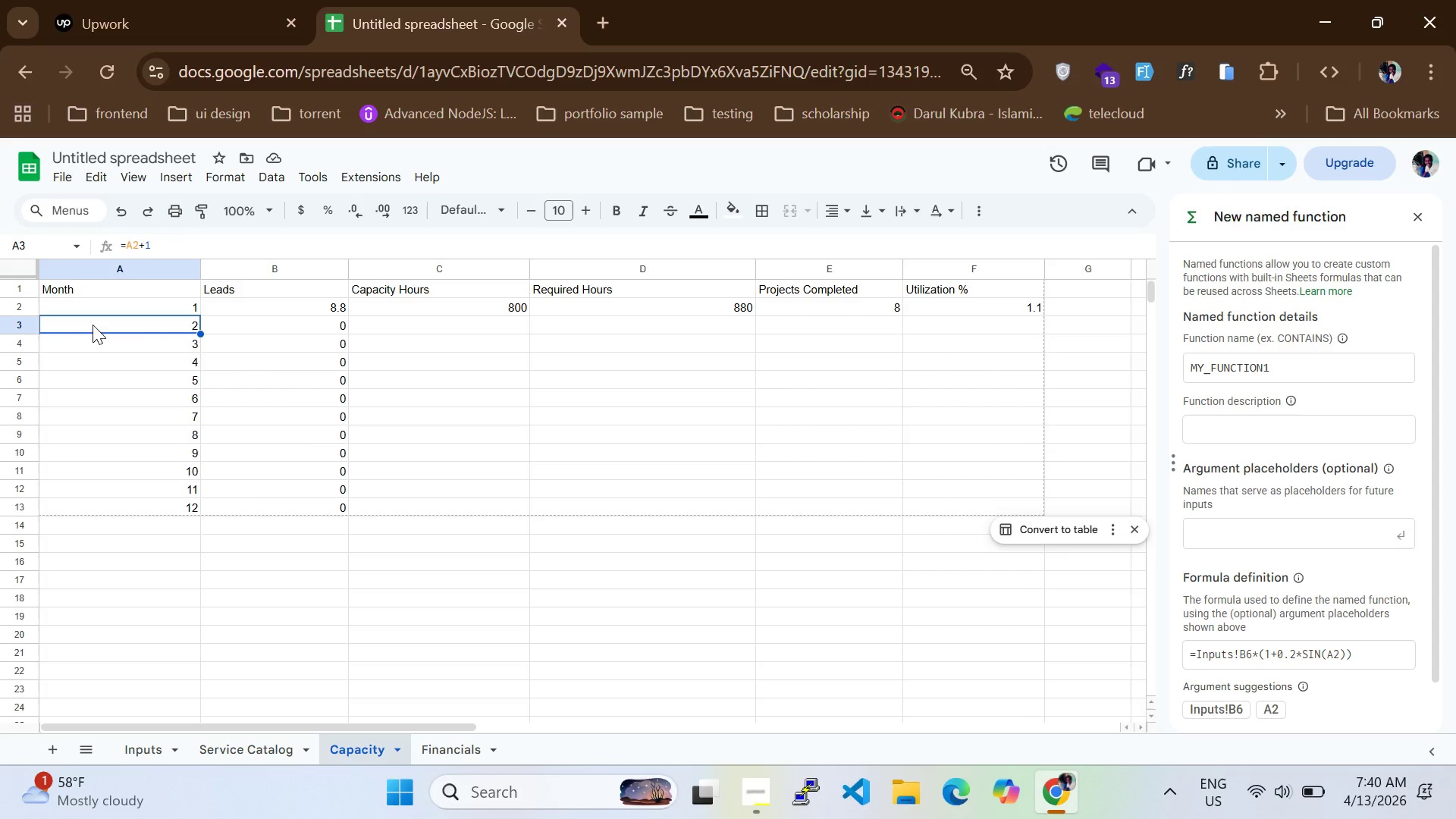 
left_click([96, 350])
 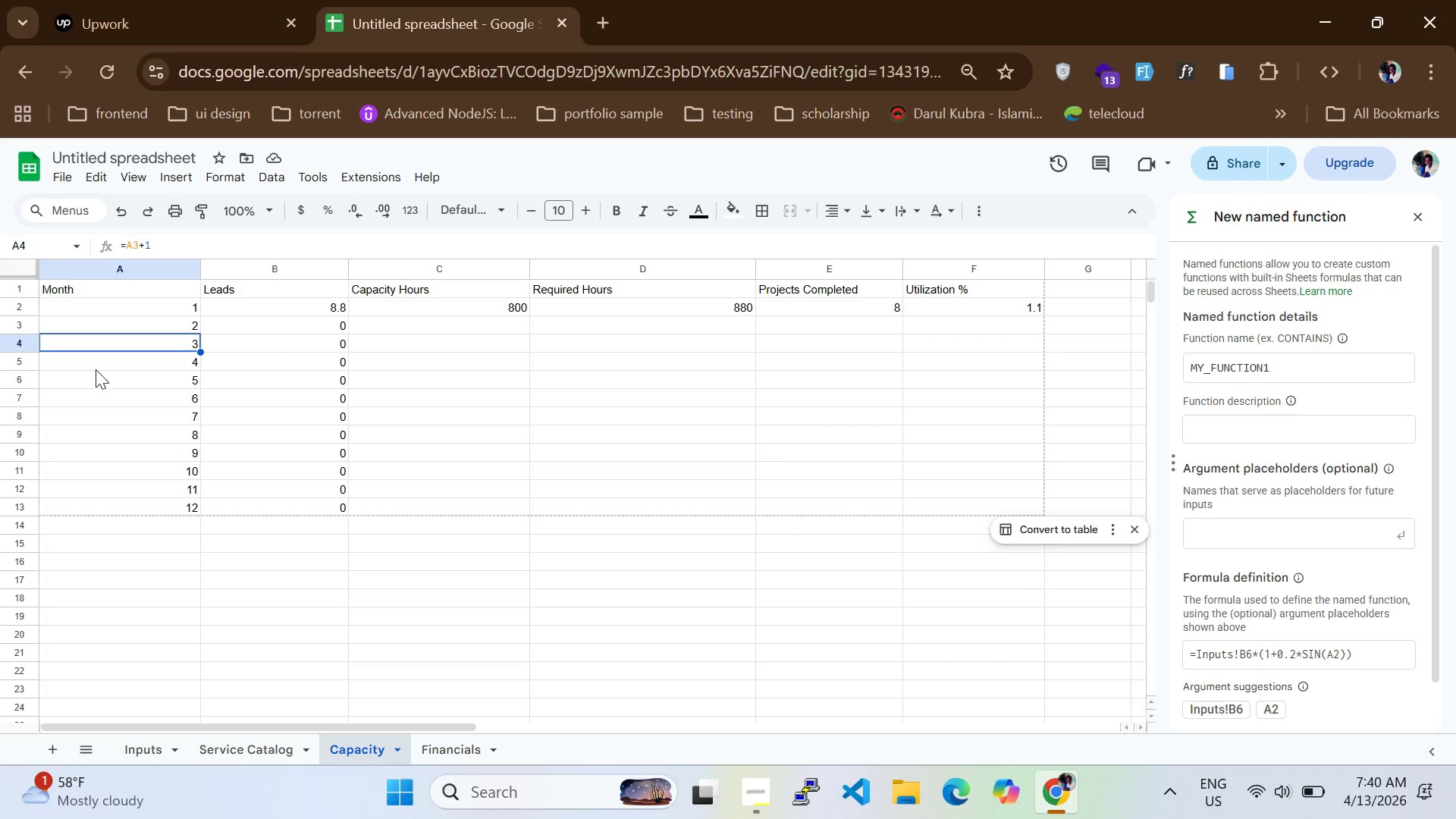 
left_click([96, 369])
 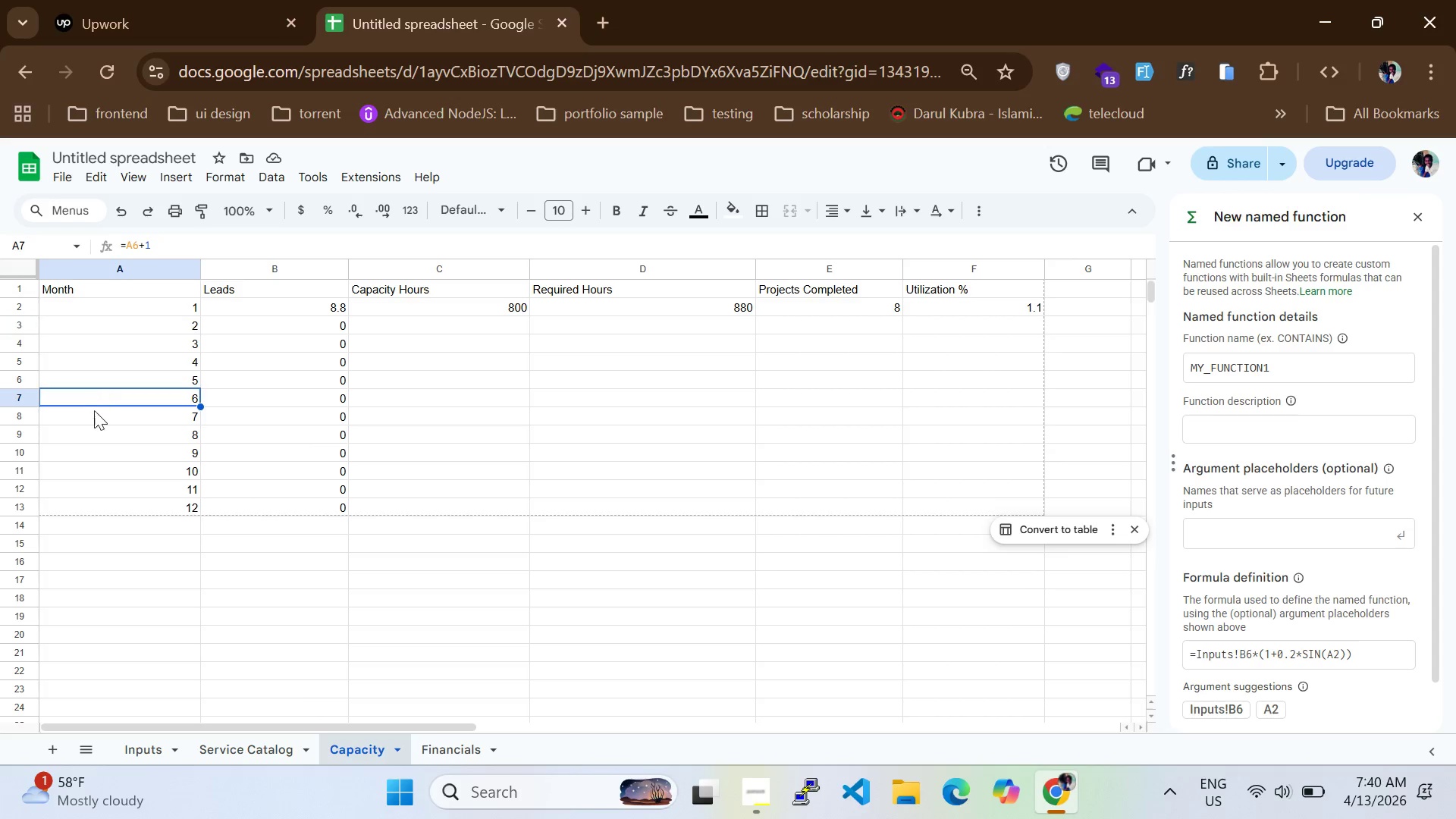 
double_click([96, 419])
 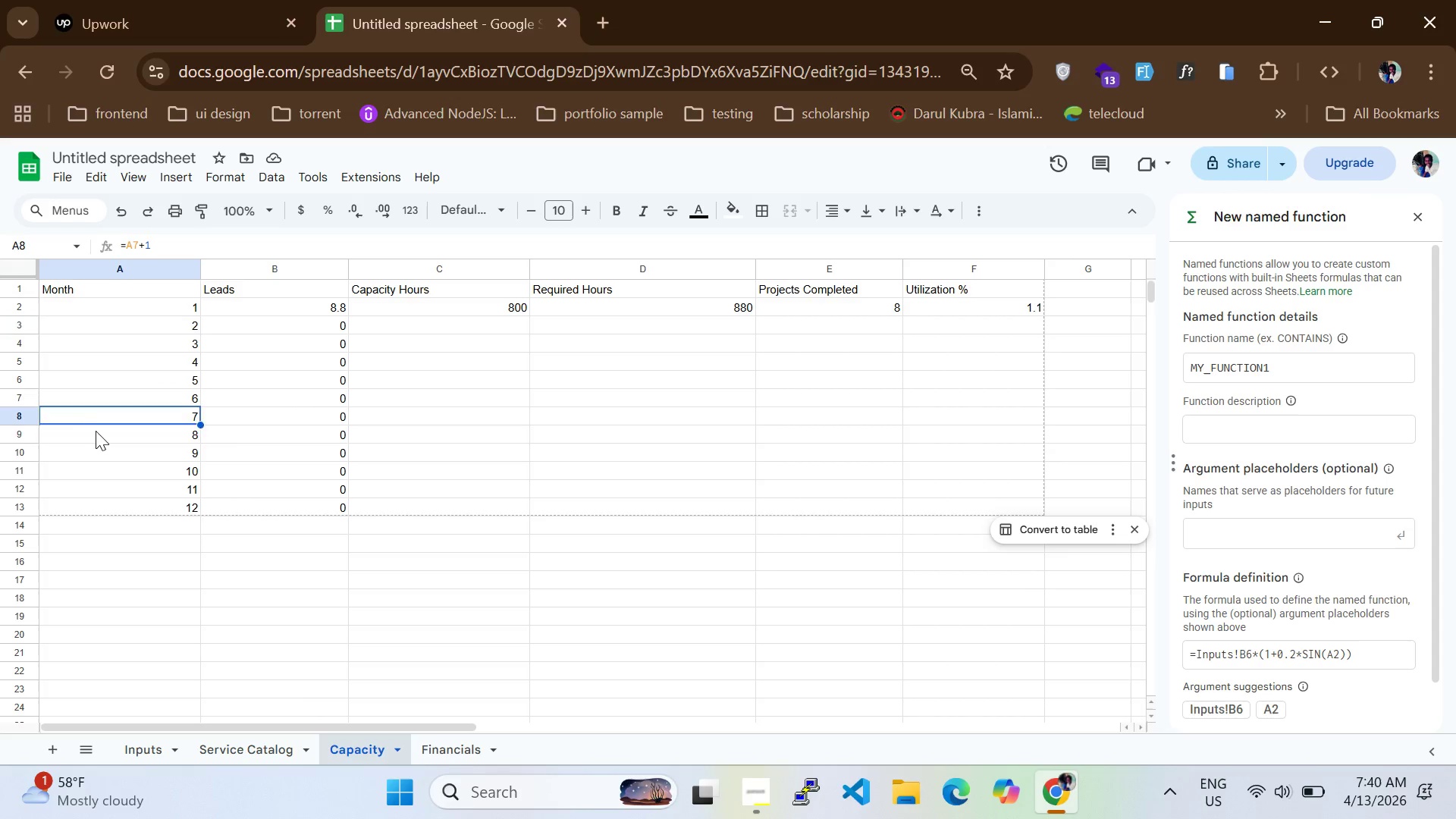 
triple_click([96, 431])
 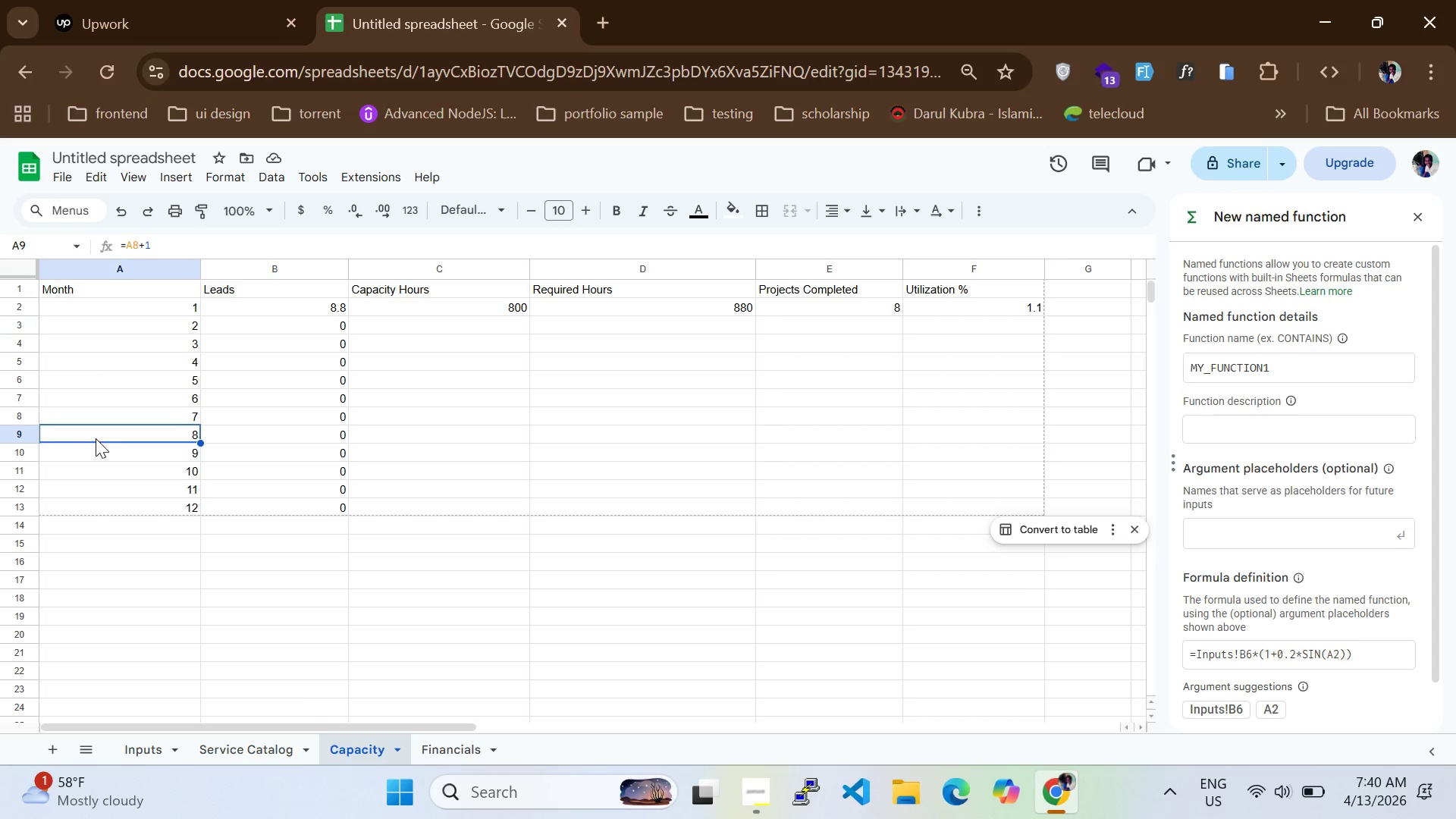 
triple_click([96, 438])
 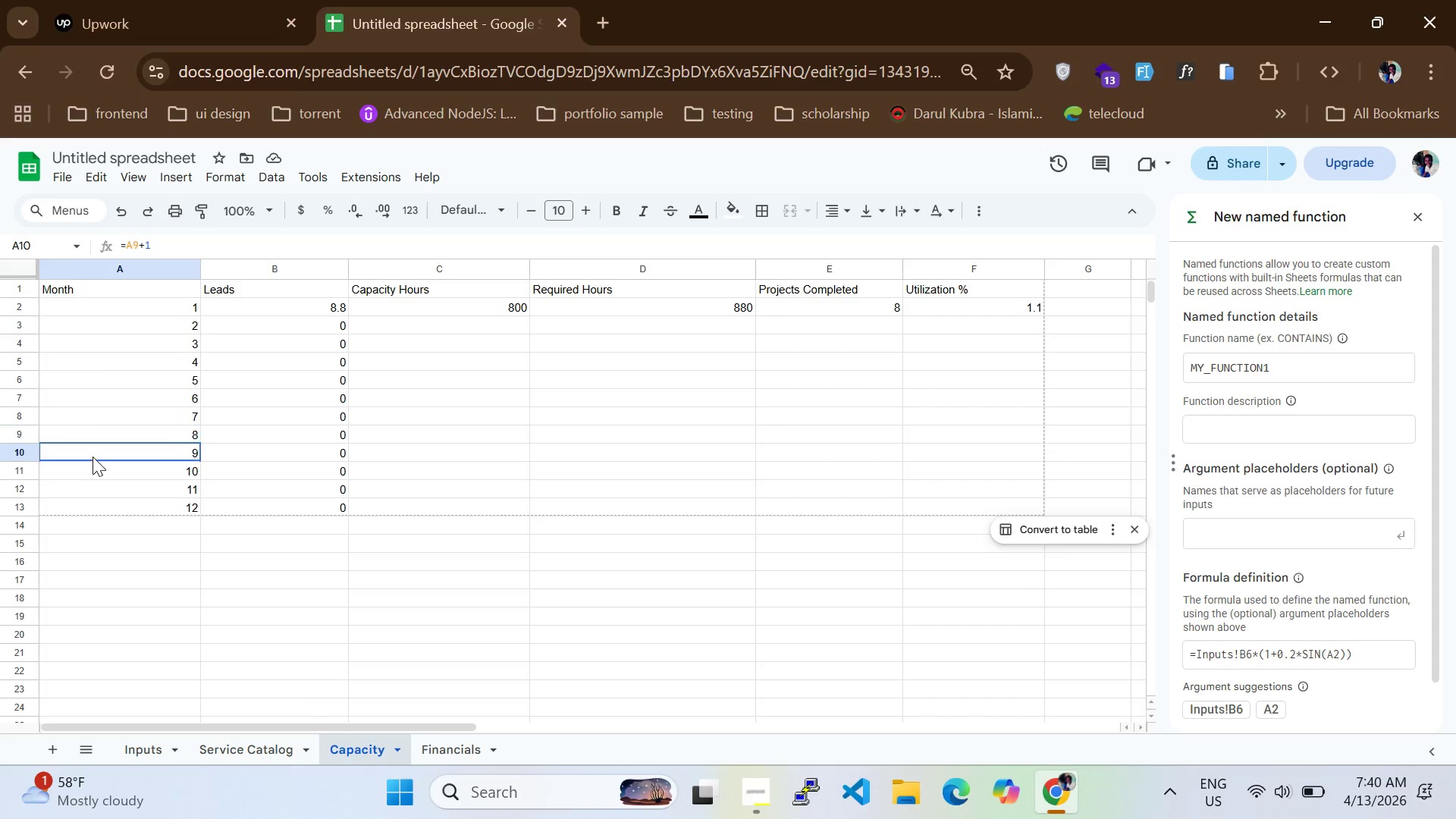 
triple_click([93, 457])
 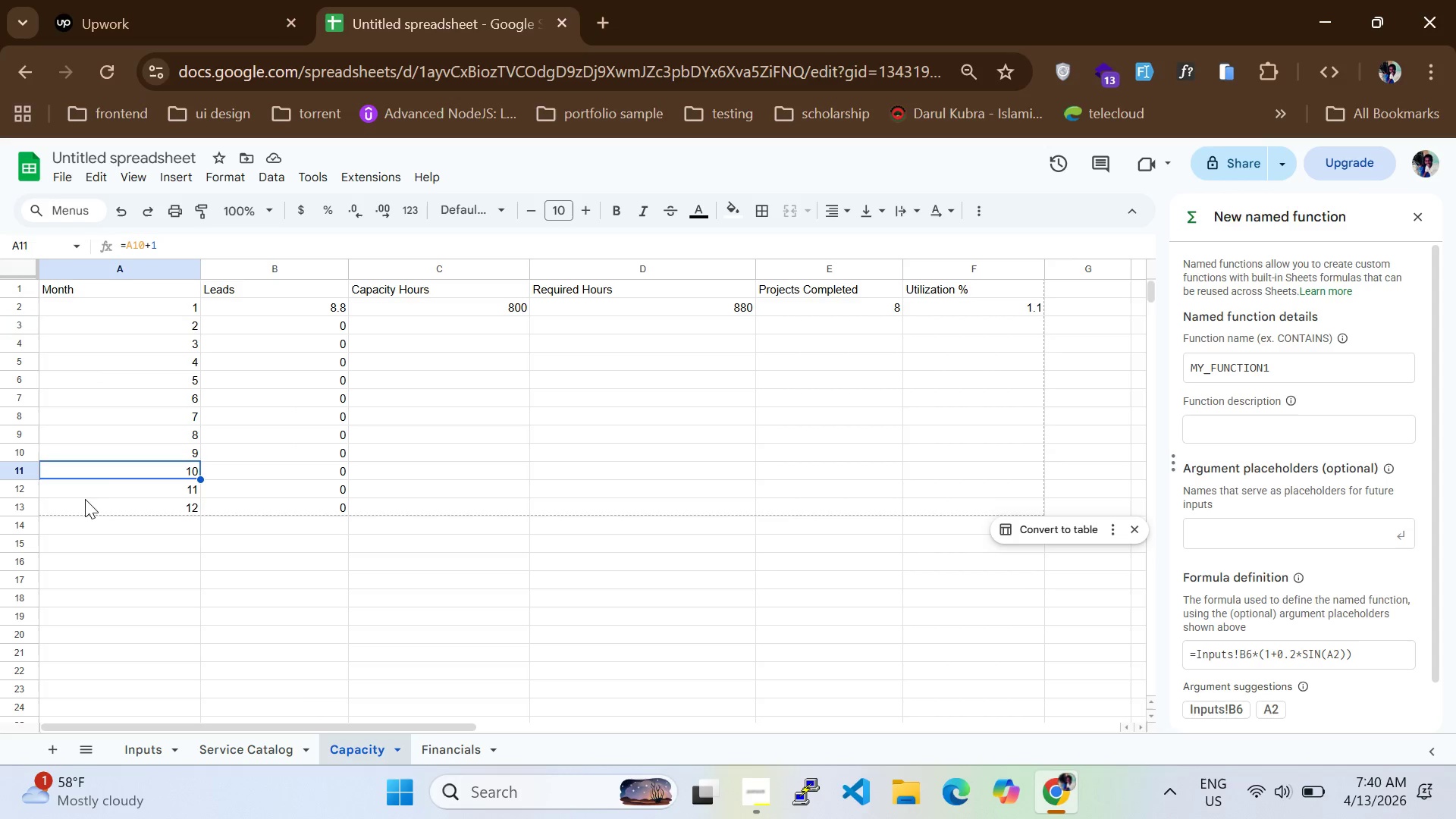 
triple_click([81, 509])
 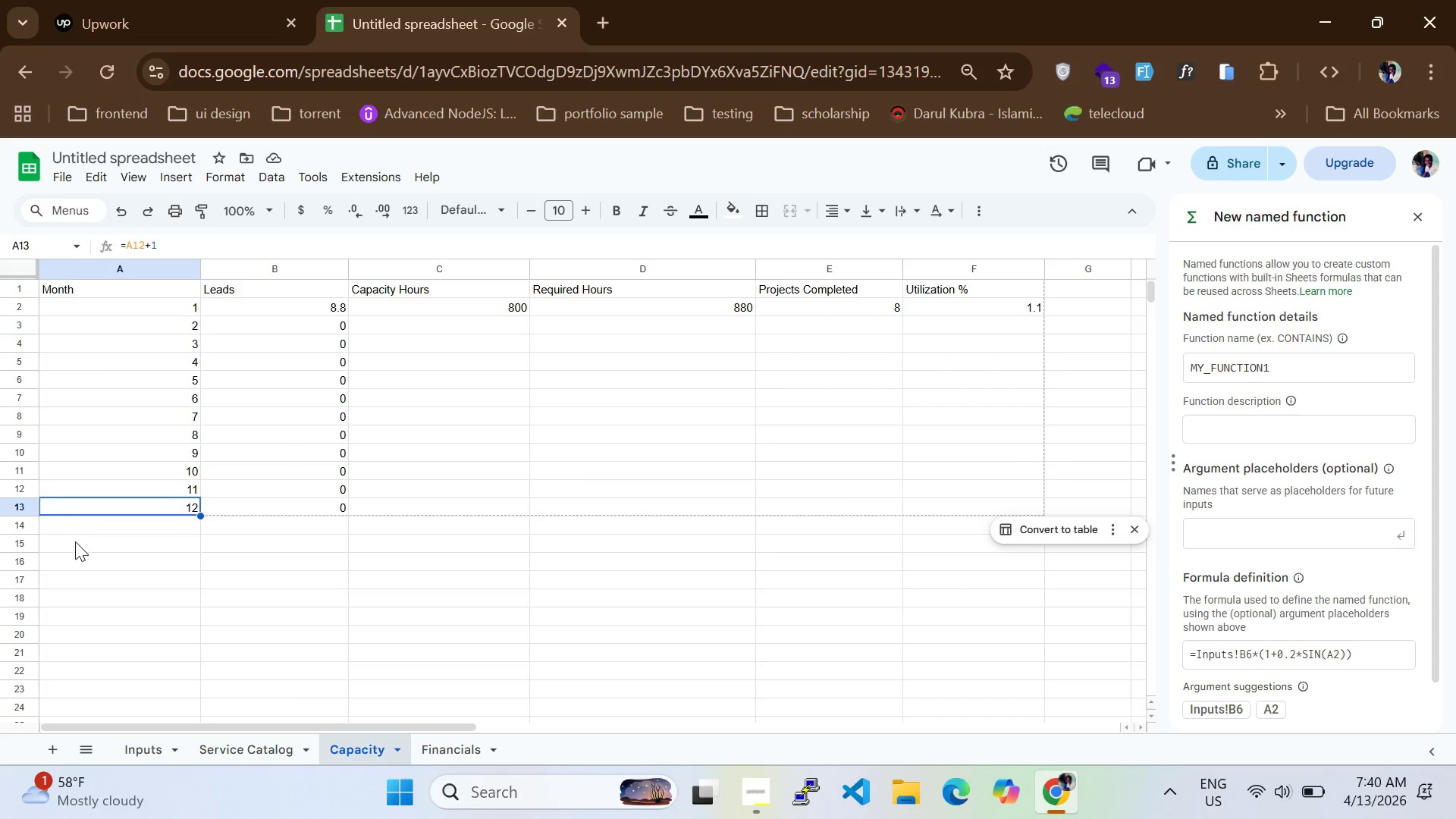 
triple_click([75, 541])
 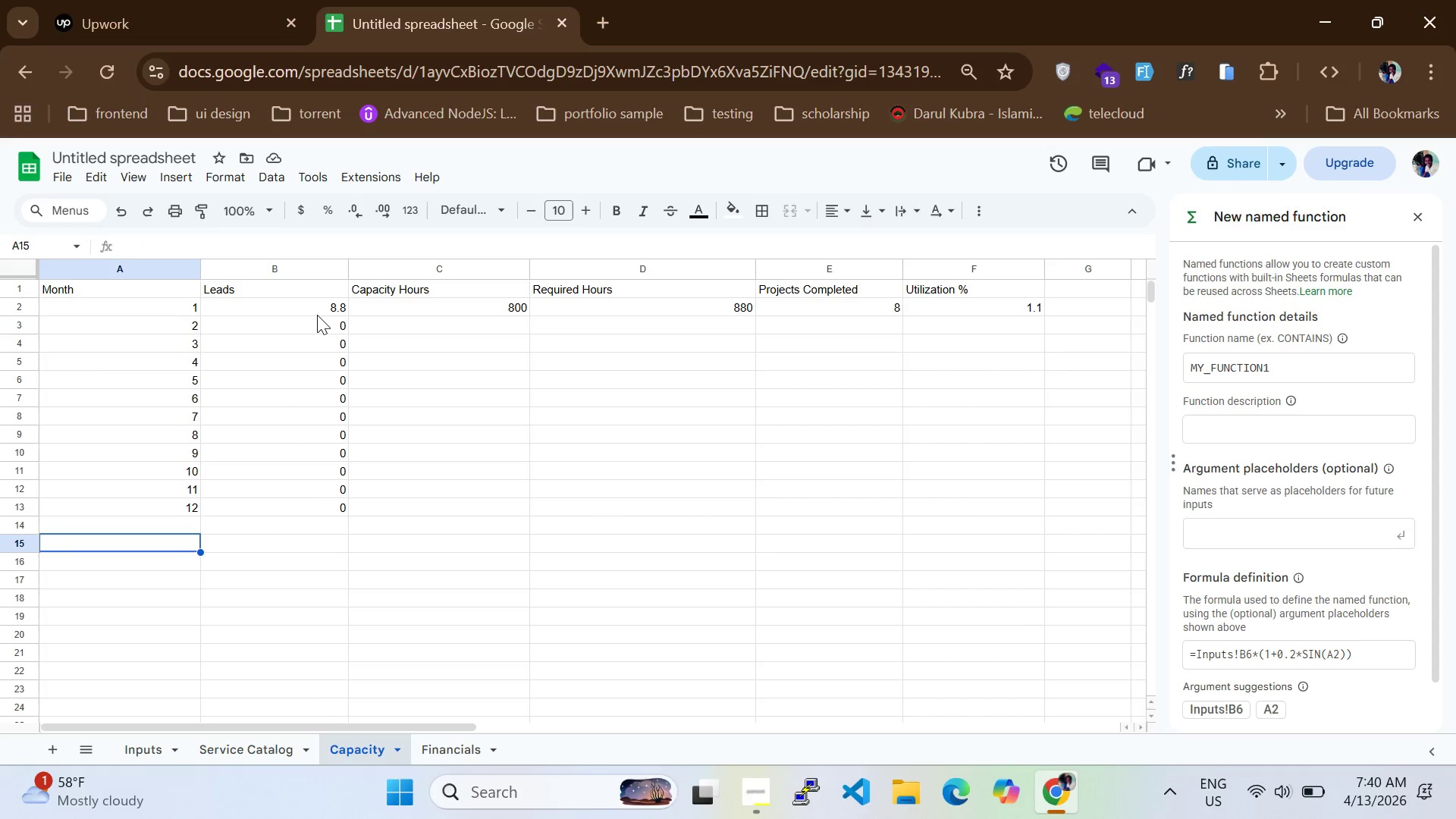 
left_click([316, 309])
 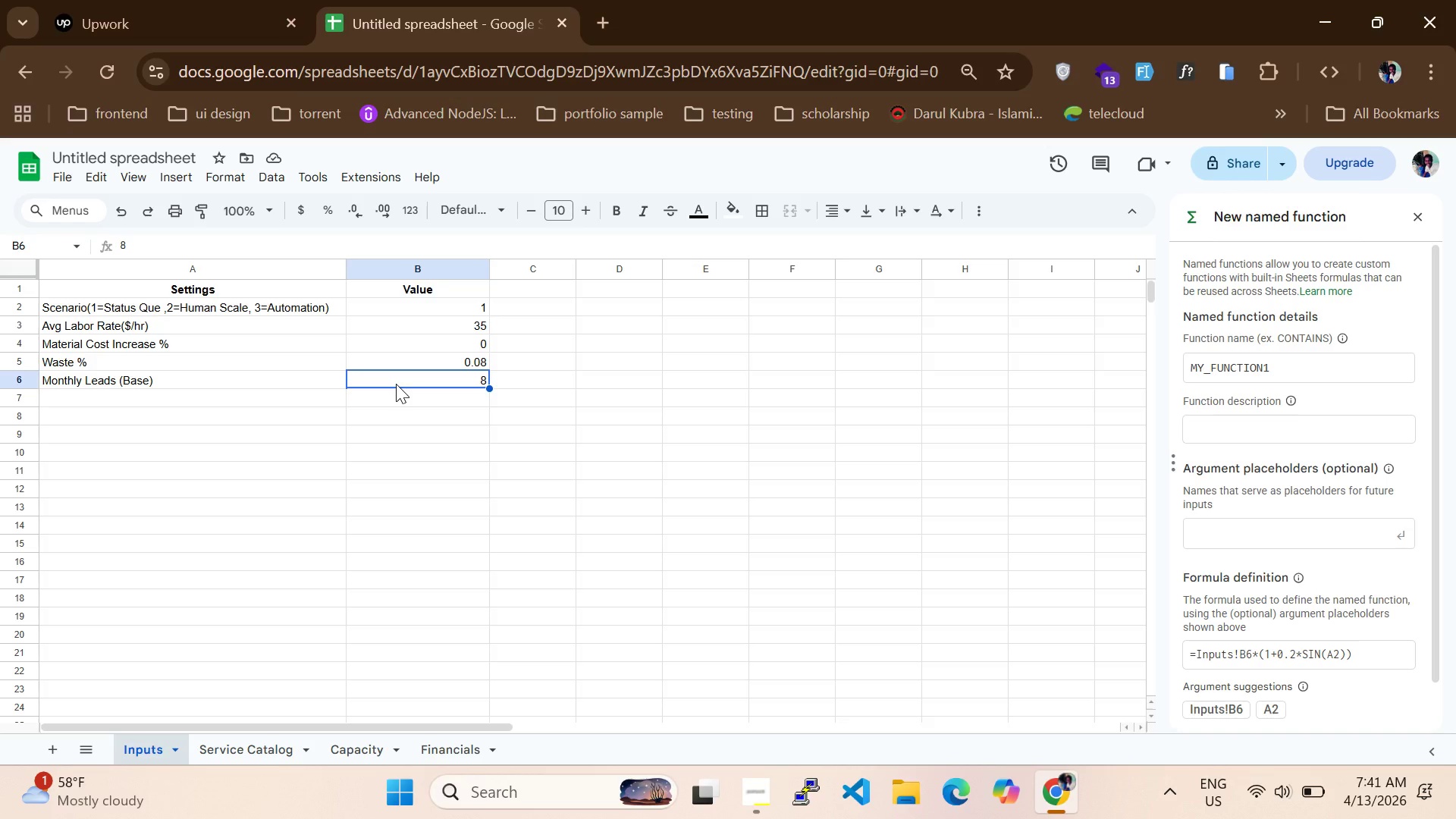 
wait(44.7)
 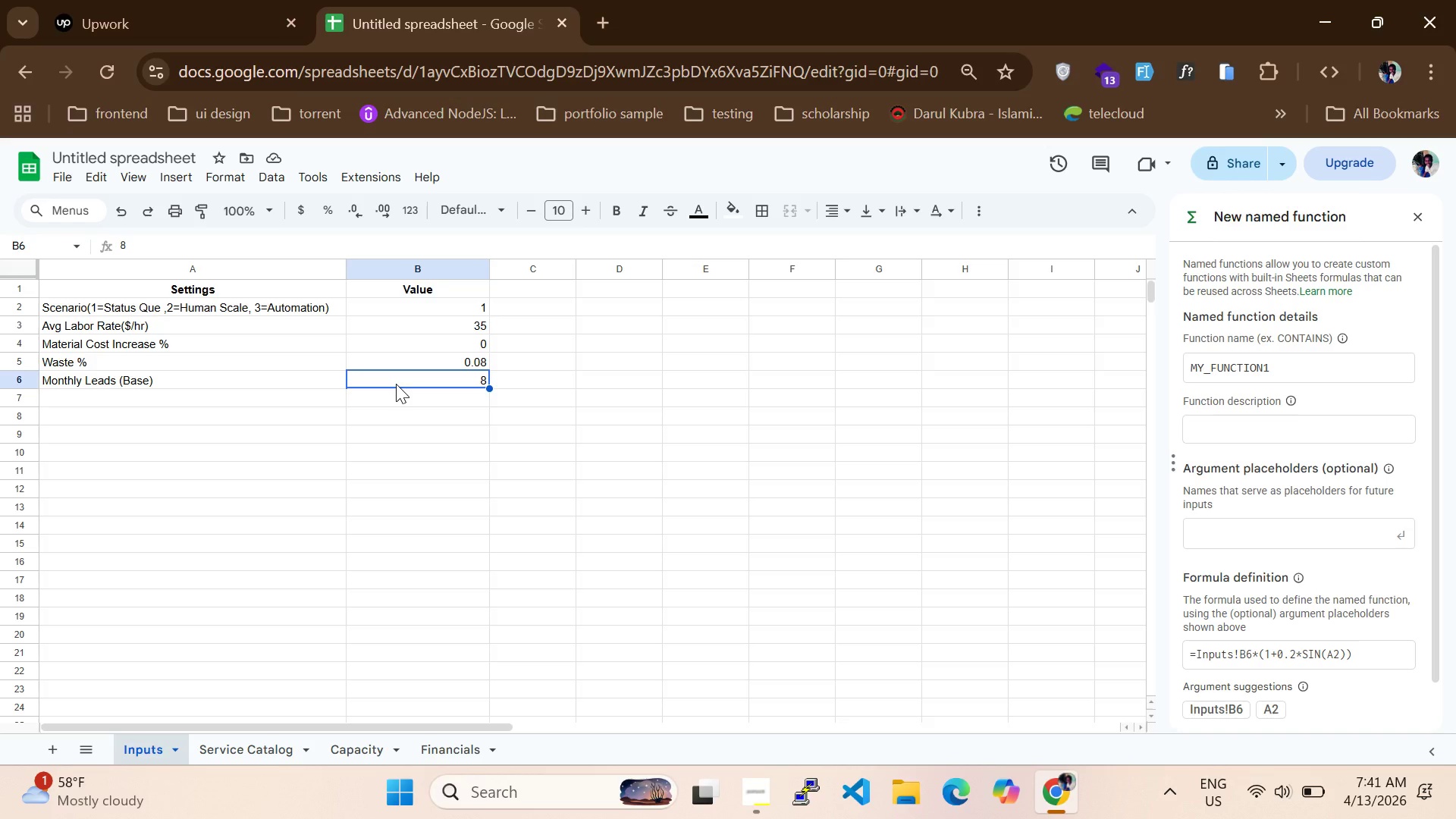 
left_click_drag(start_coordinate=[240, 742], to_coordinate=[243, 746])
 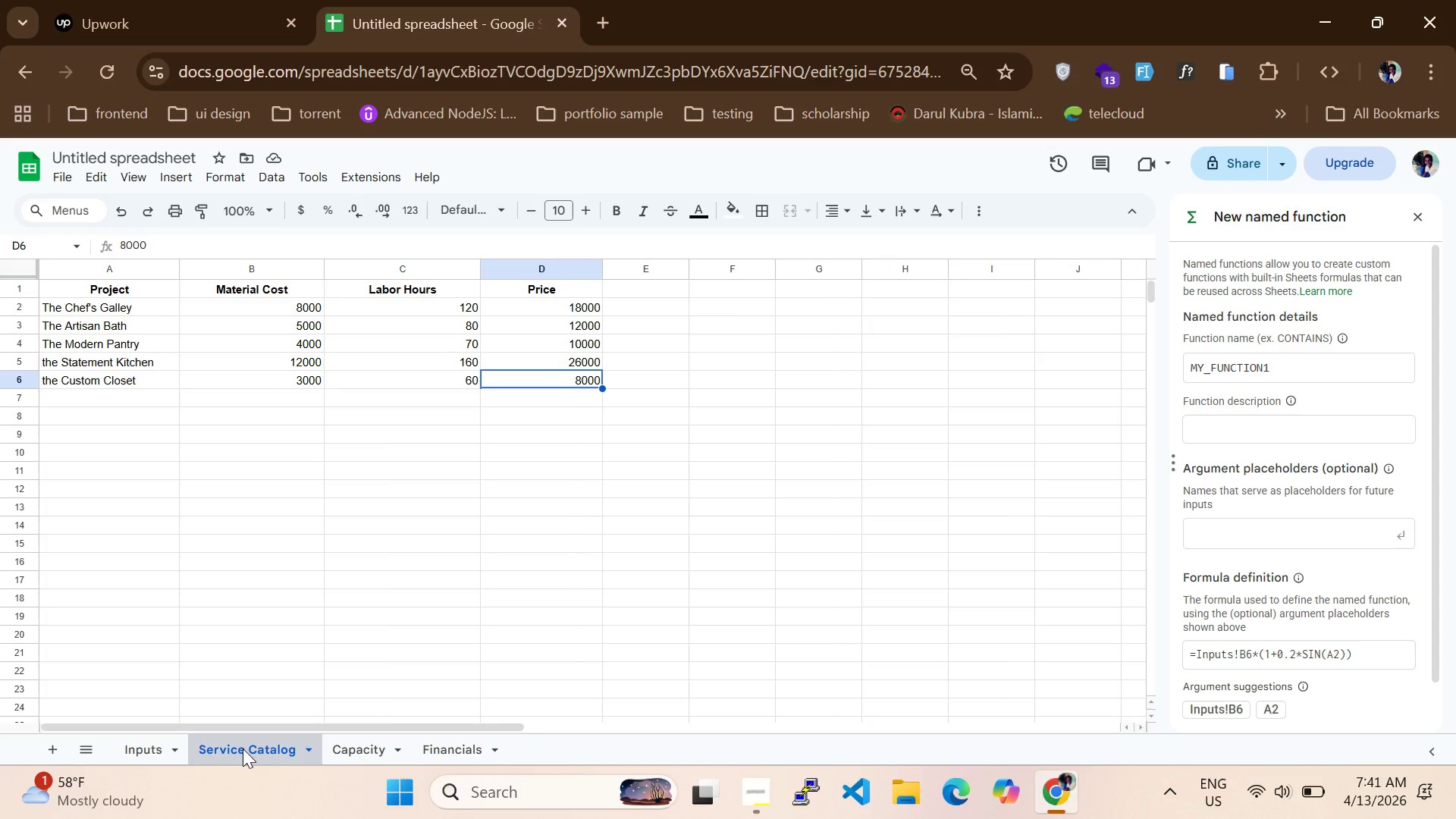 
wait(8.16)
 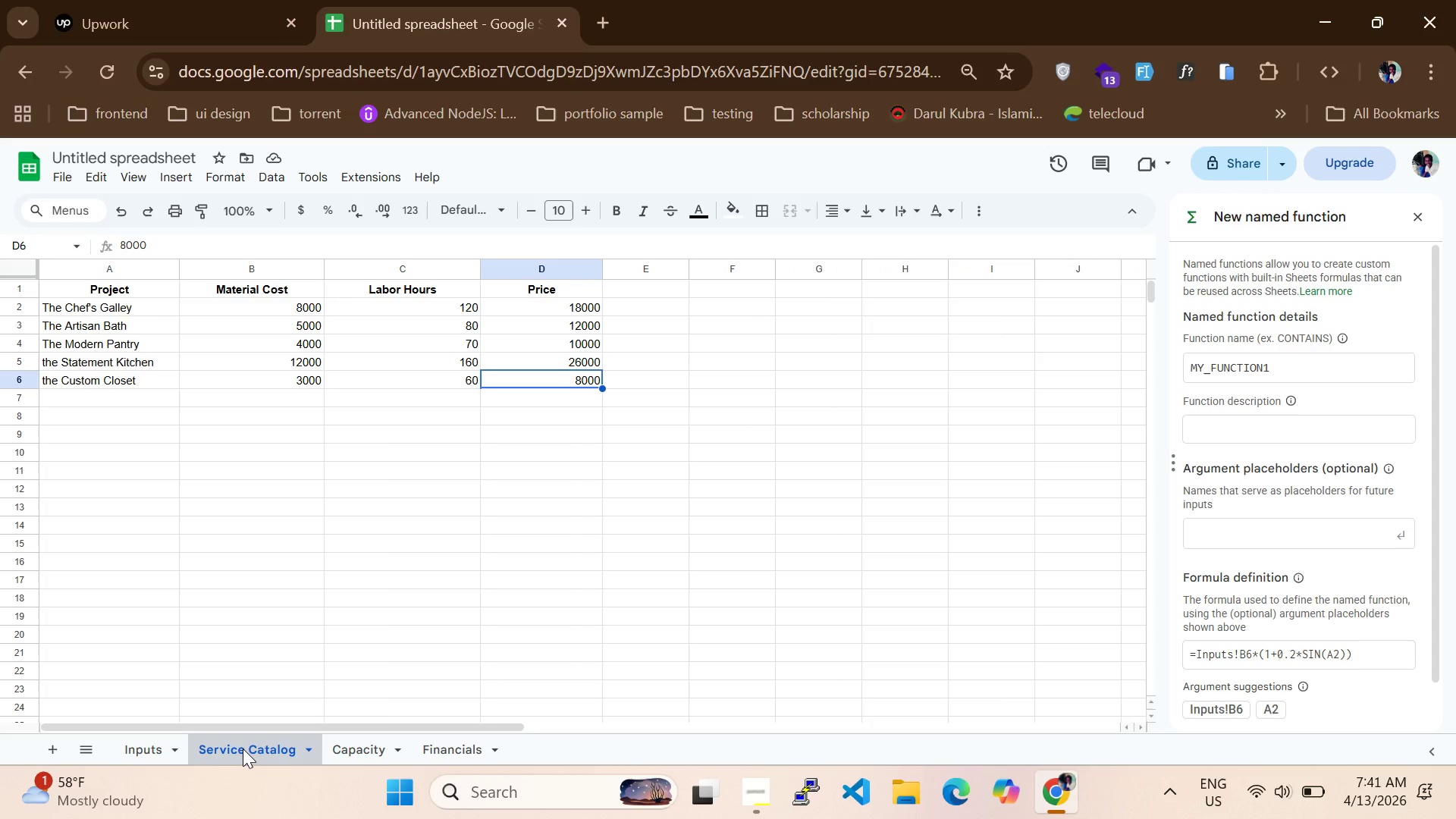 
left_click([372, 749])
 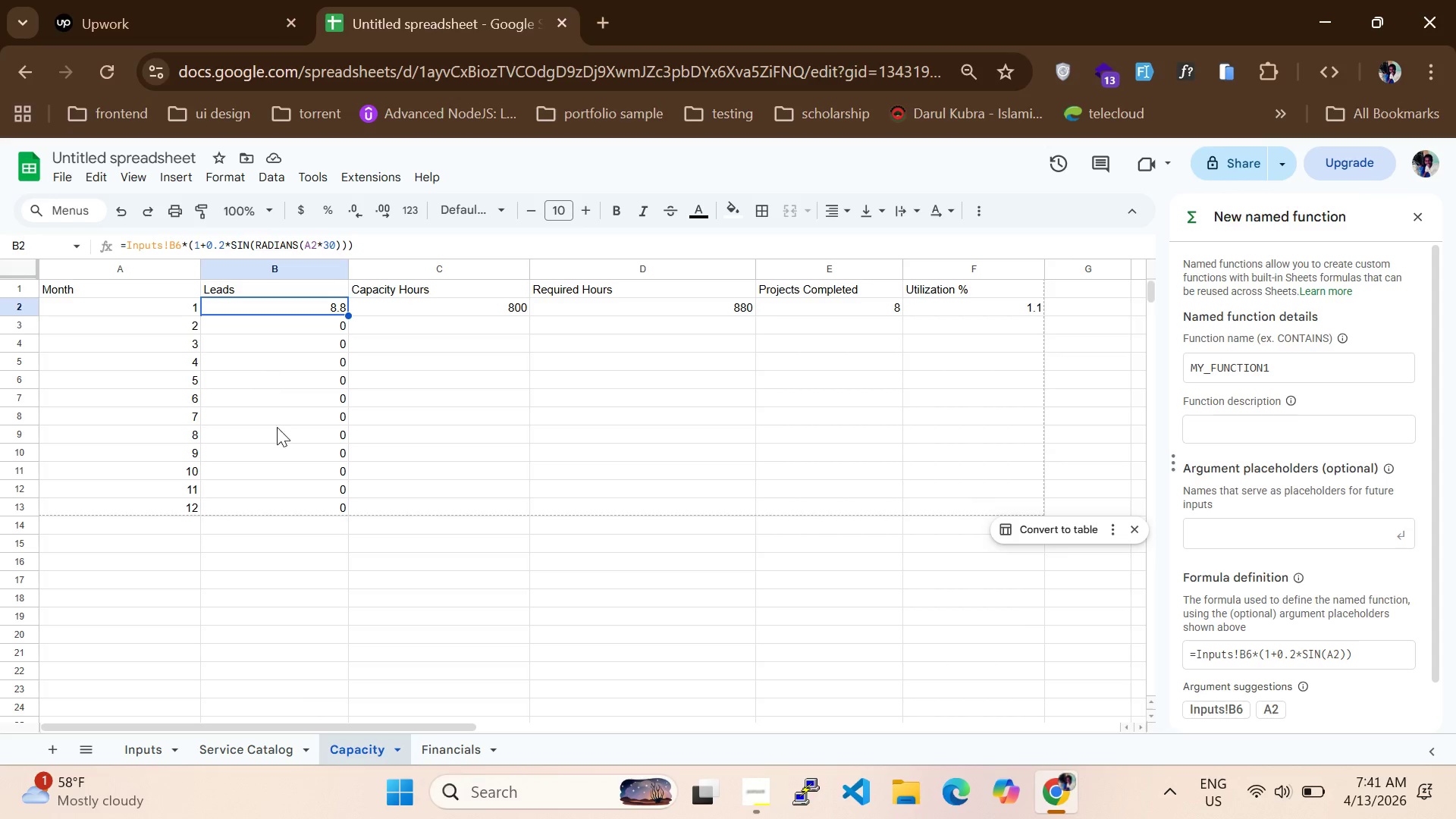 
double_click([277, 434])
 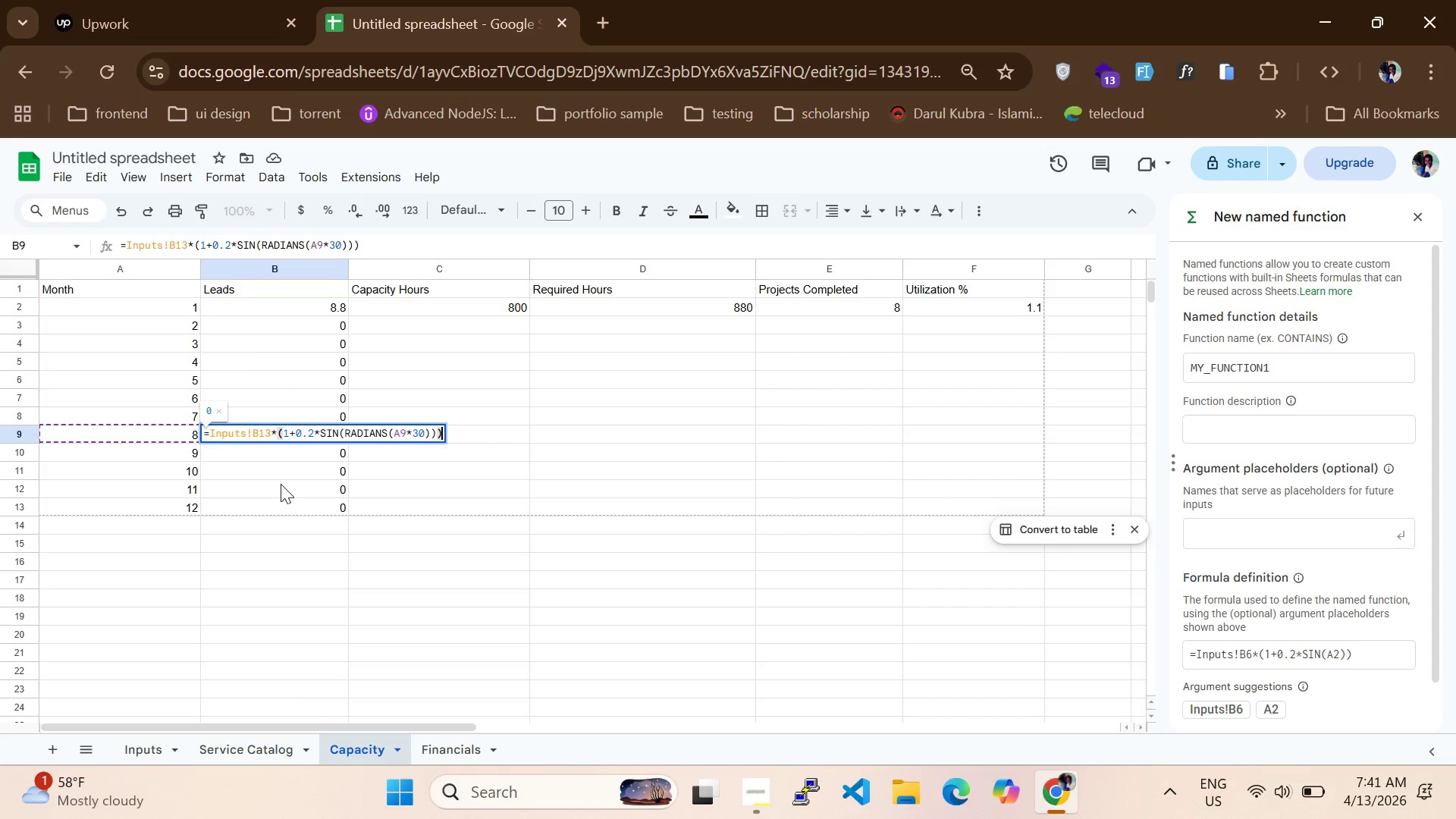 
wait(22.58)
 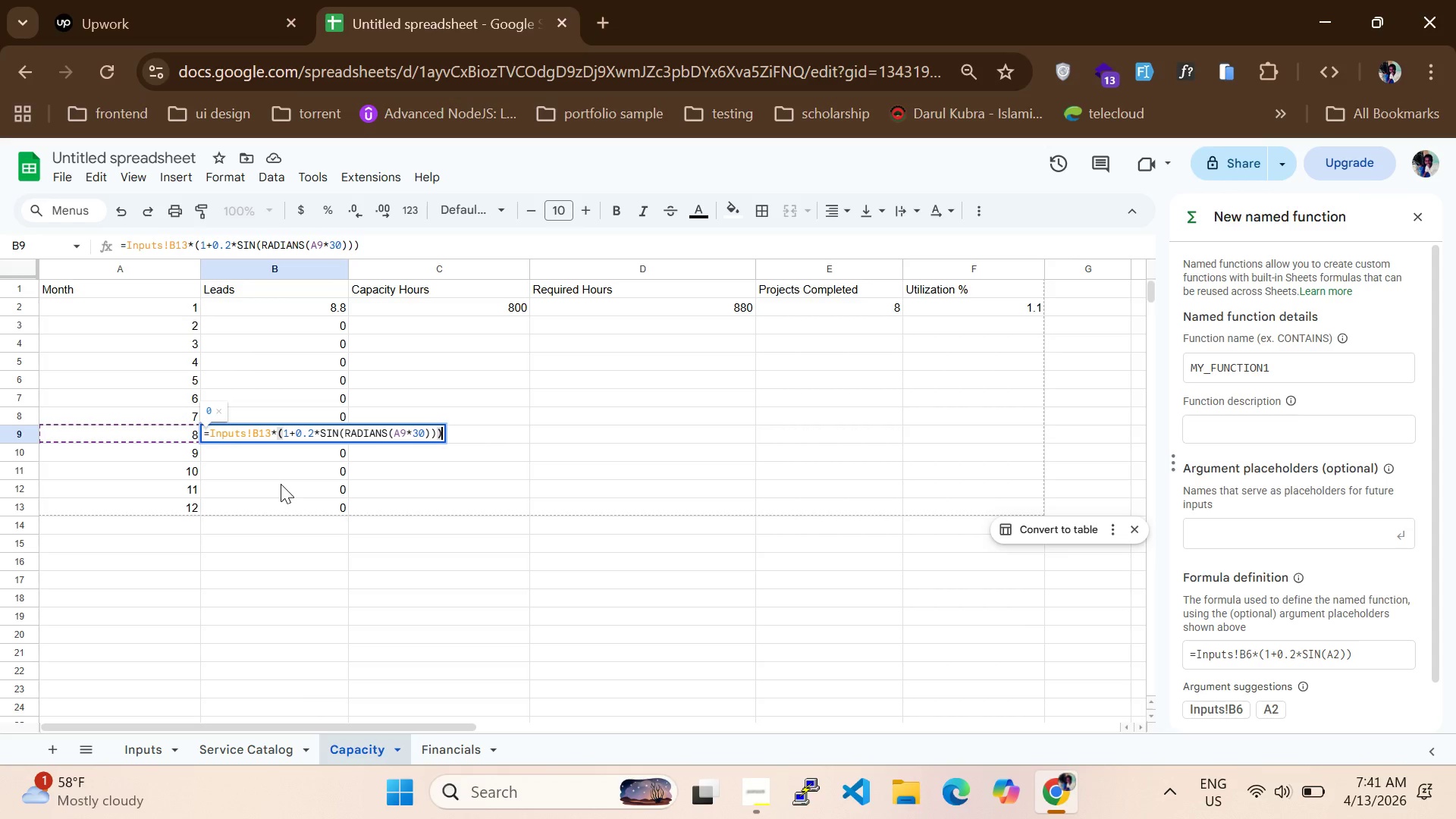 
left_click([466, 750])
 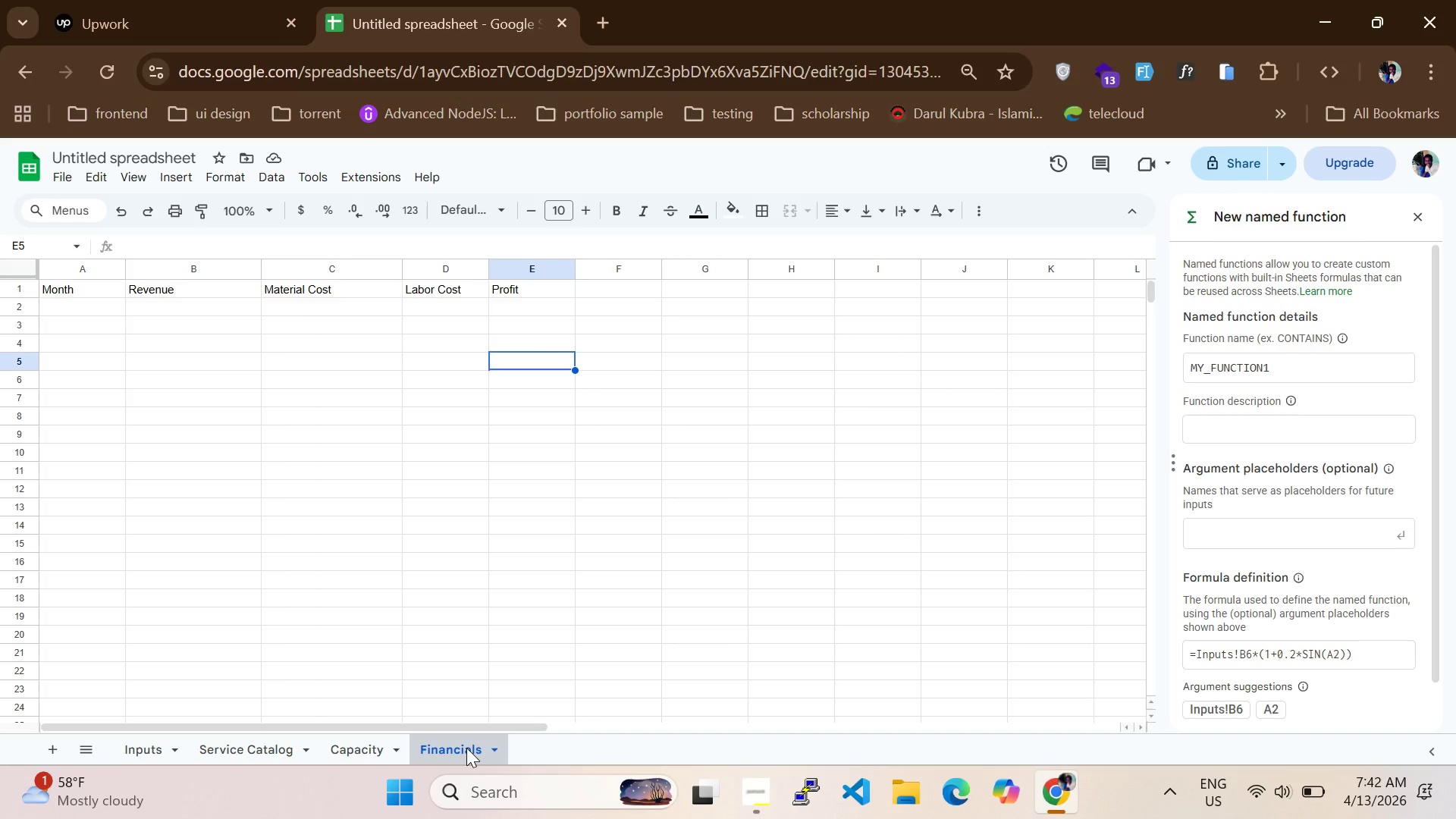 
wait(47.42)
 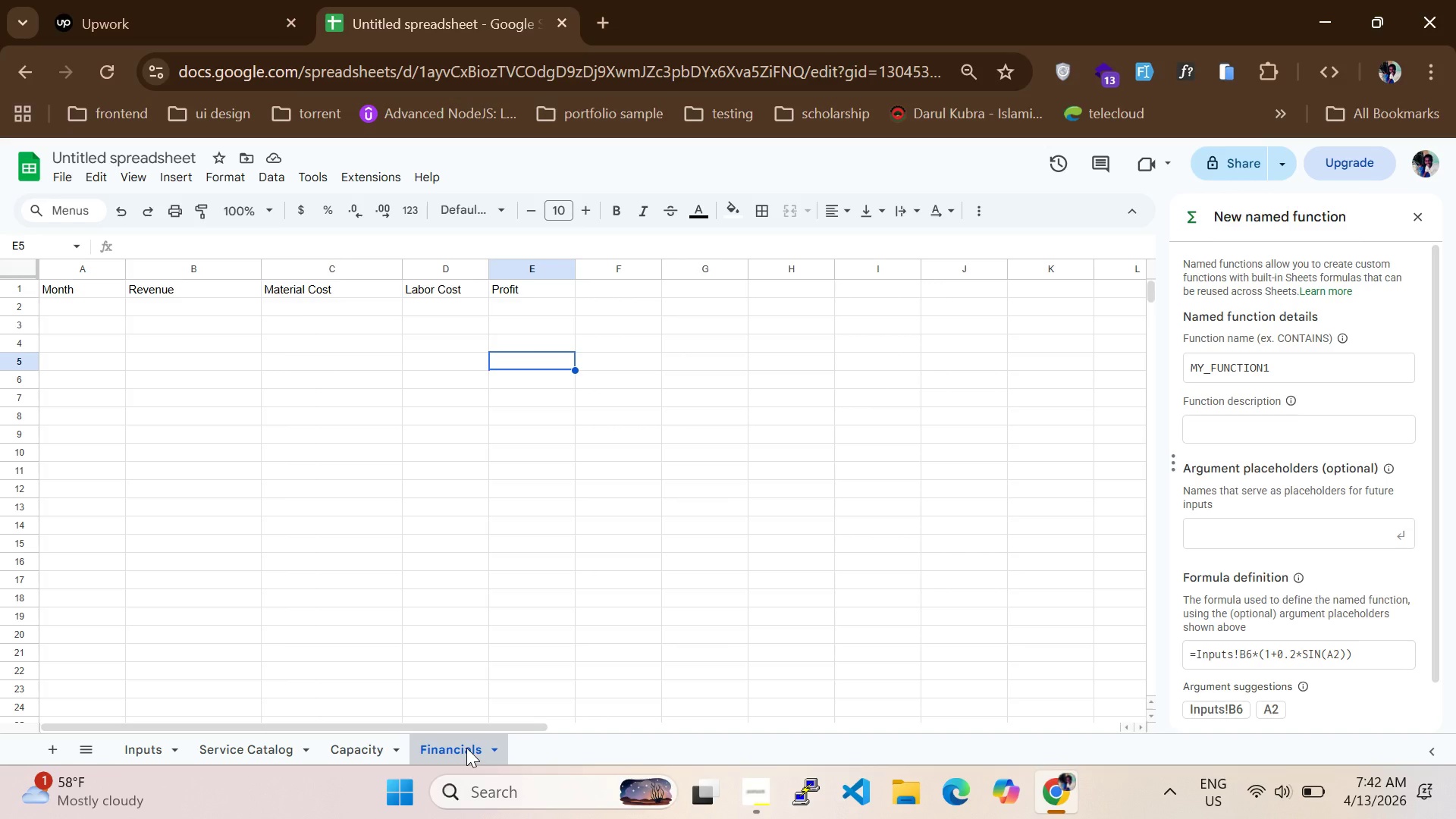 
left_click([1018, 305])
 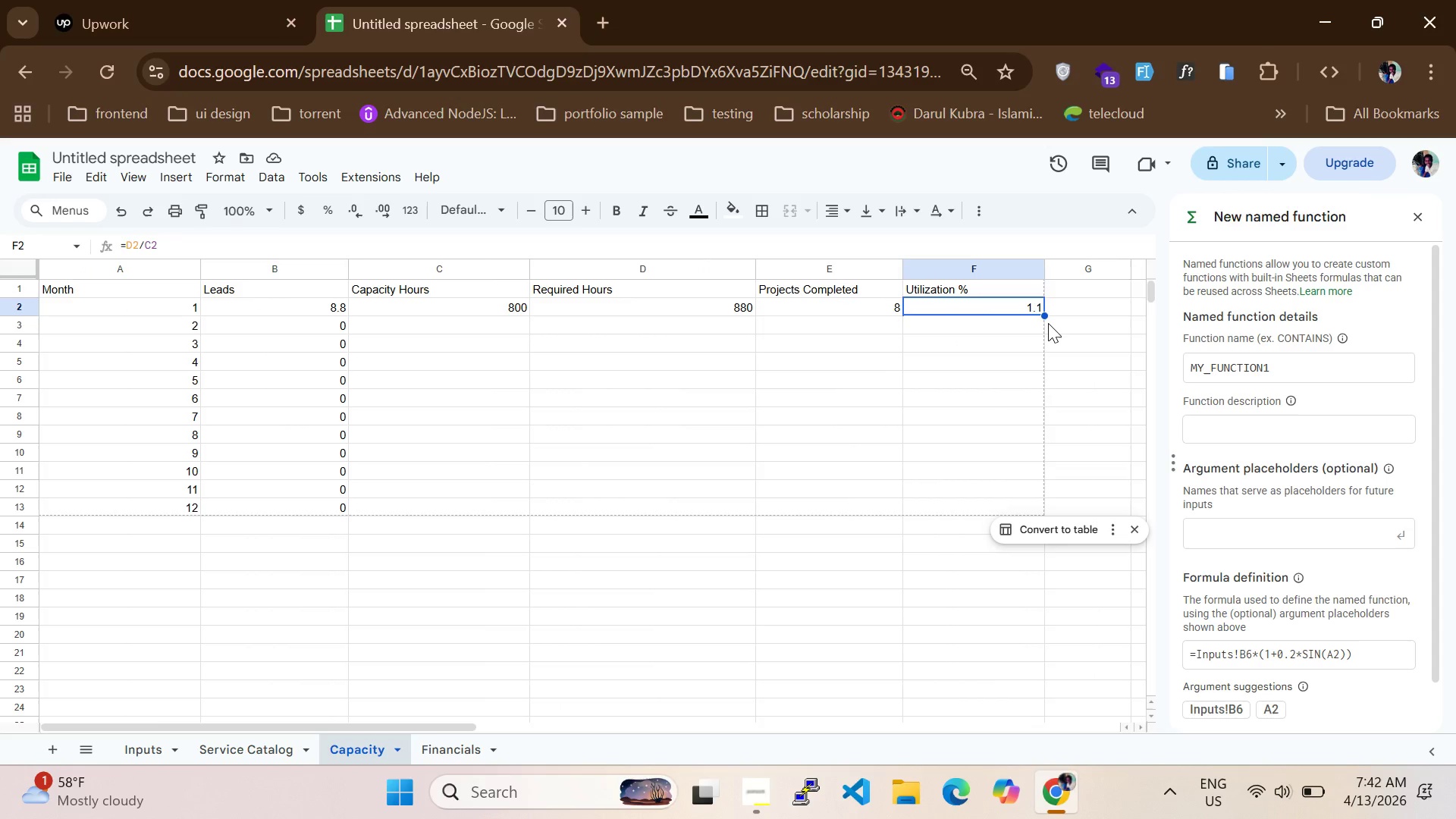 
left_click([632, 300])
 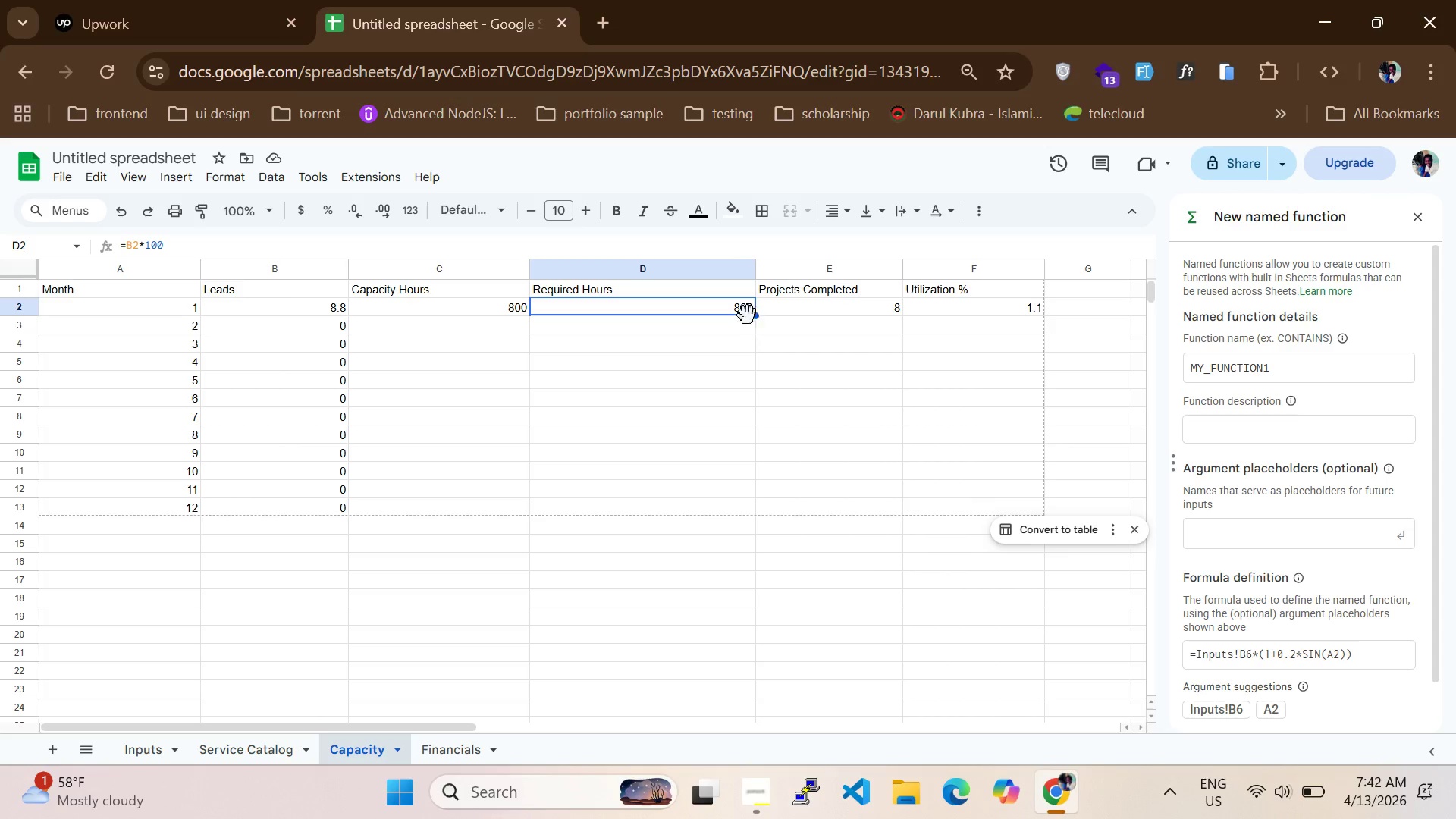 
double_click([730, 309])
 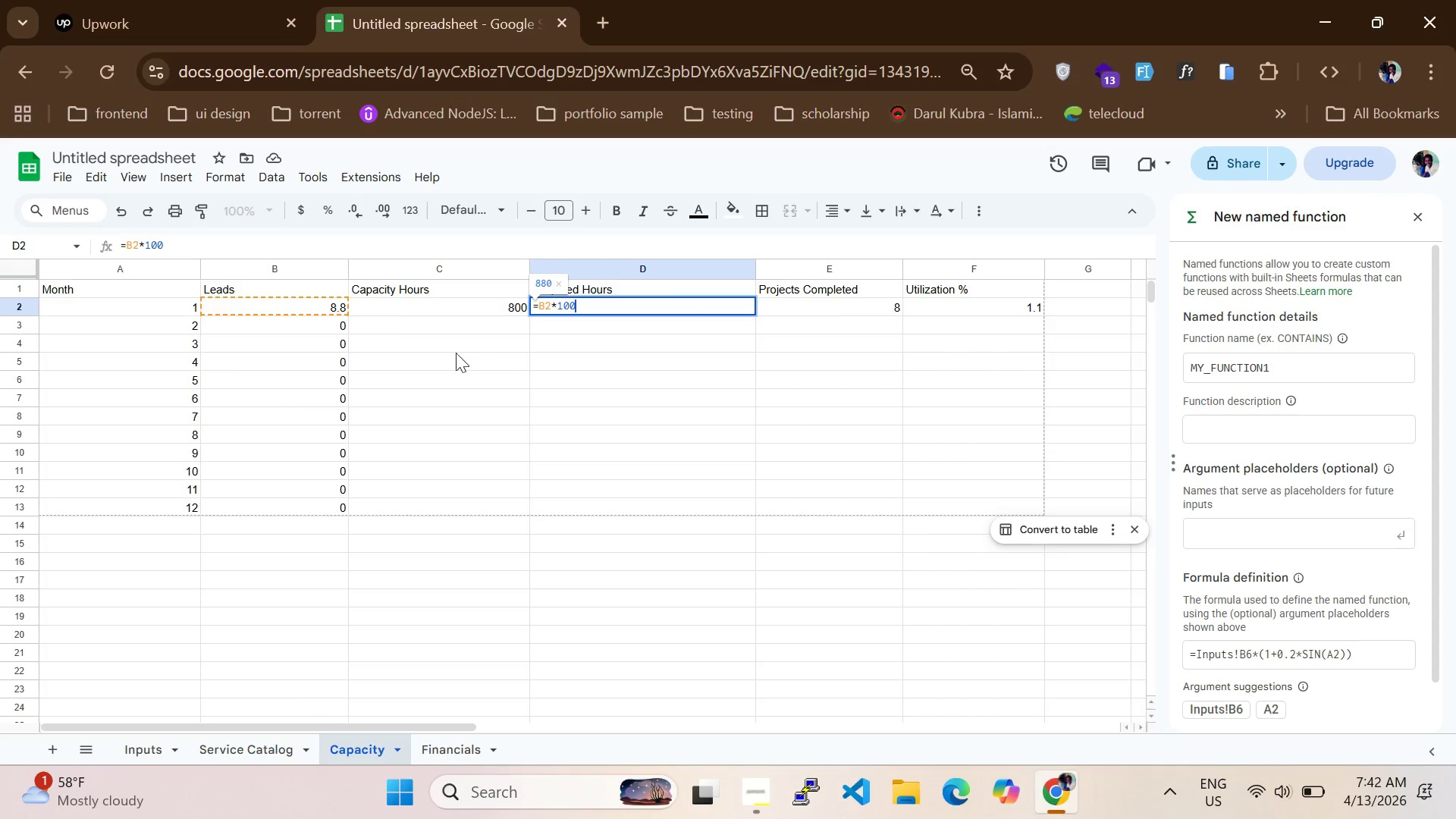 
left_click([301, 297])
 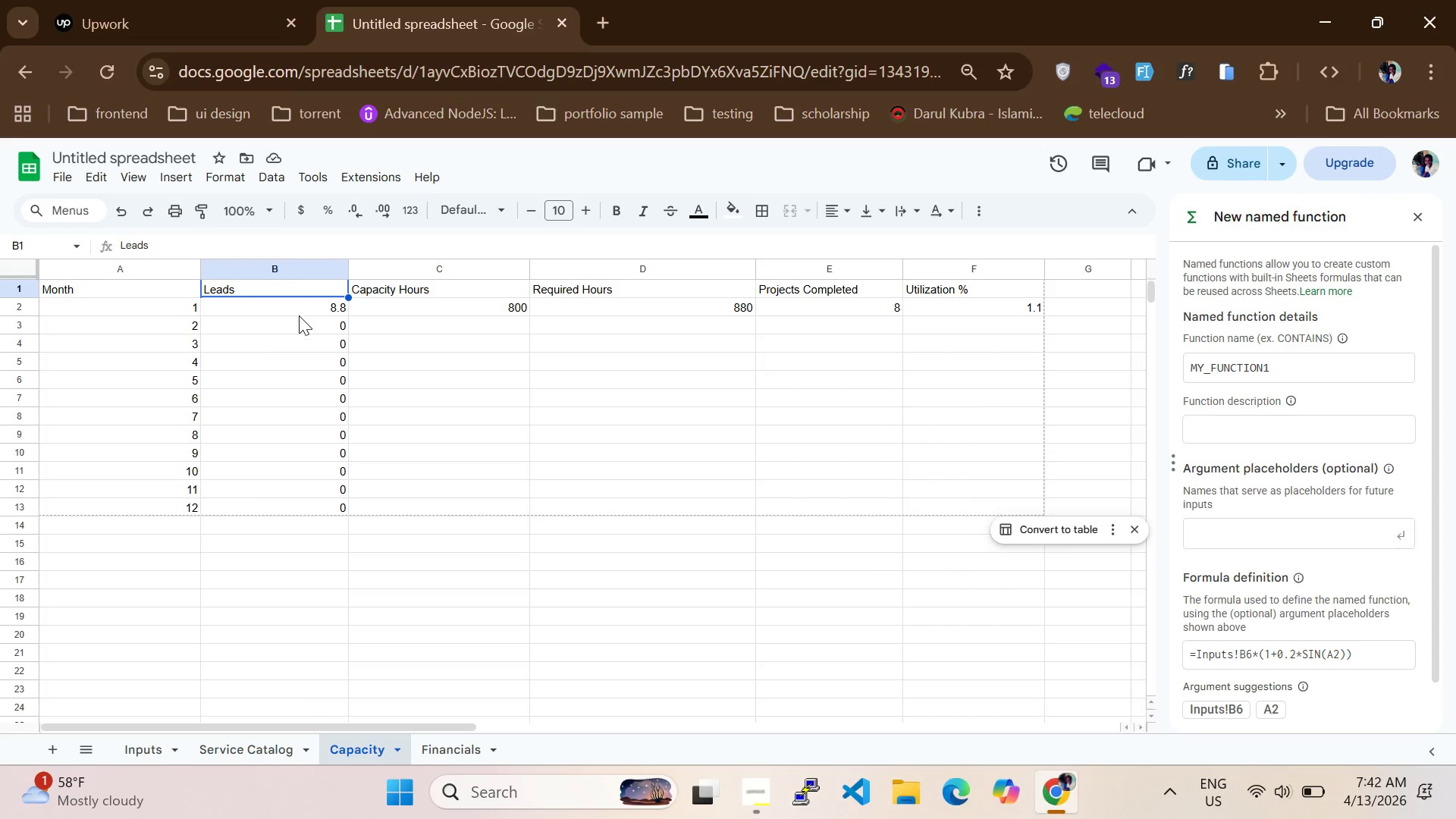 
left_click([299, 314])
 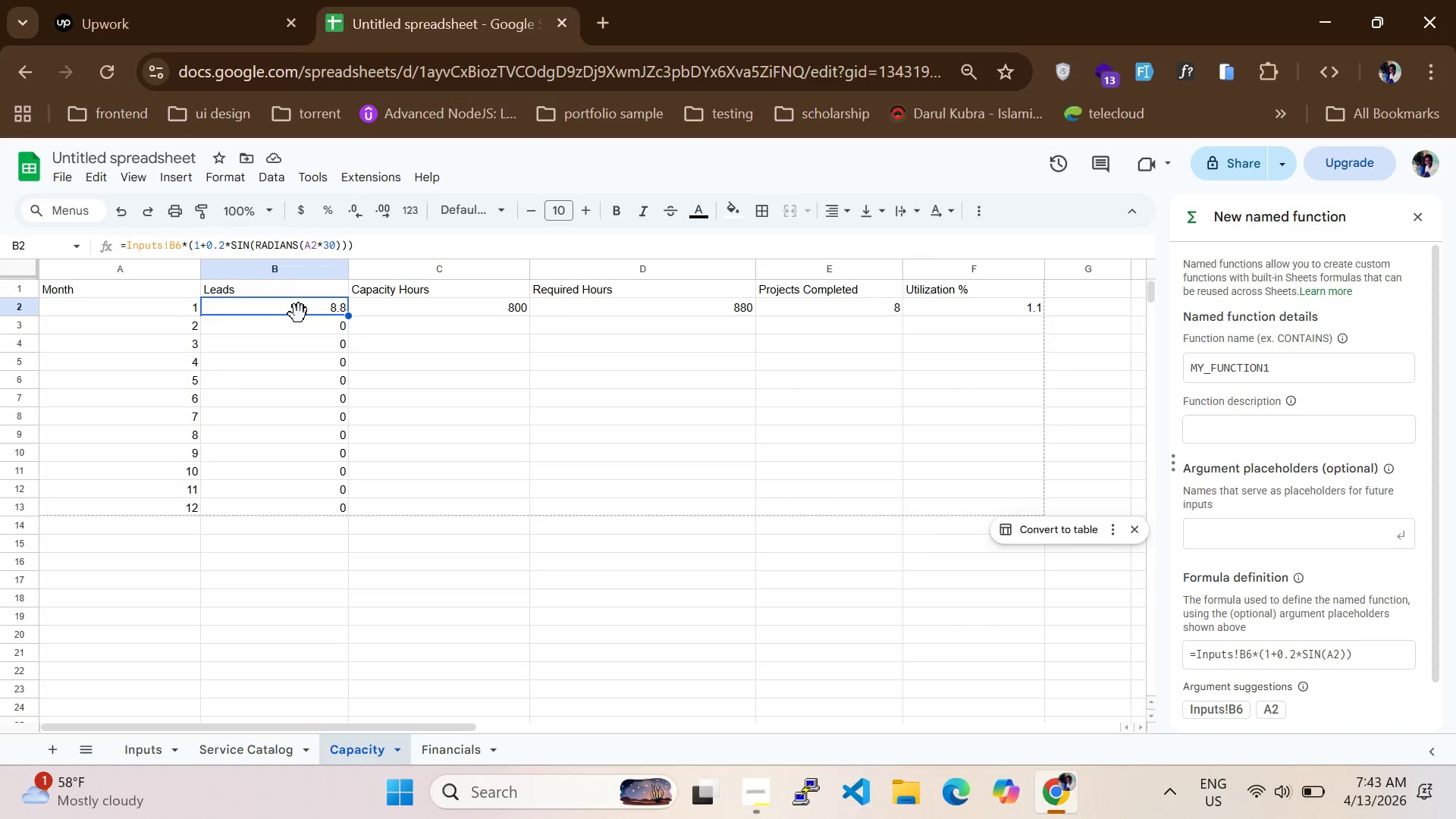 
wait(5.47)
 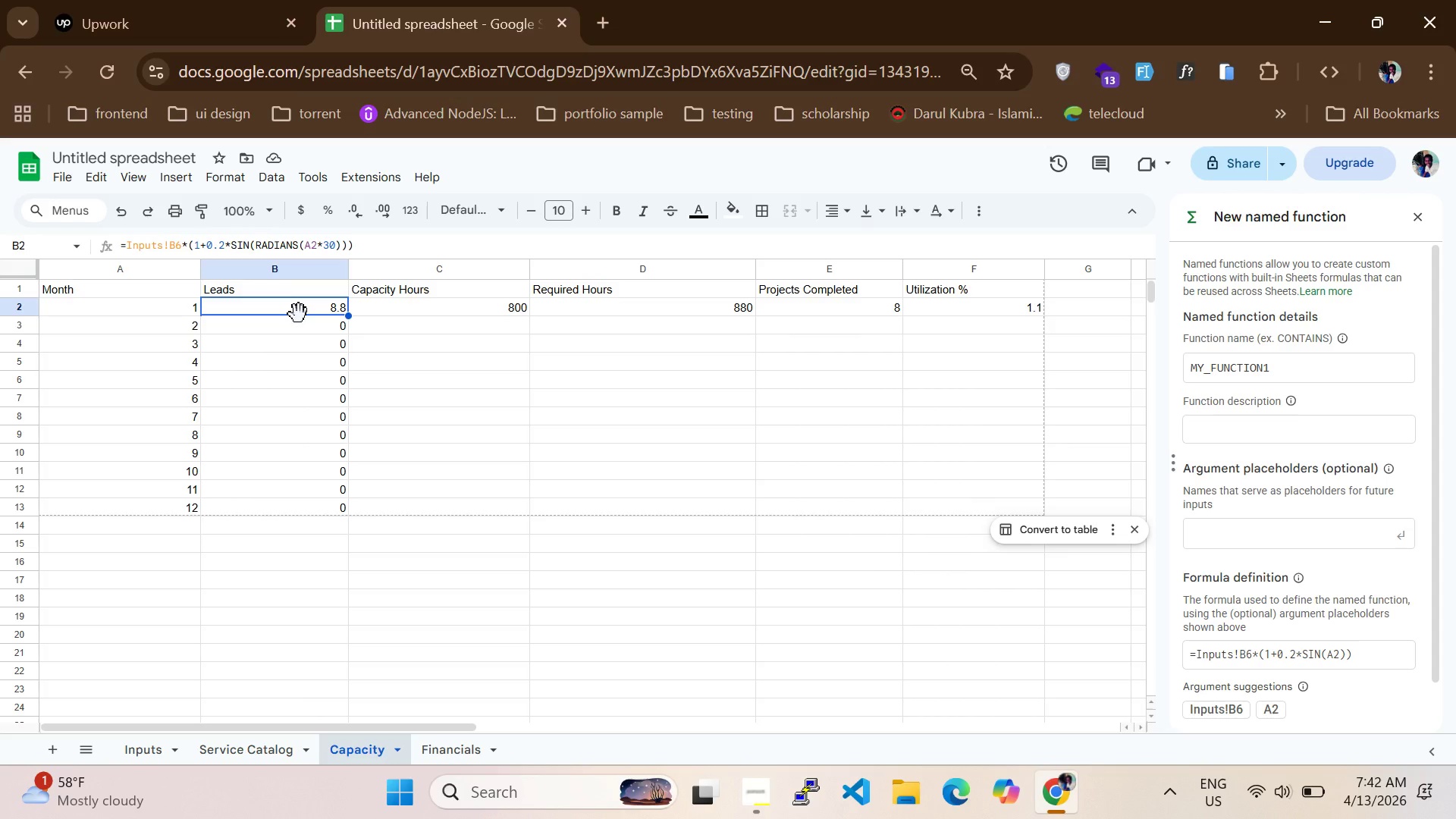 
left_click([271, 305])
 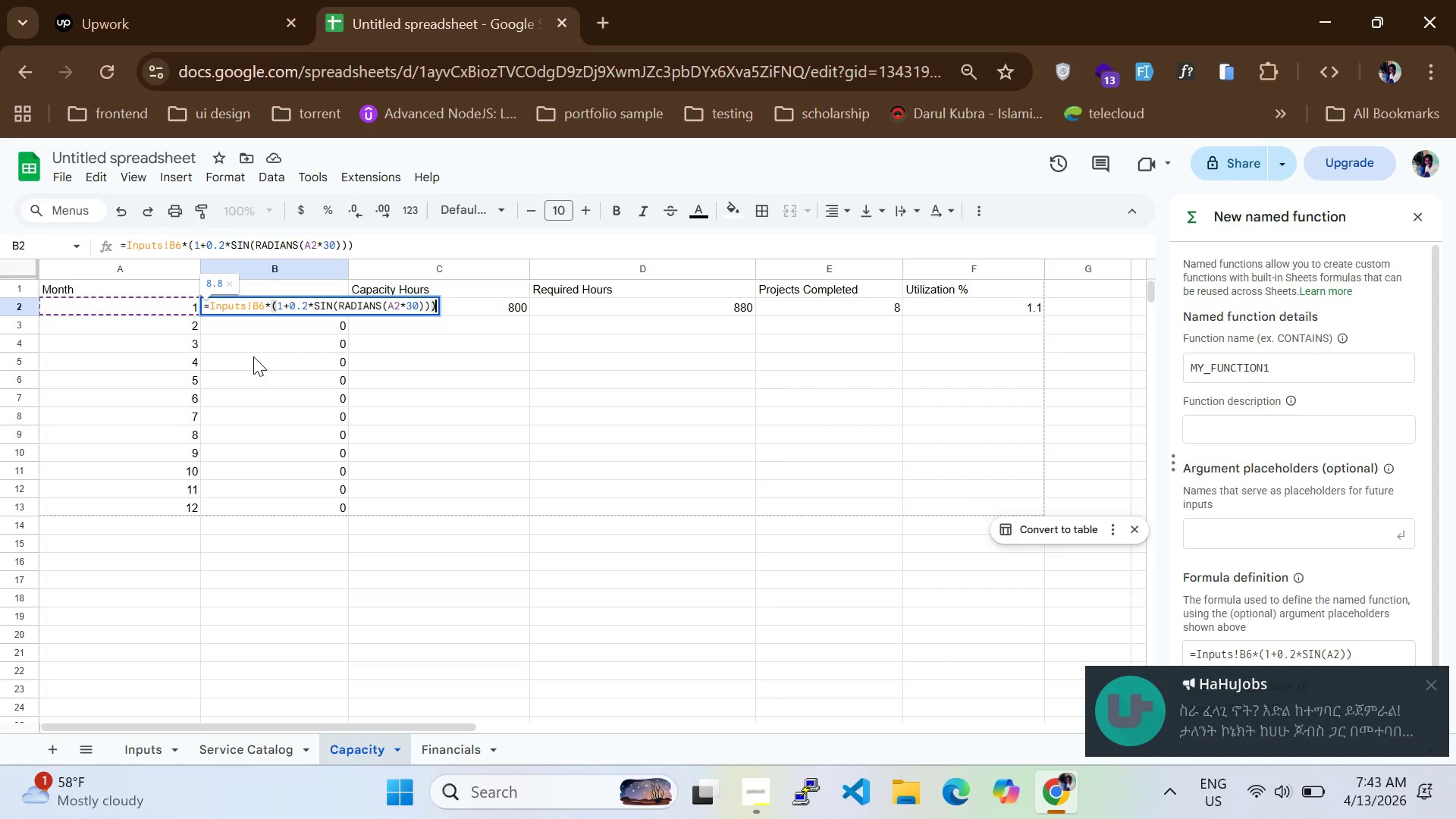 
wait(14.17)
 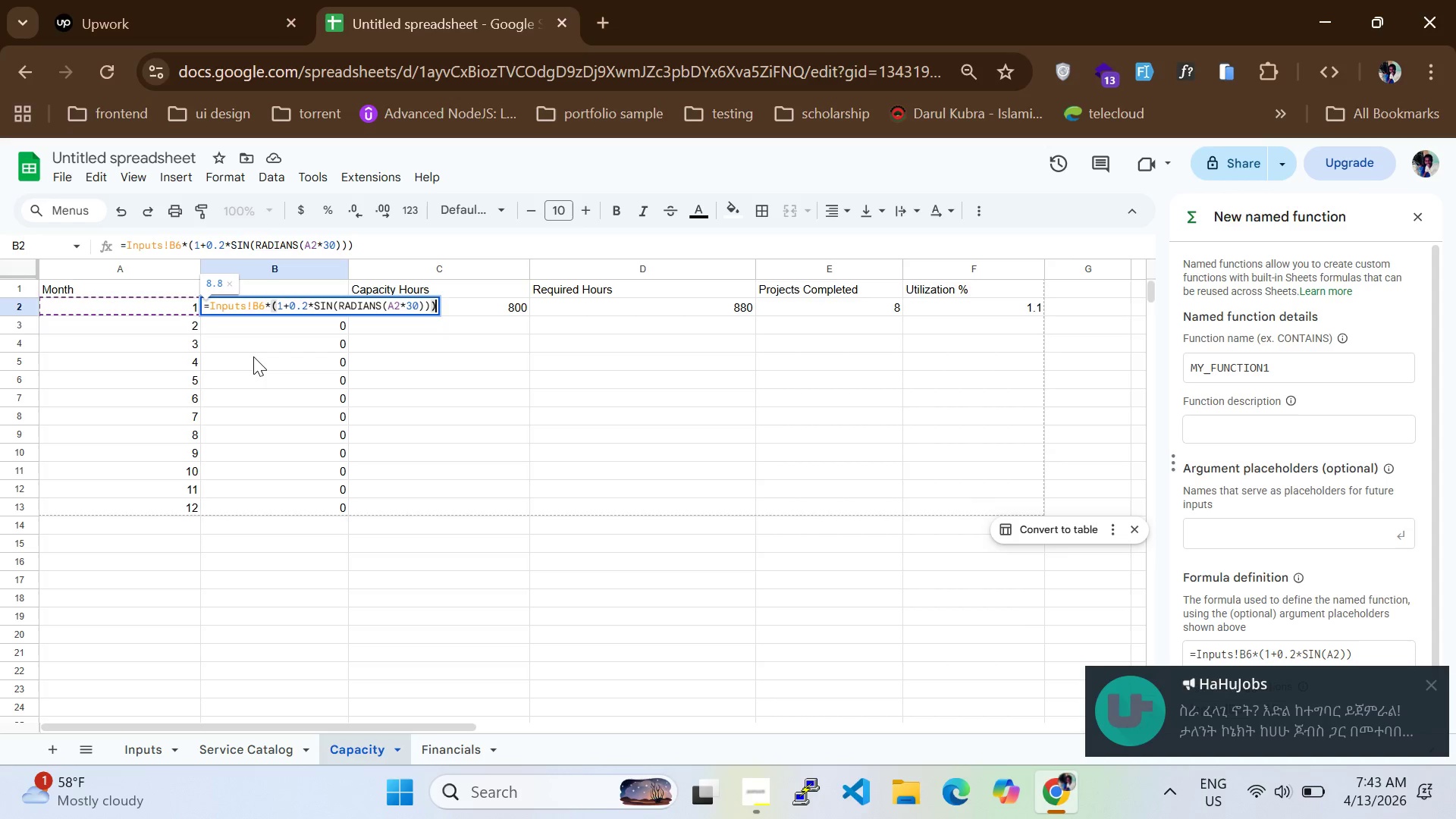 
double_click([274, 313])
 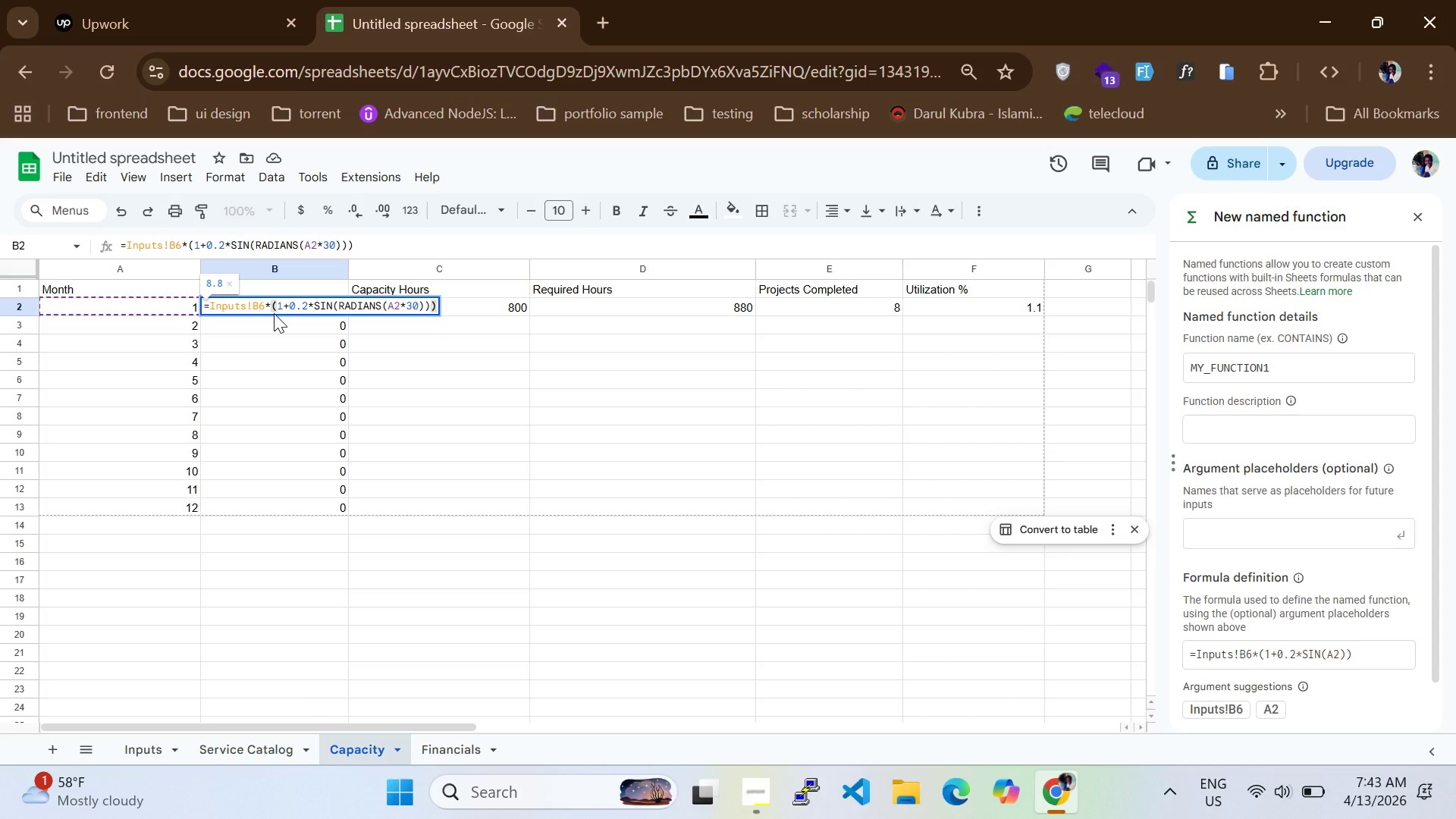 
hold_key(key=ControlLeft, duration=0.58)
 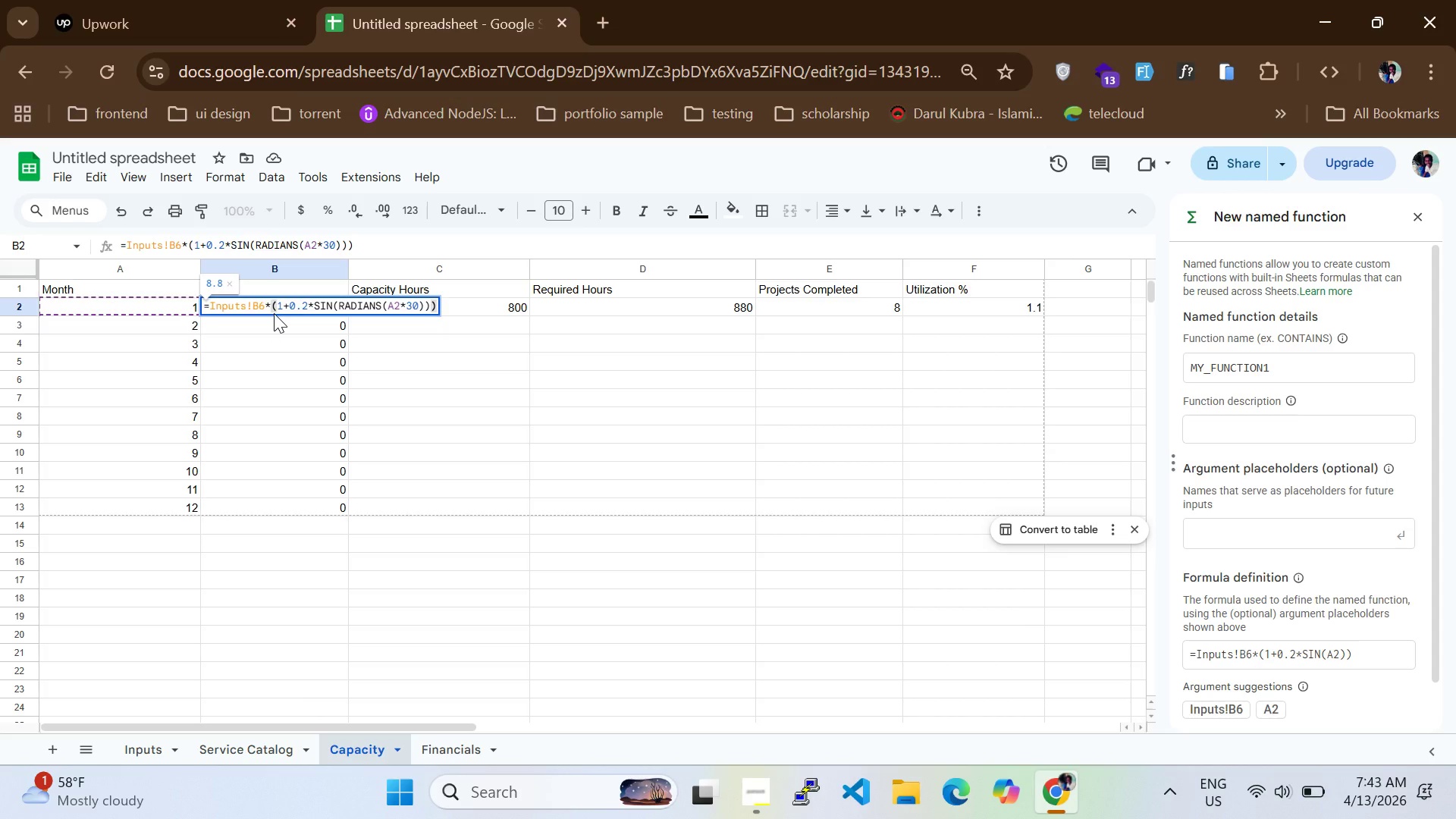 
key(Control+A)
 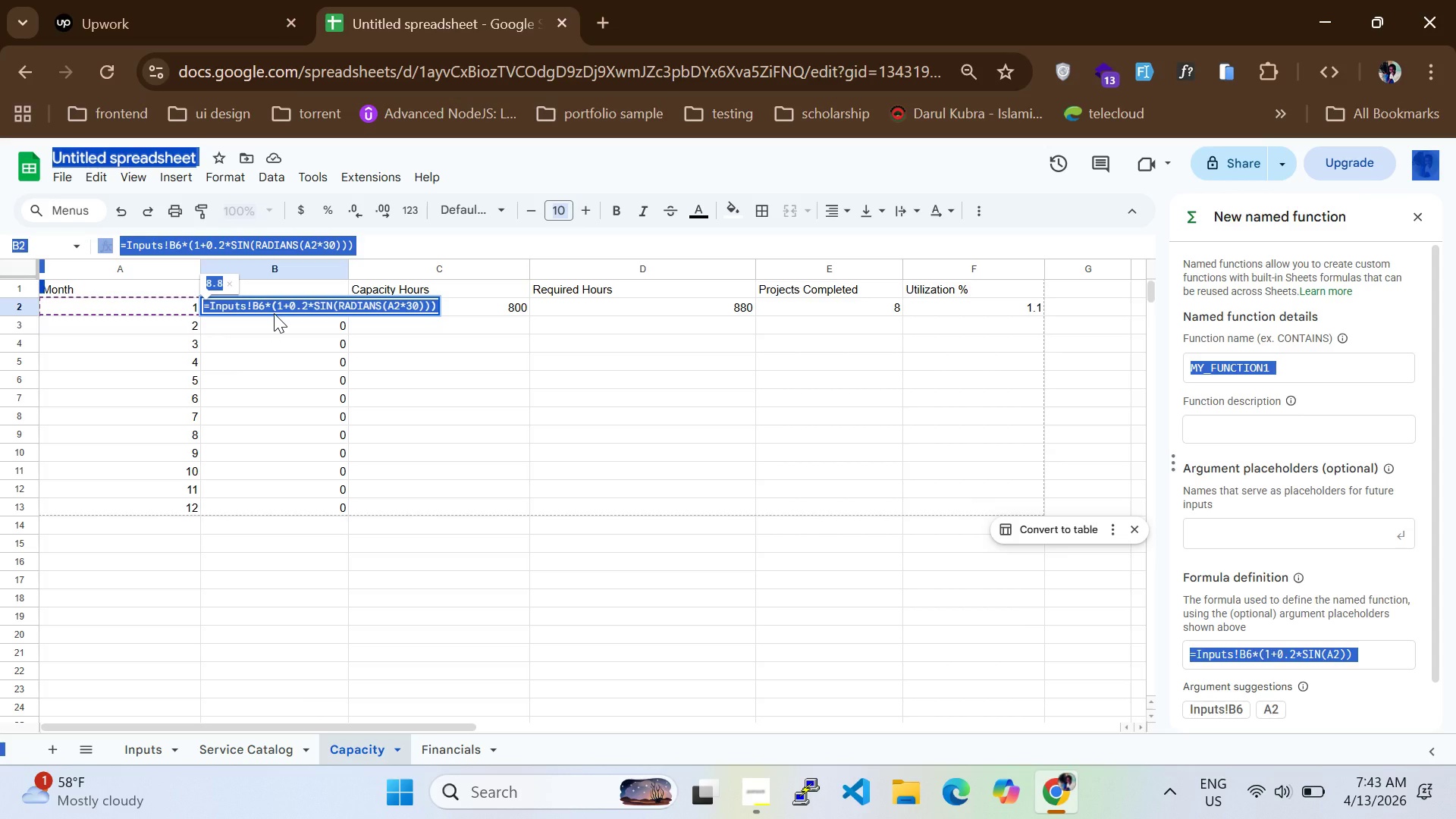 
wait(5.12)
 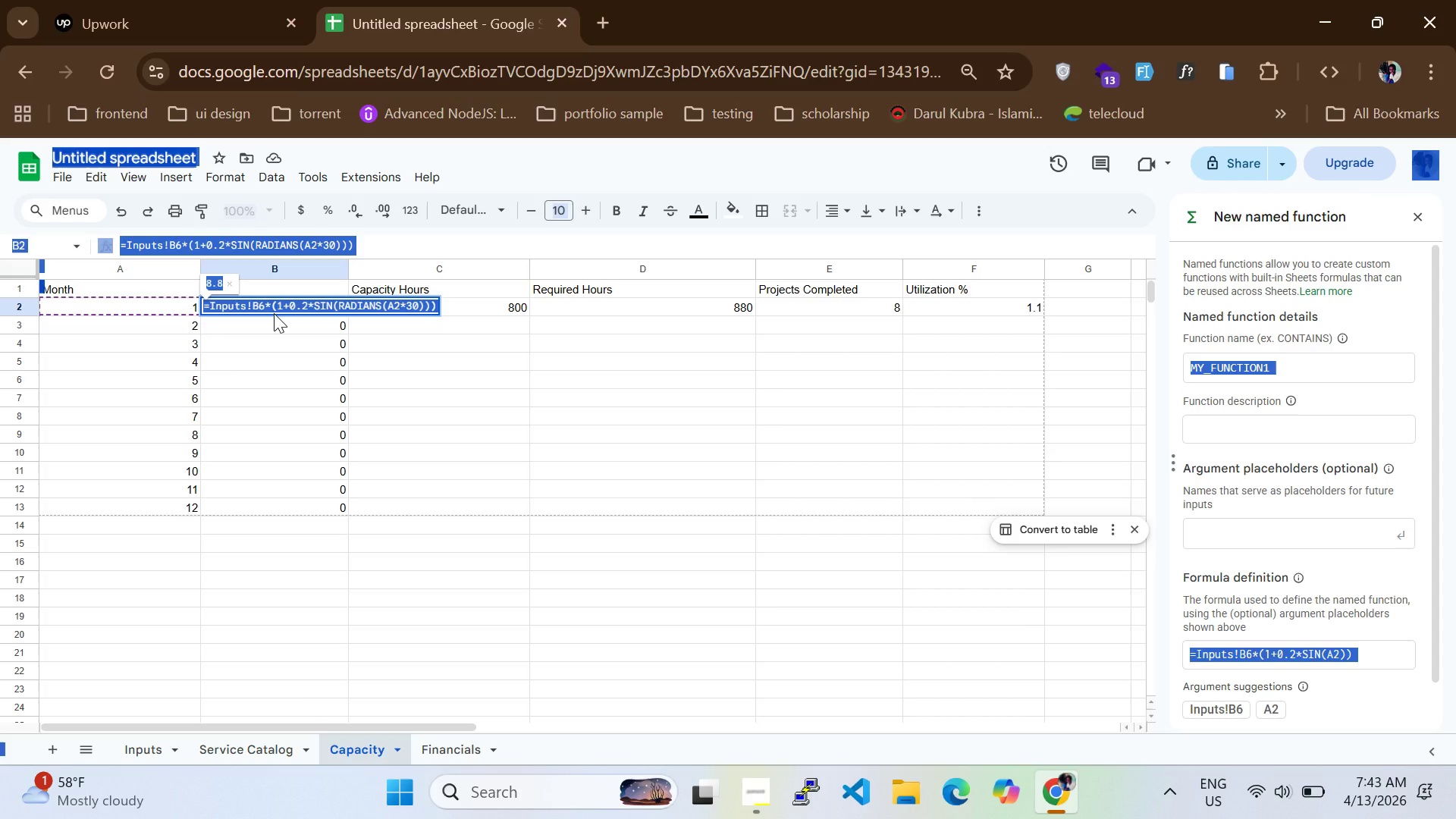 
key(Equal)
 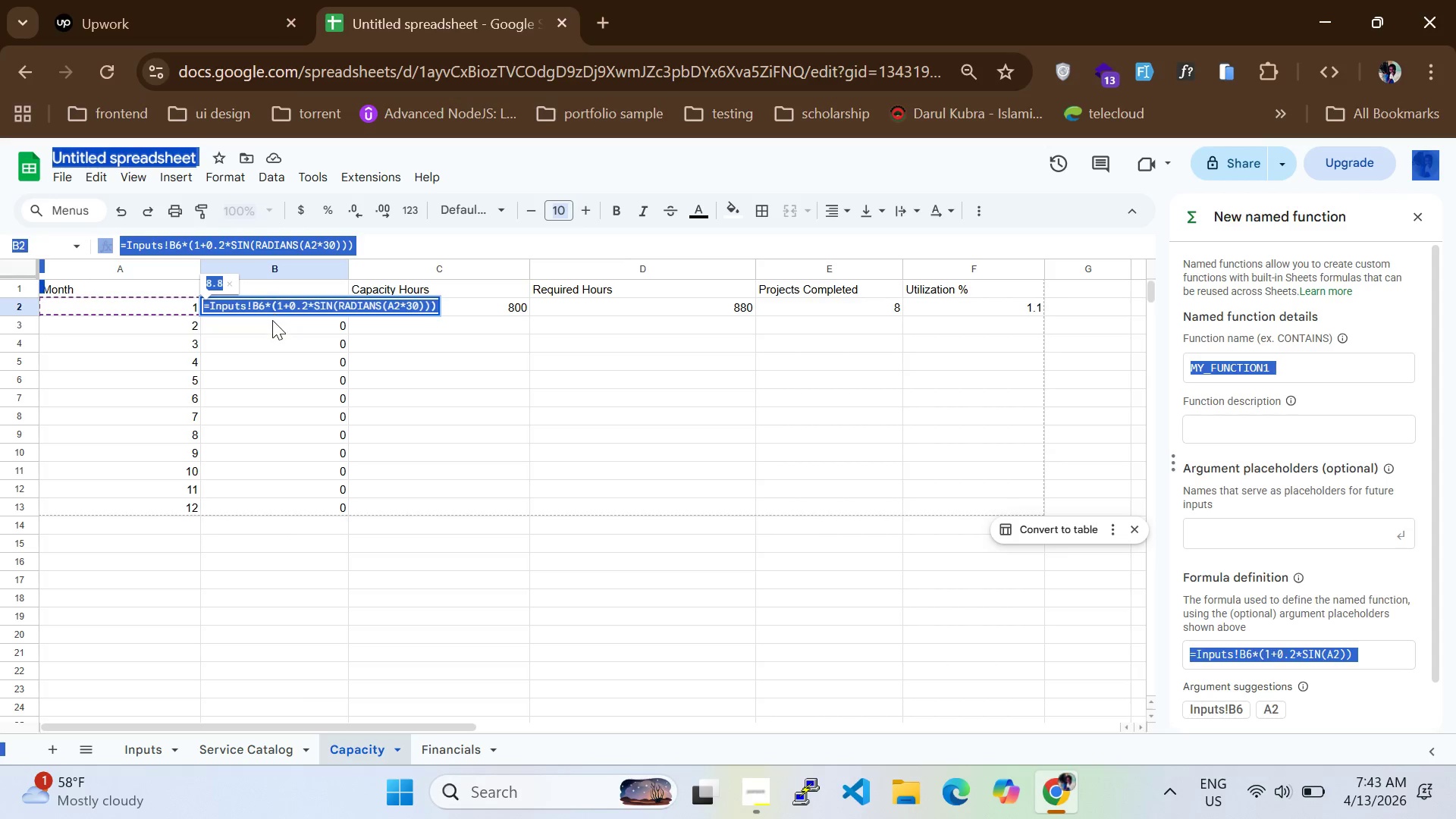 
double_click([270, 320])
 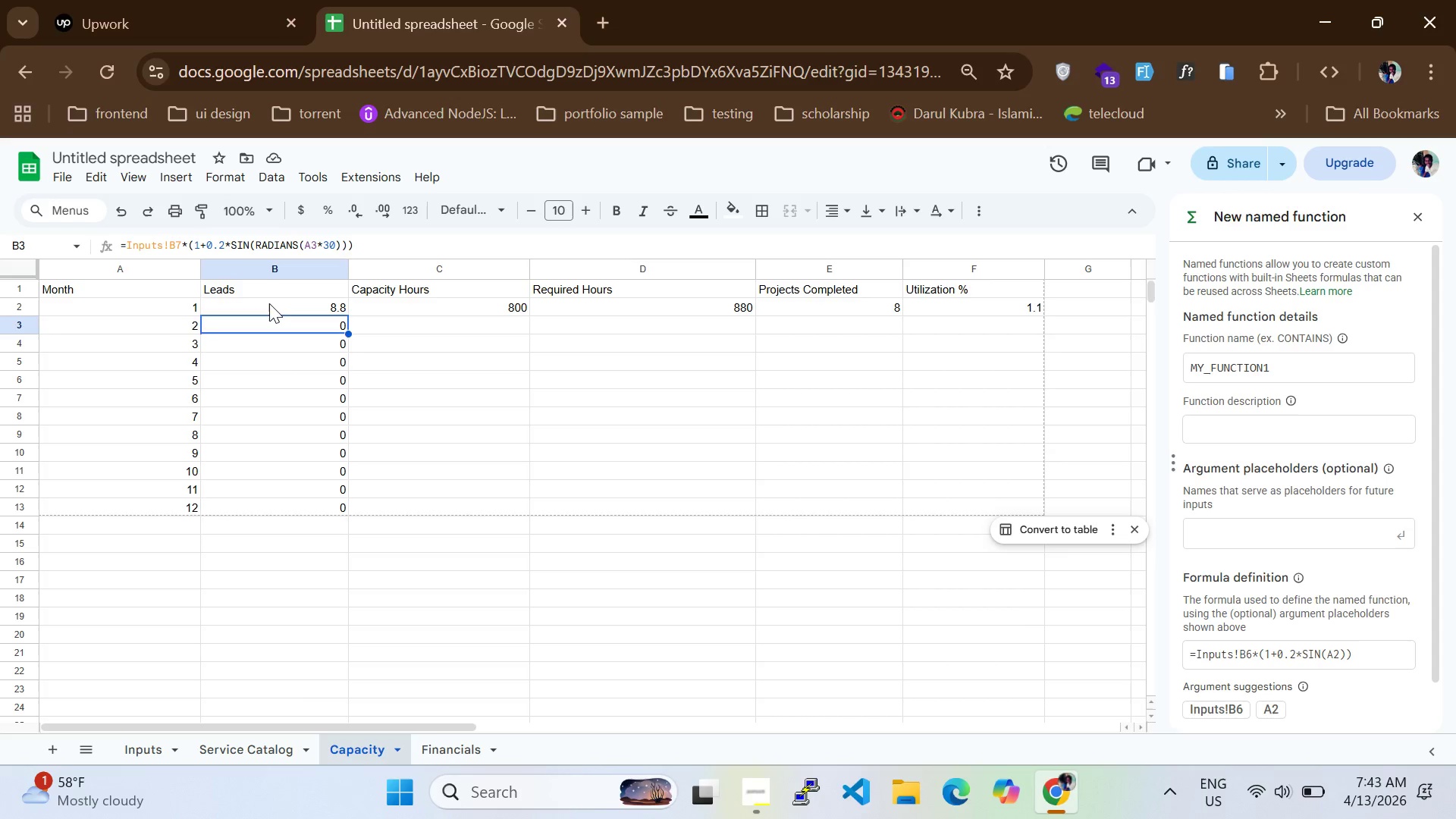 
triple_click([269, 303])
 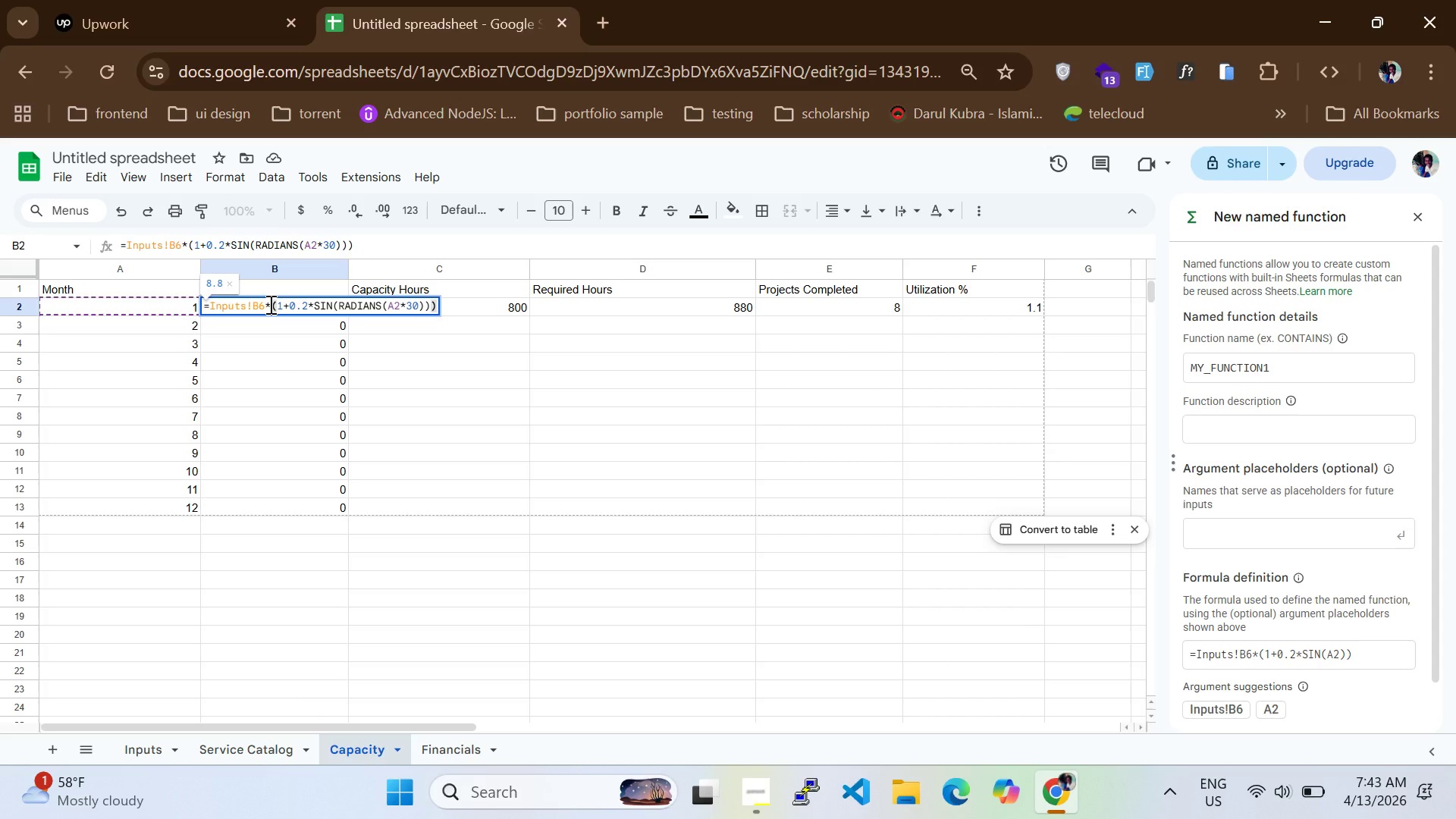 
key(Control+ControlLeft)
 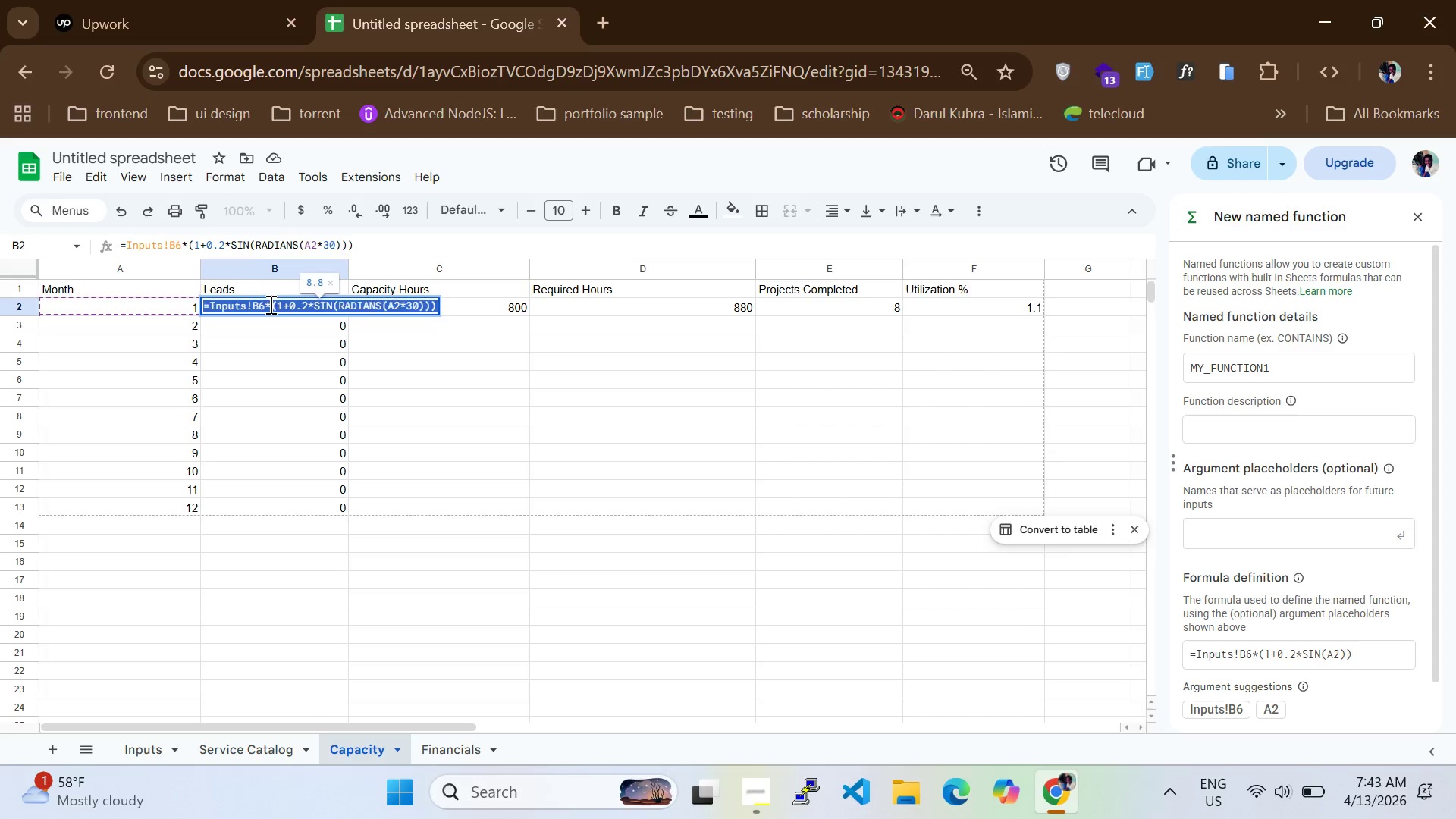 
key(Control+A)
 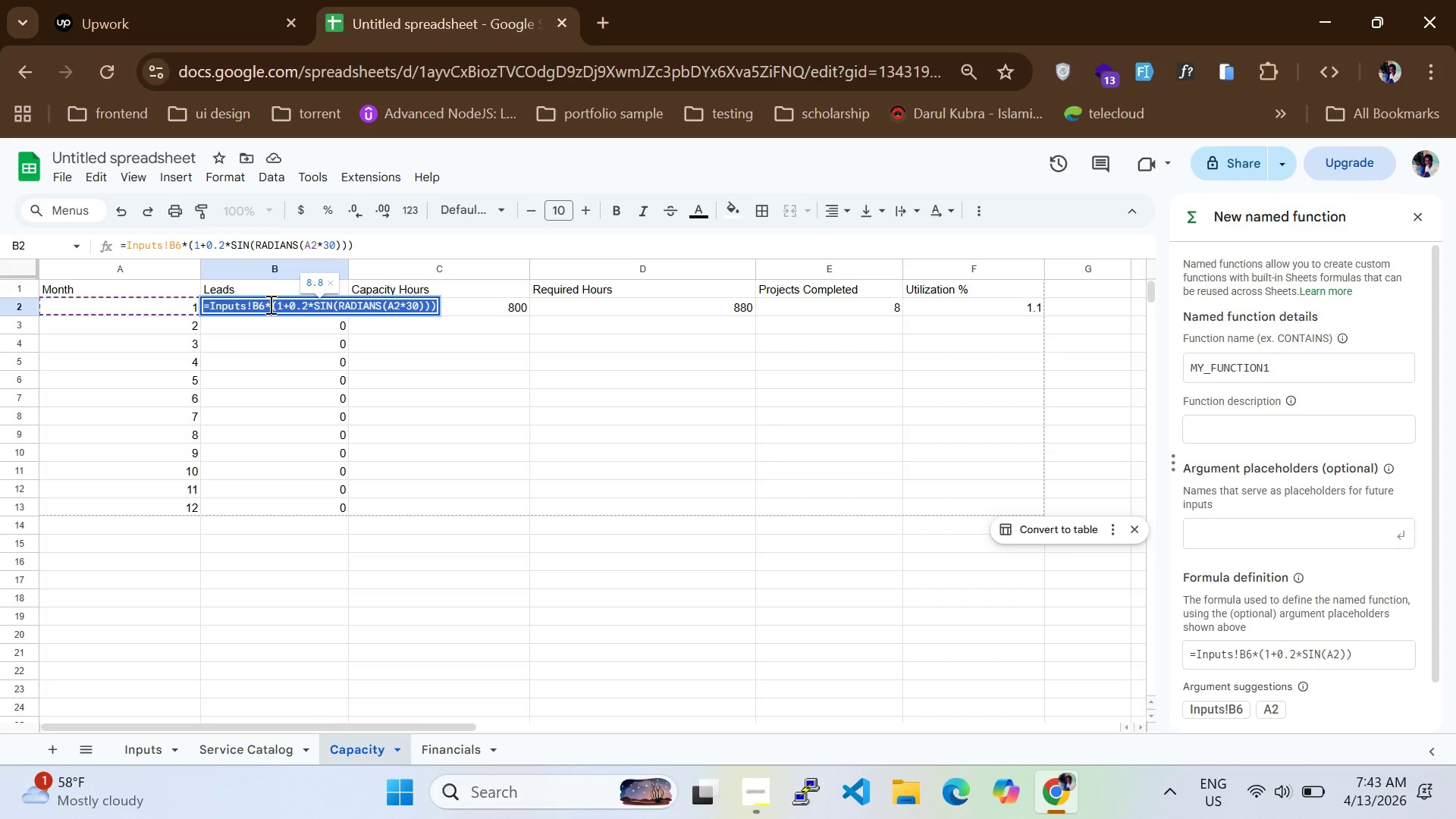 
key(Control+X)
 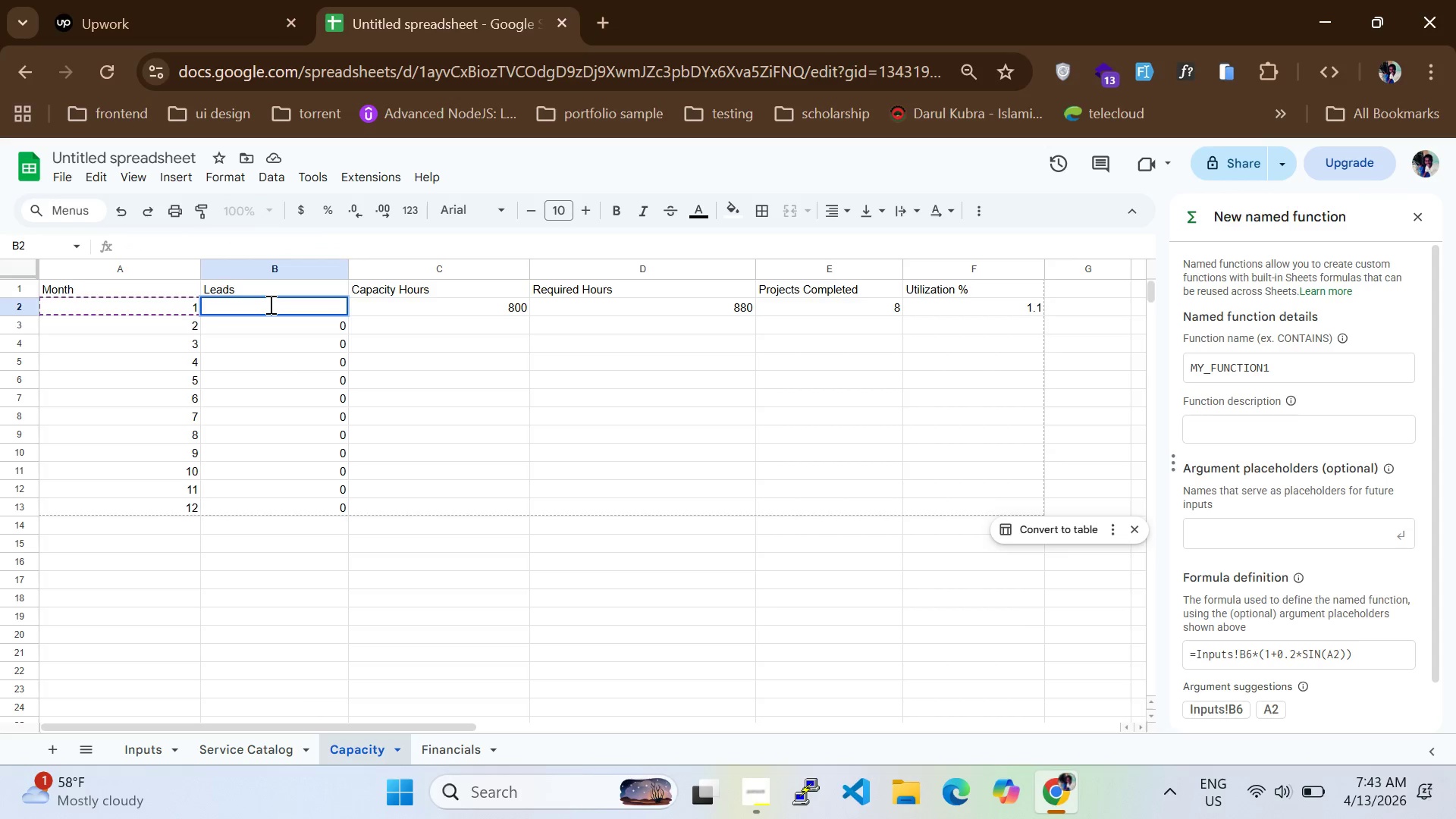 
type(-)
key(Backspace)
type(=IF)
 